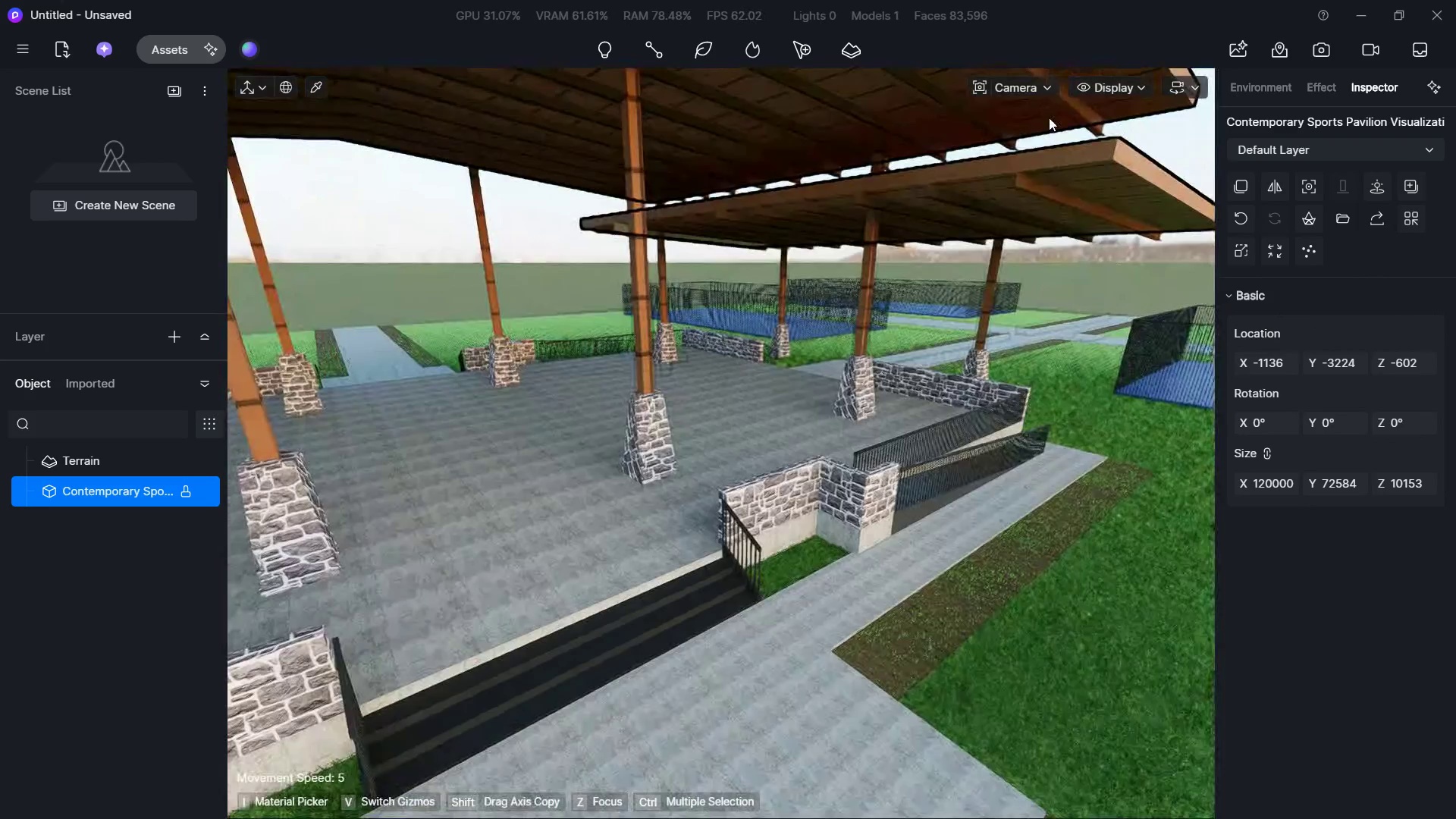 
key(Alt+AltLeft)
 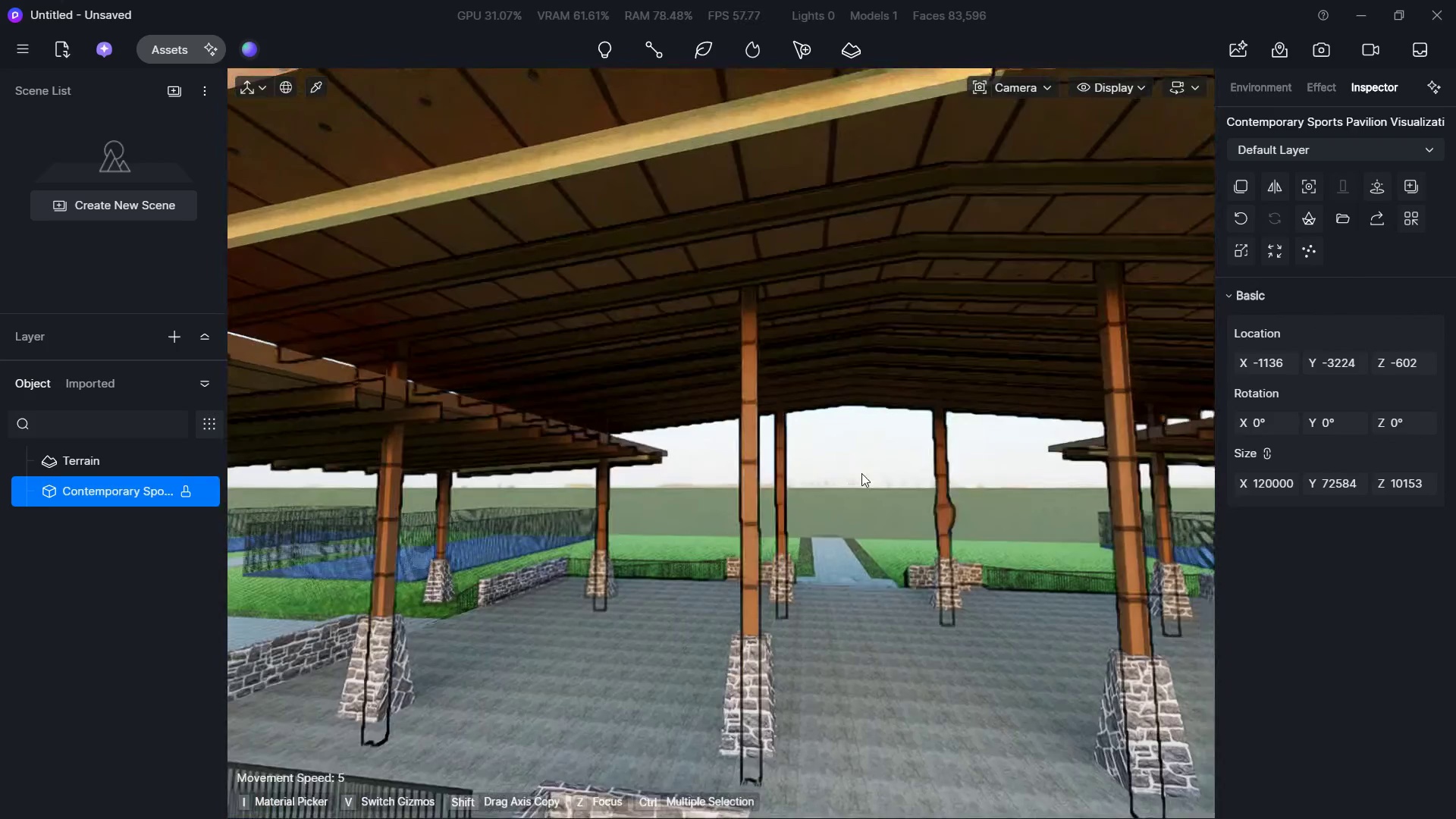 
key(Alt+Tab)
 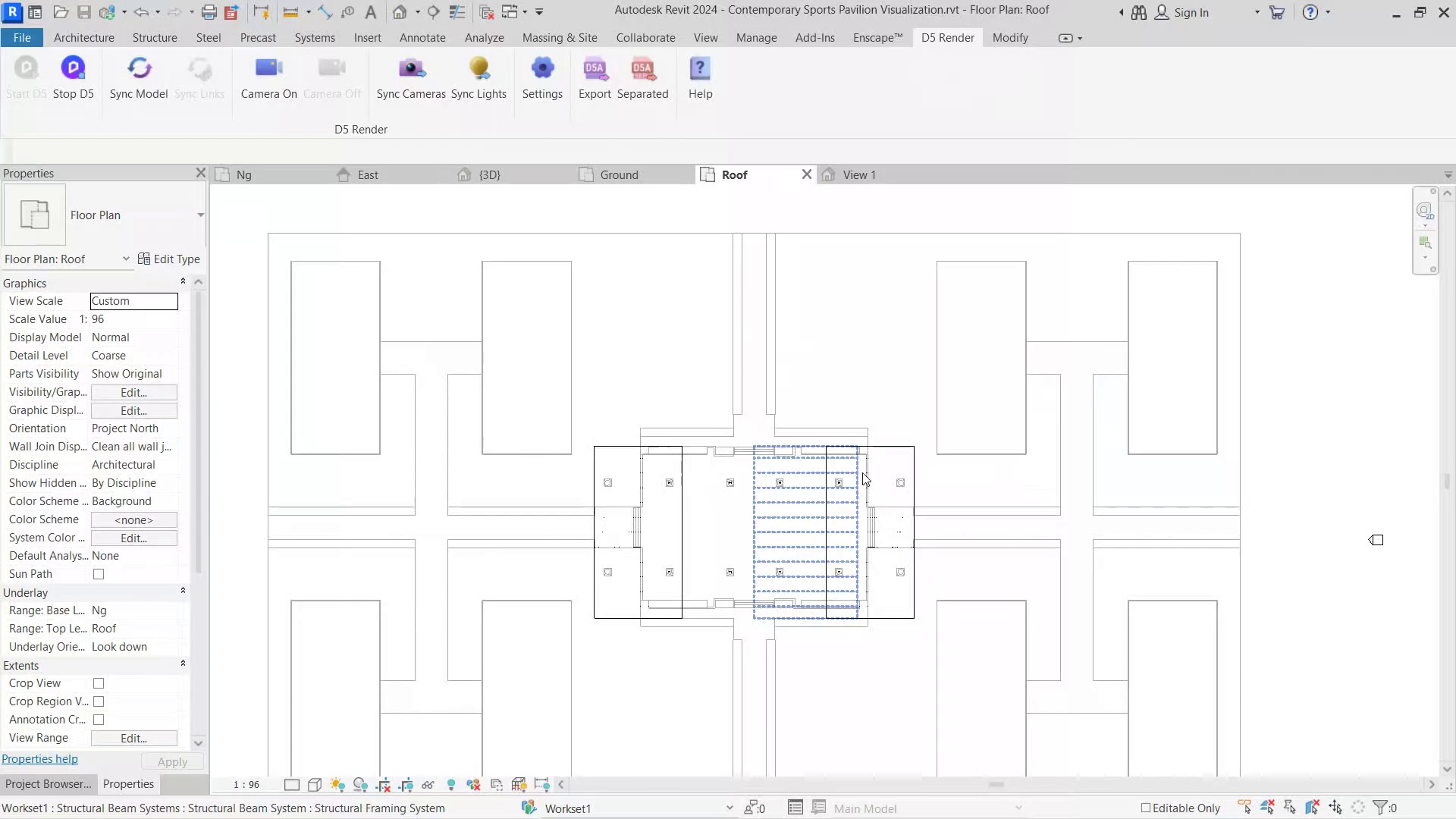 
key(Control+Z)
 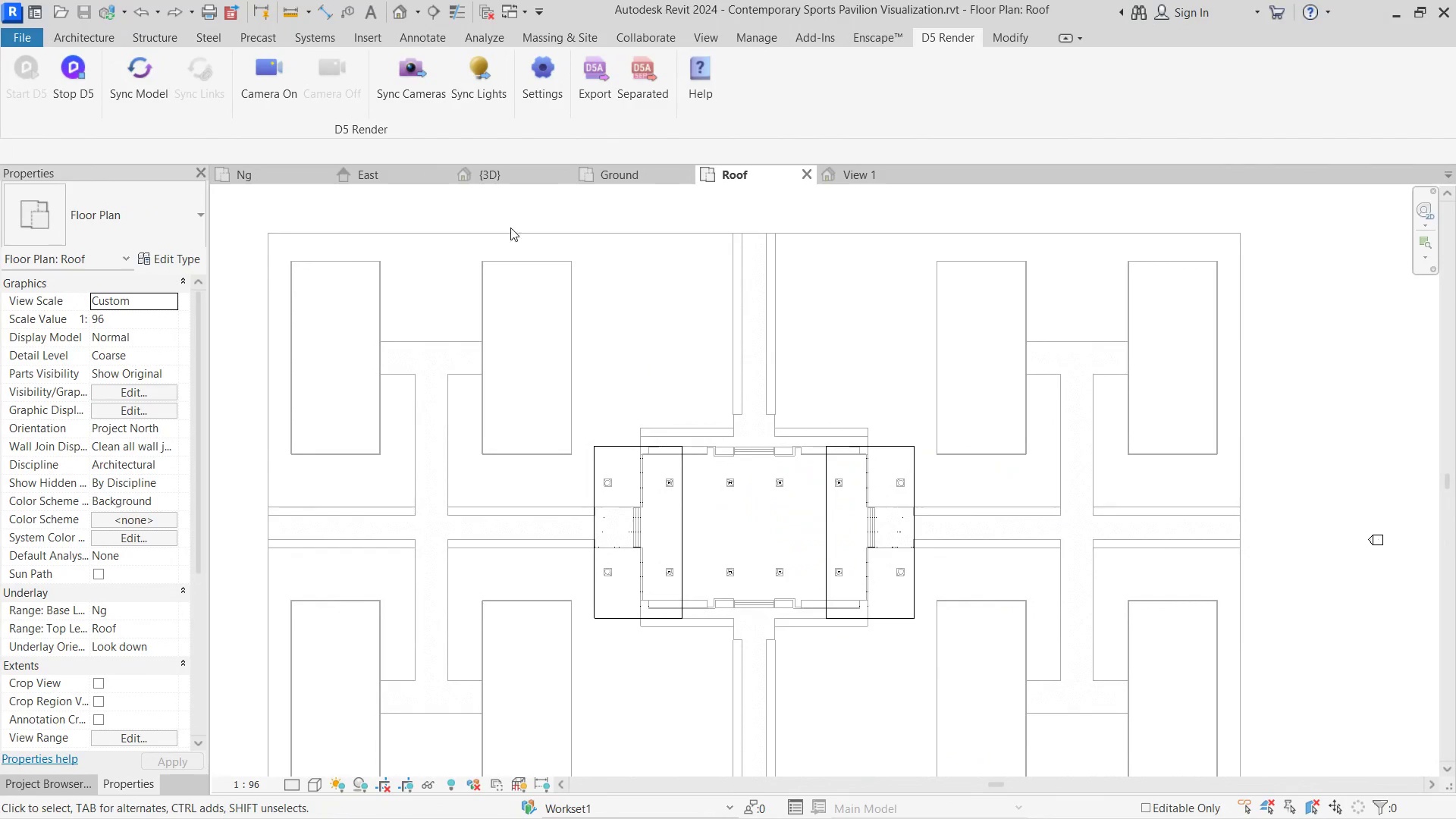 
left_click([494, 174])
 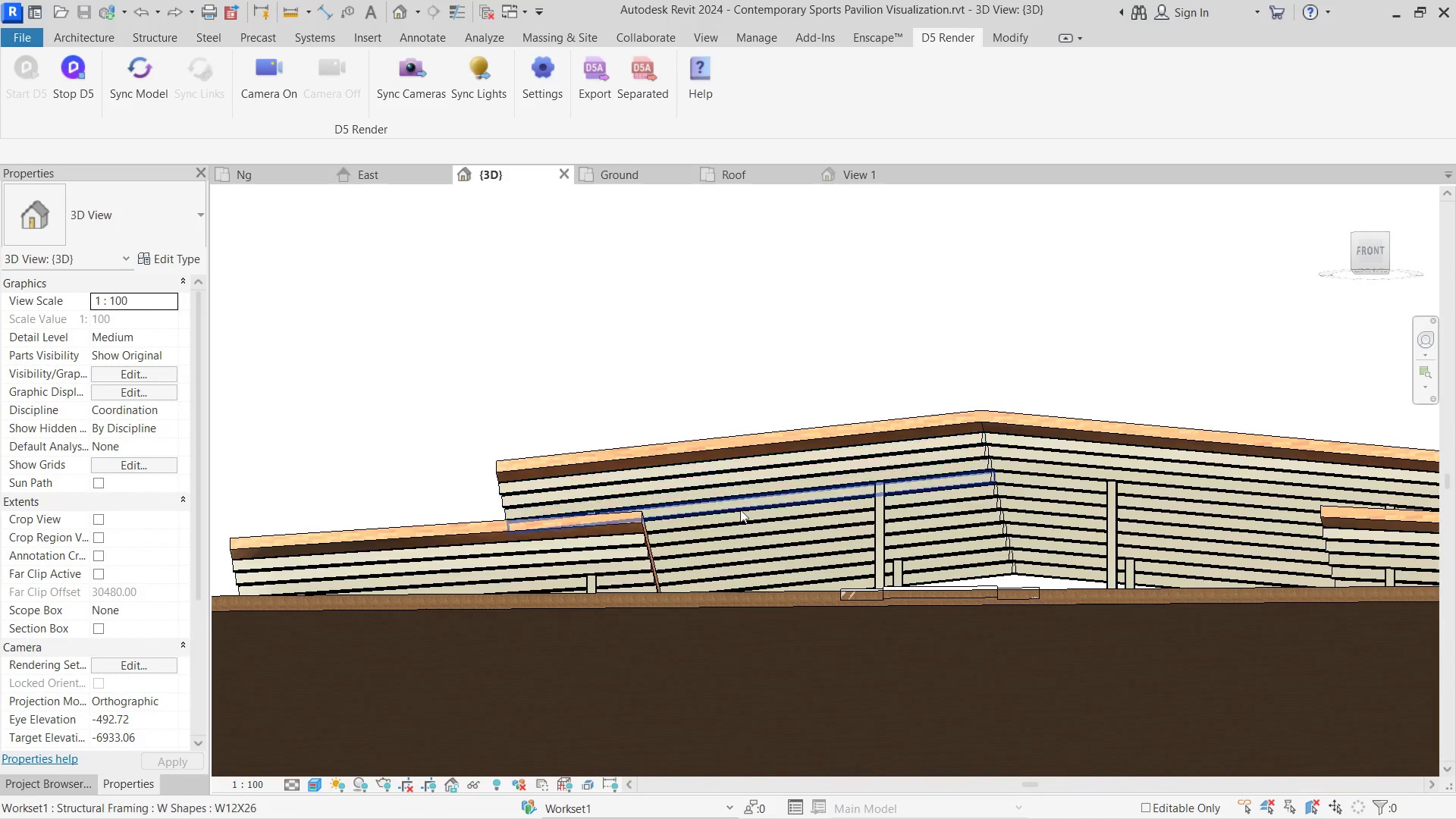 
hold_key(key=ShiftLeft, duration=0.42)
 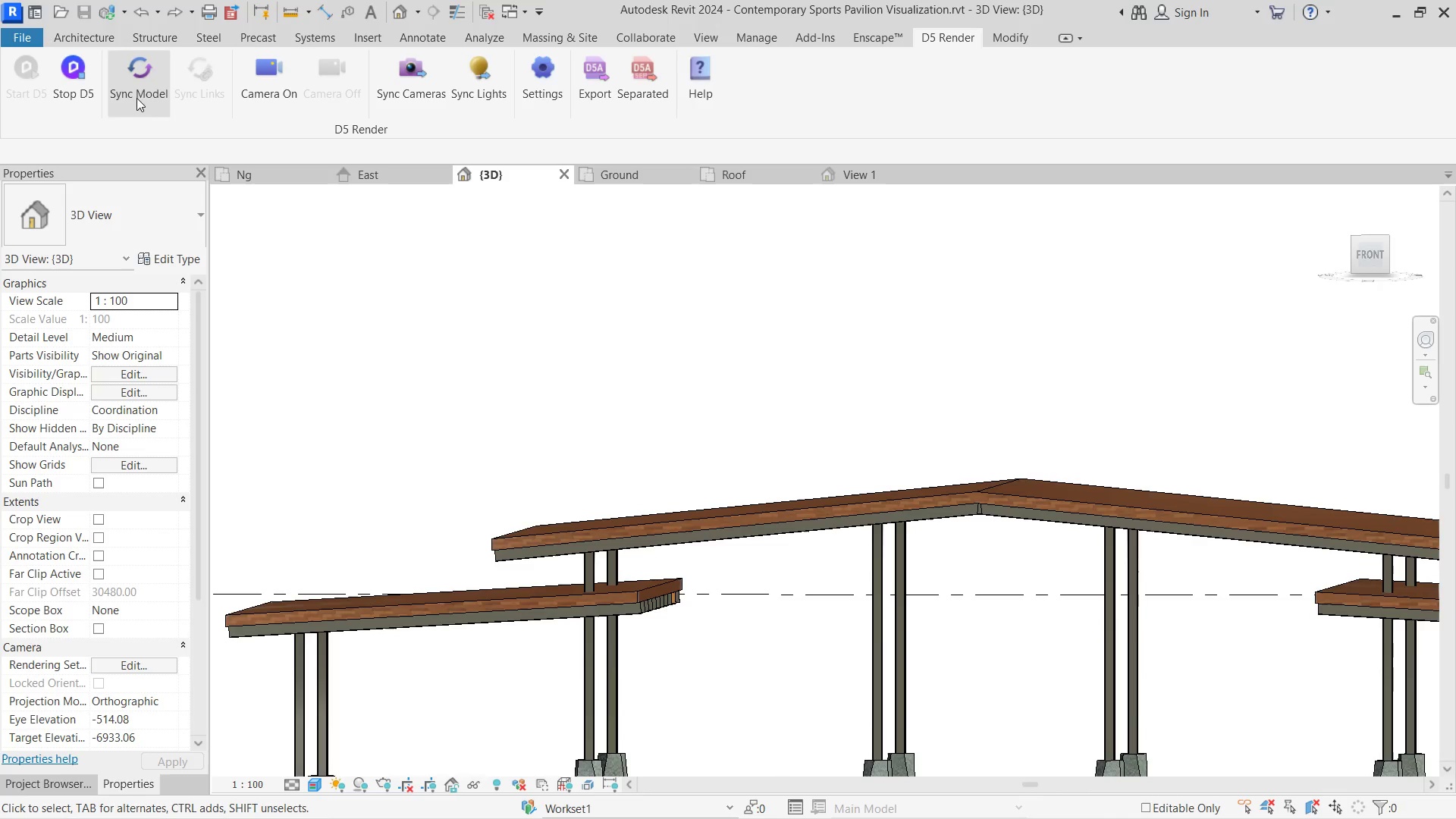 
left_click([128, 75])
 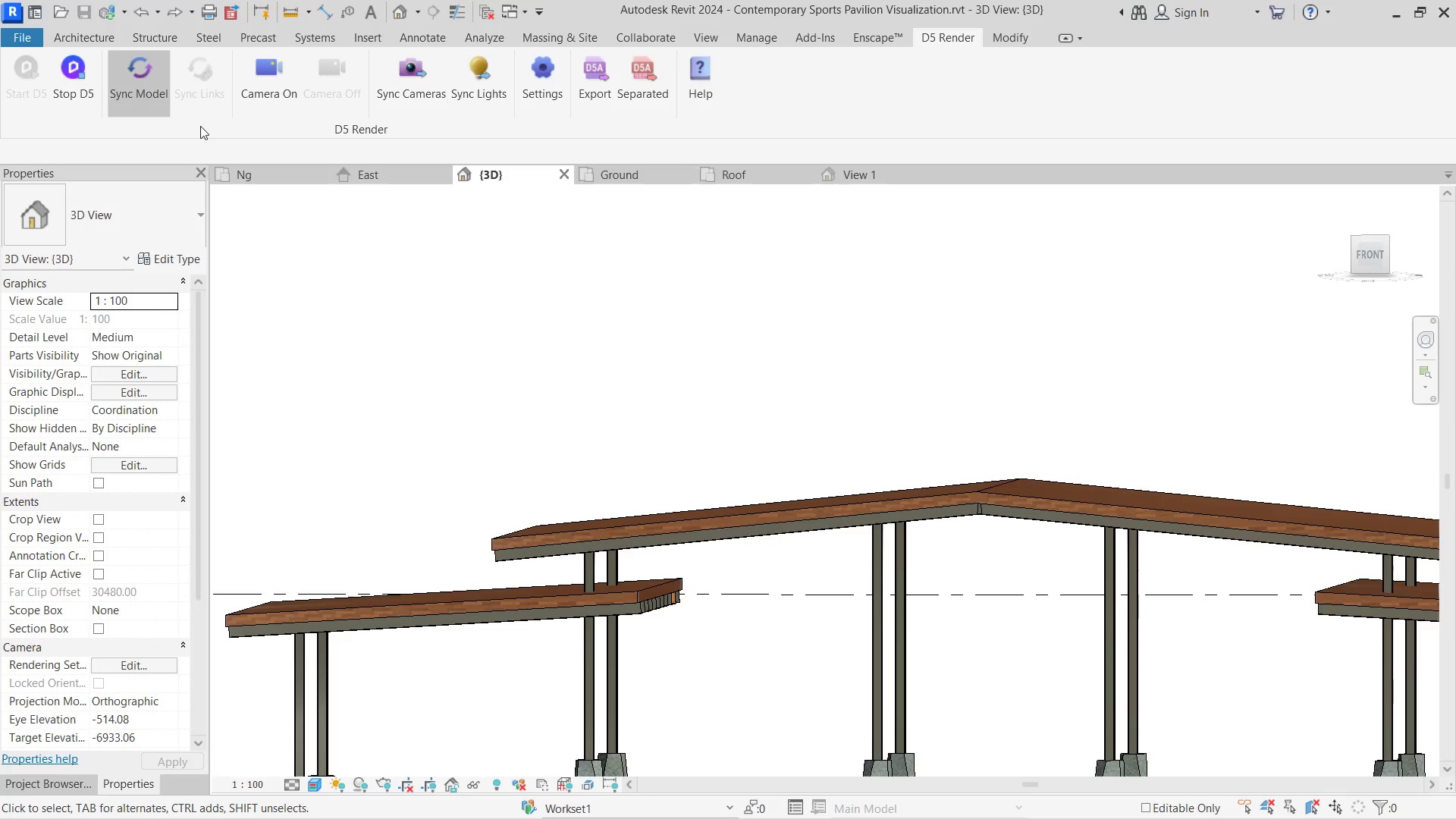 
key(Alt+AltLeft)
 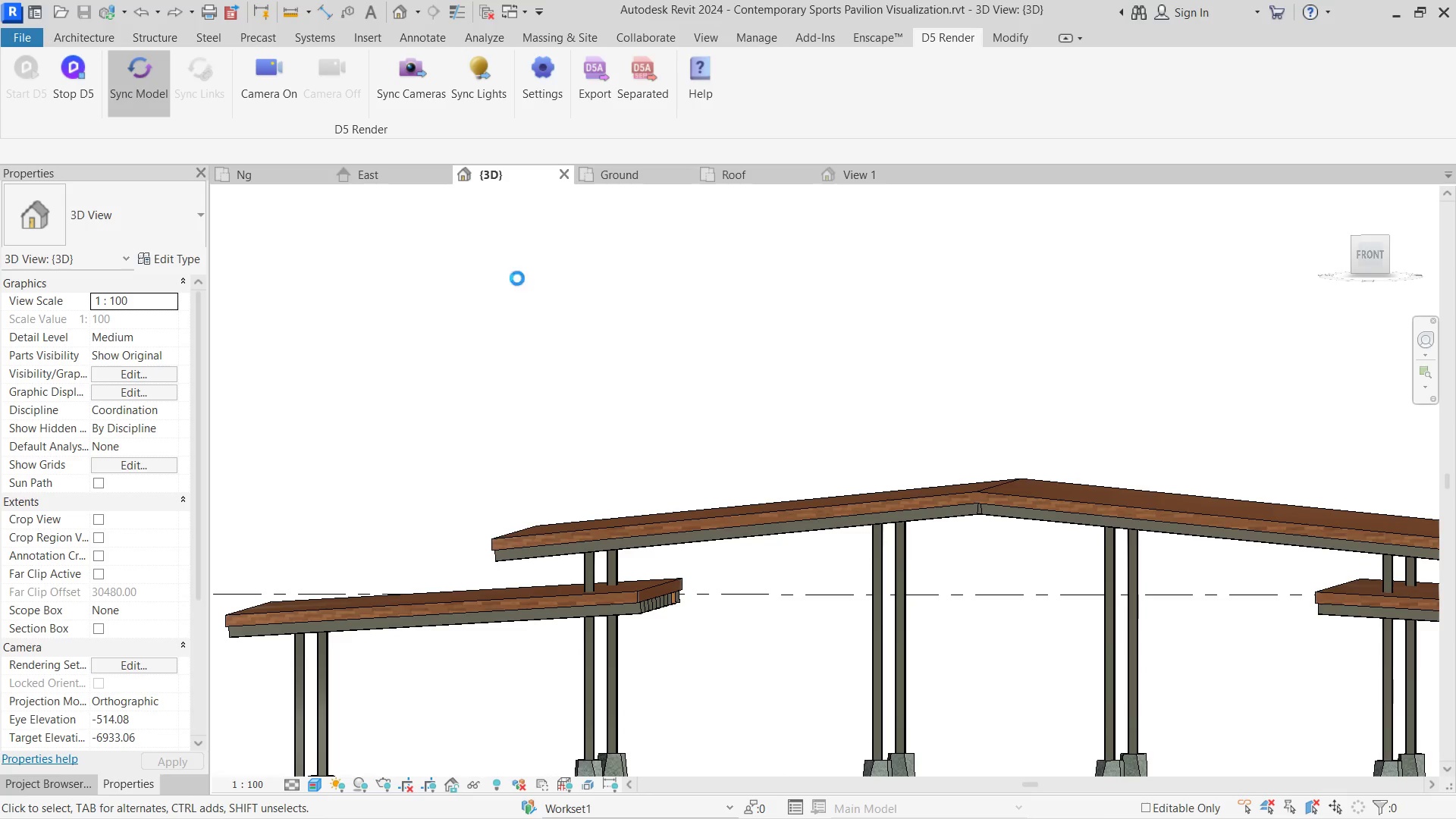 
key(Alt+Tab)
 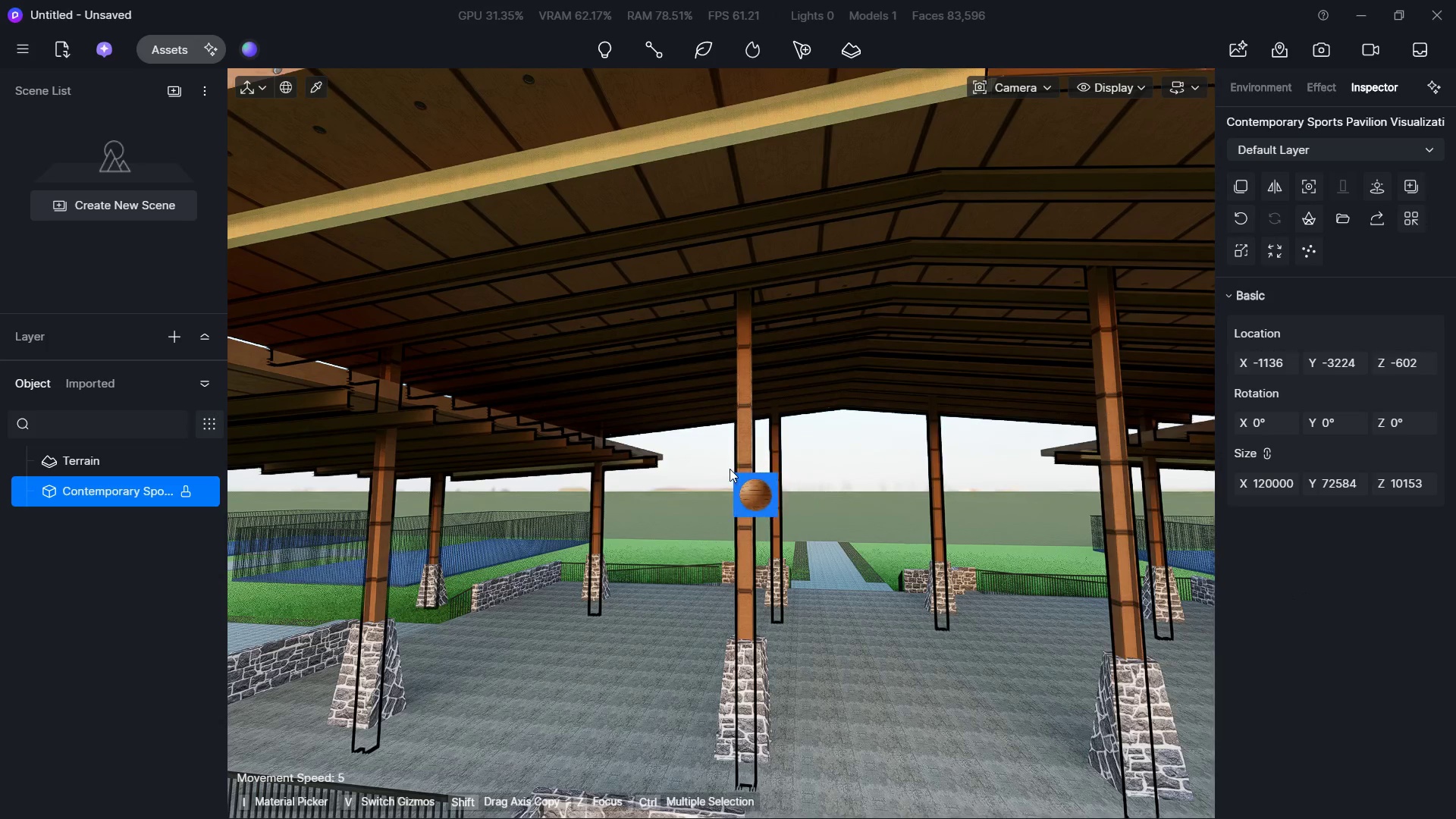 
key(Escape)
 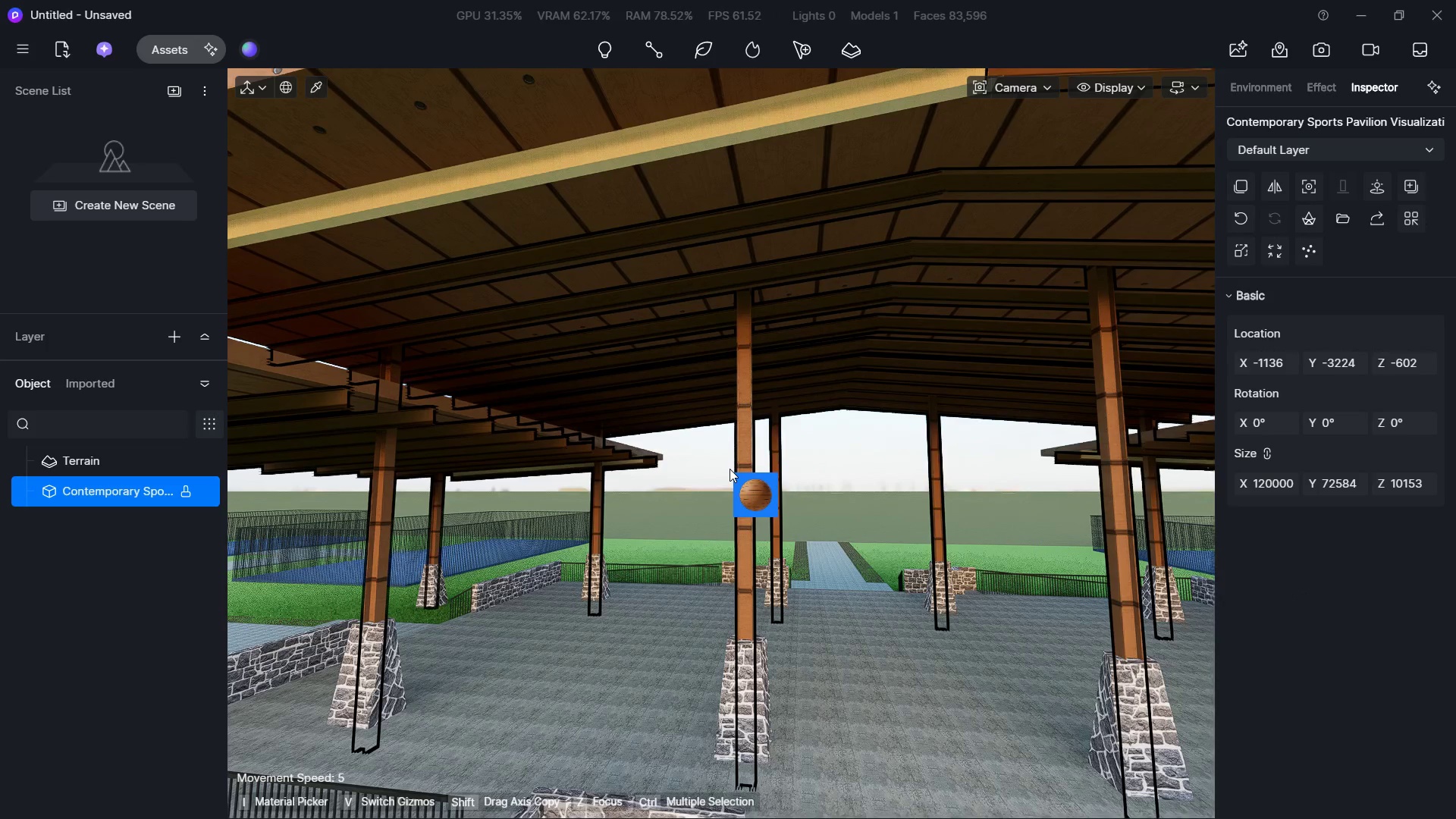 
key(Escape)
 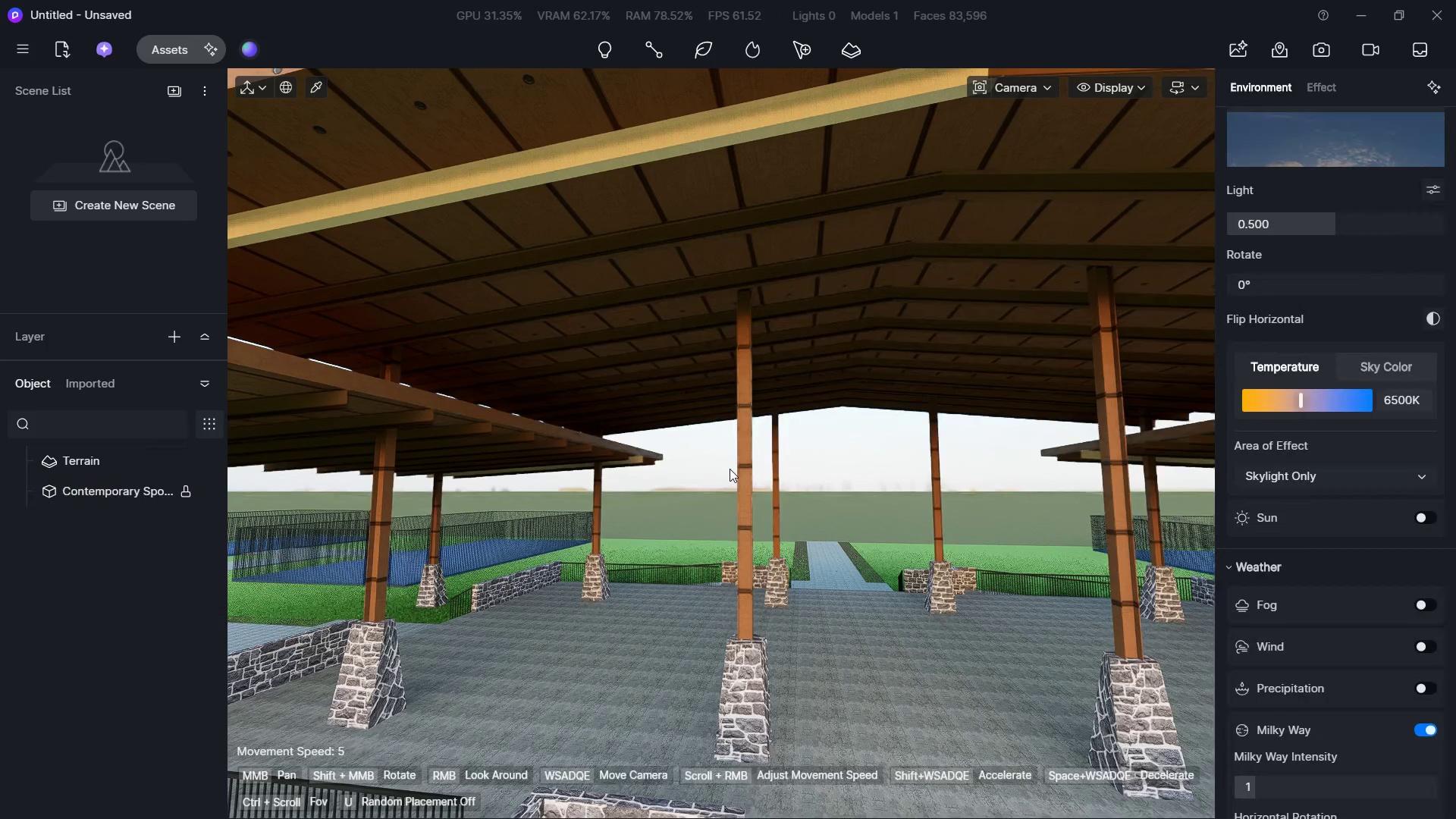 
key(Alt+AltLeft)
 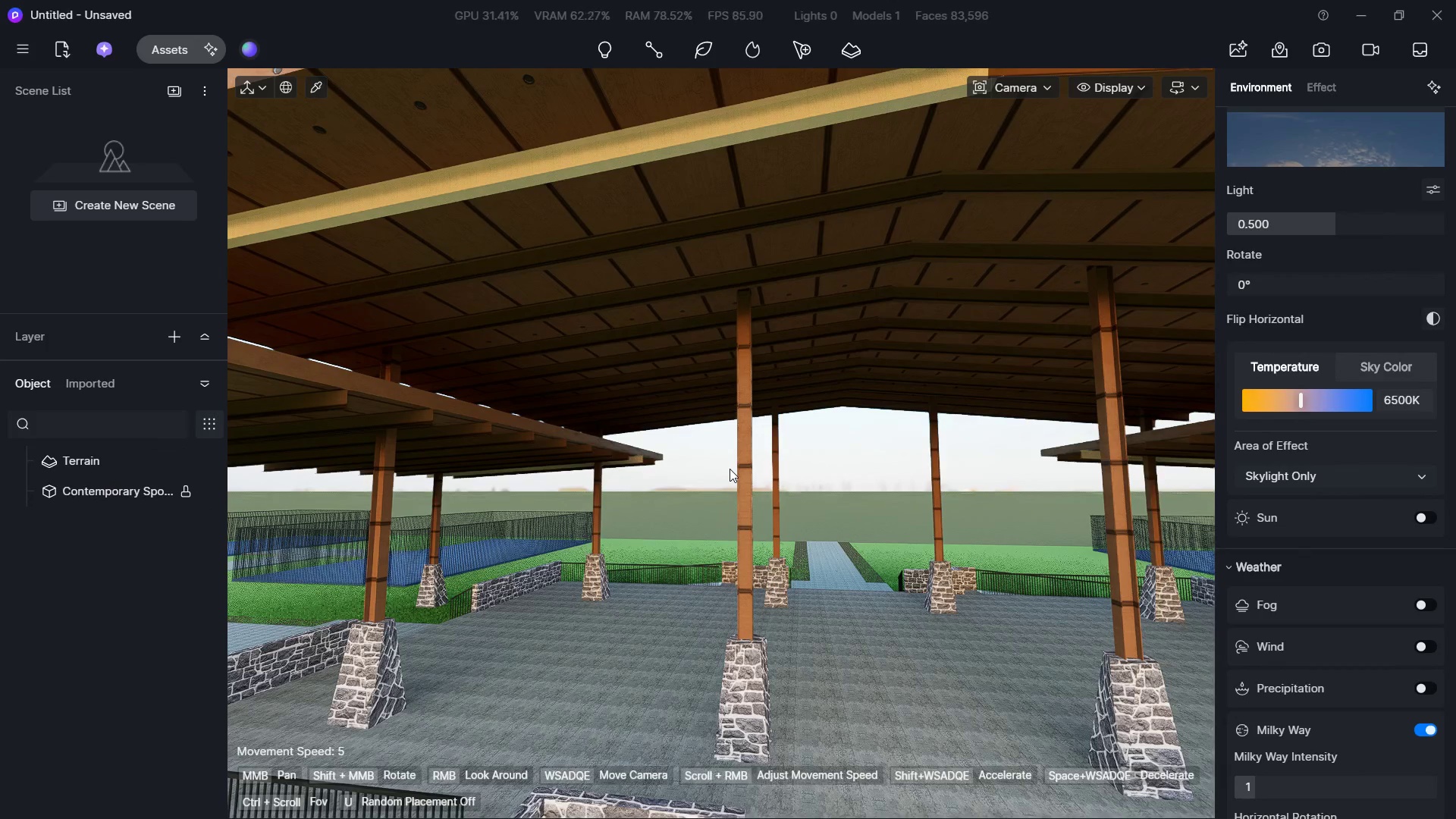 
key(Alt+Tab)
 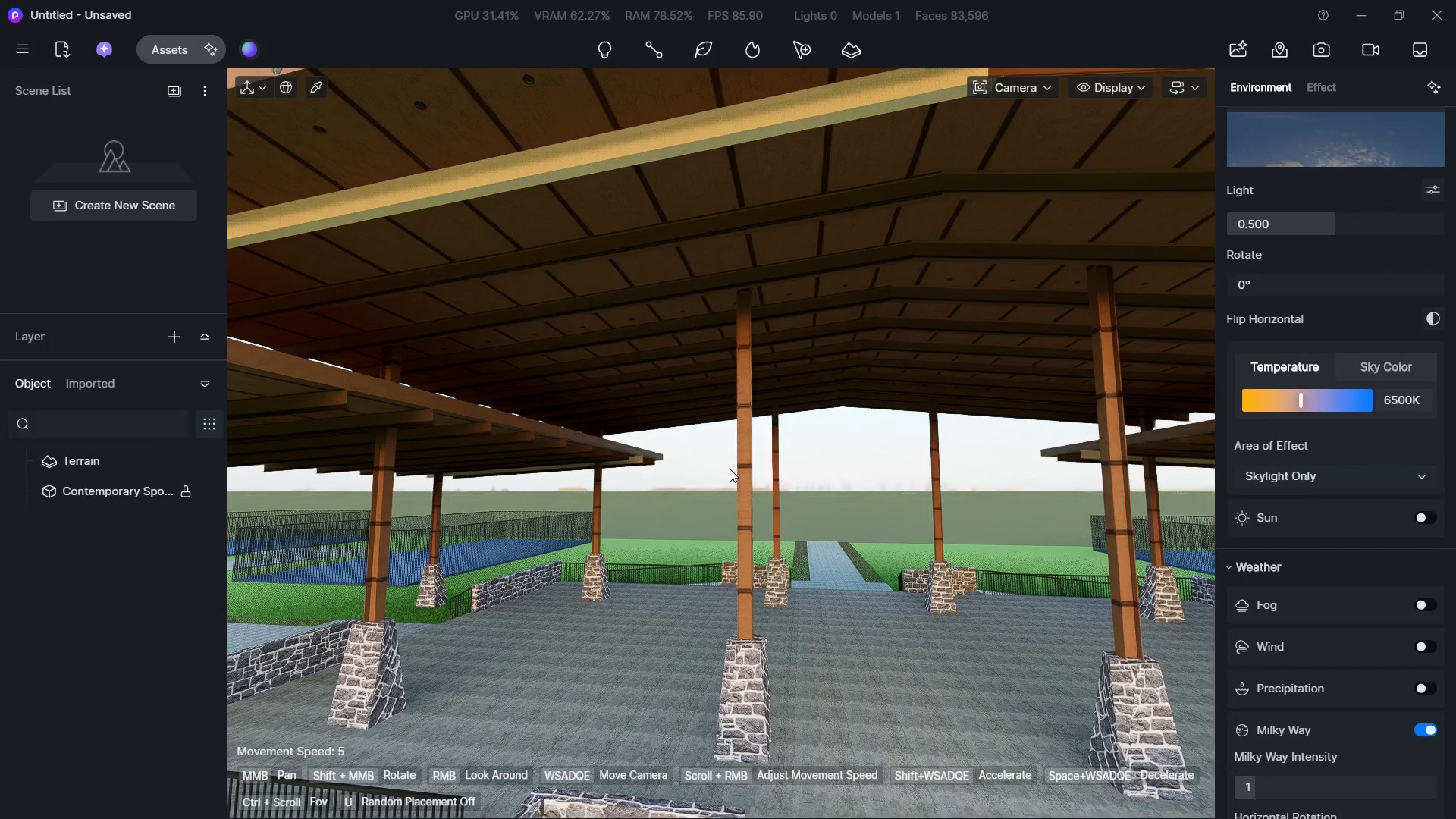 
key(Alt+AltLeft)
 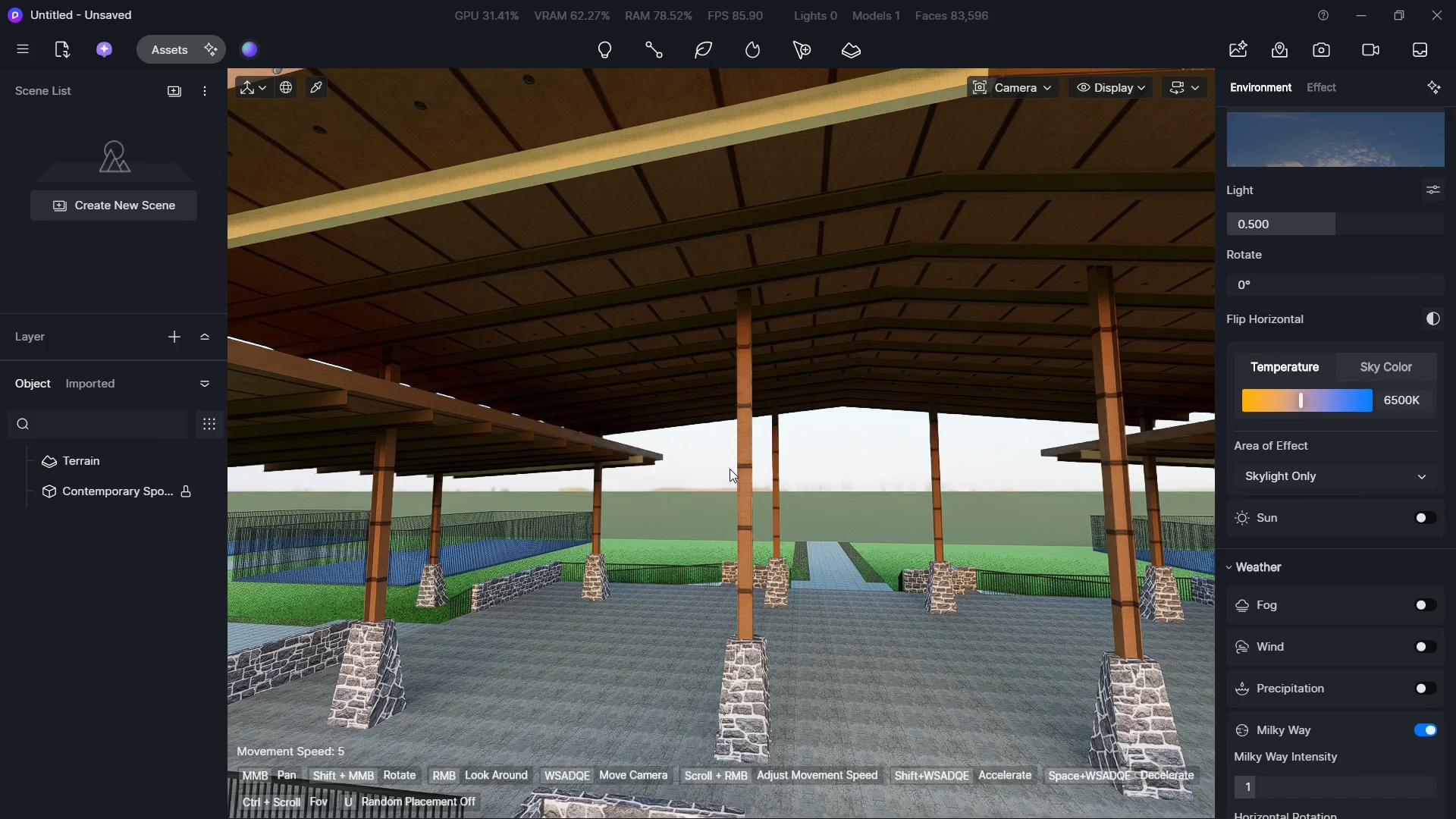 
key(Alt+Tab)
 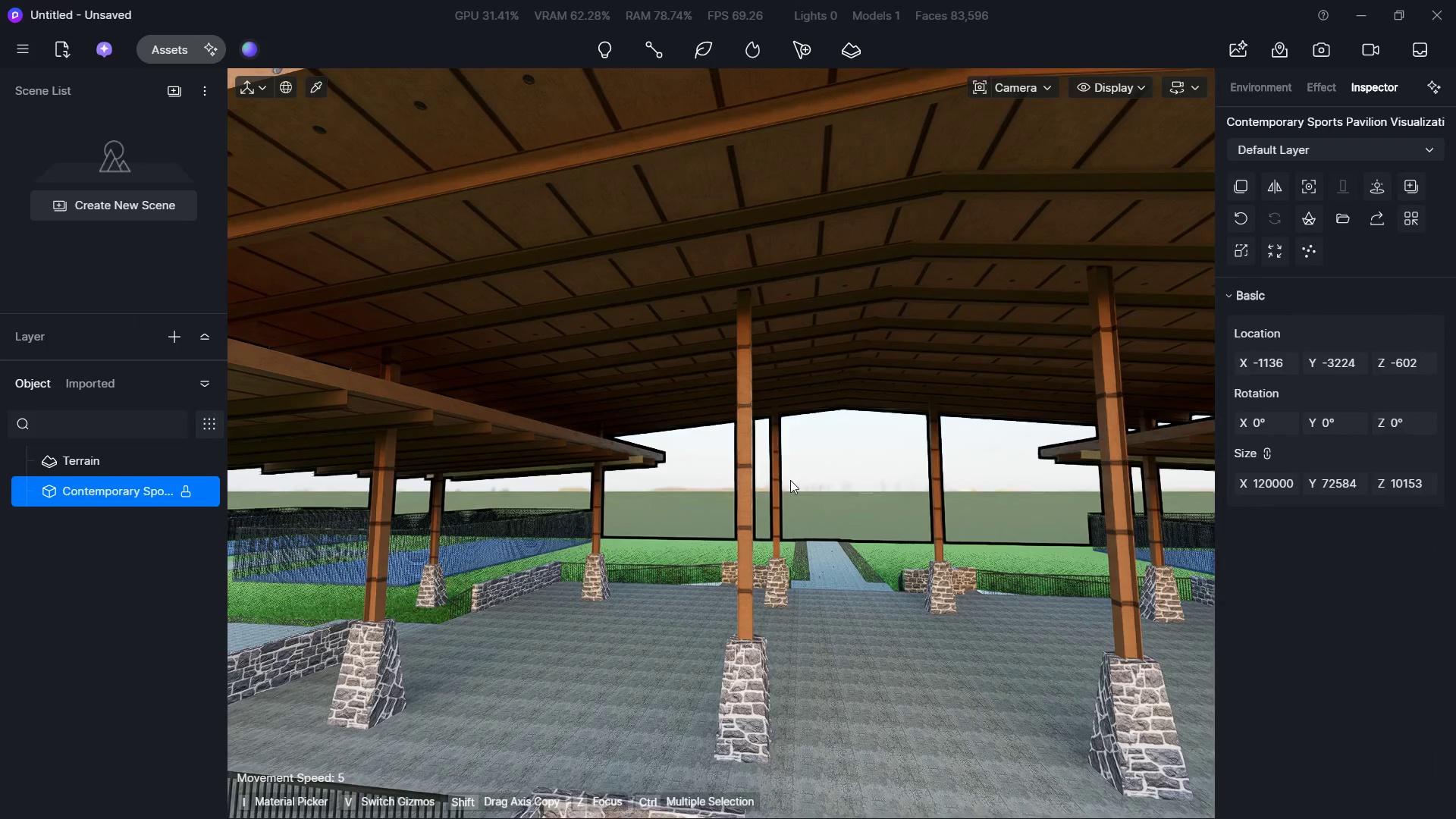 
hold_key(key=S, duration=1.0)
 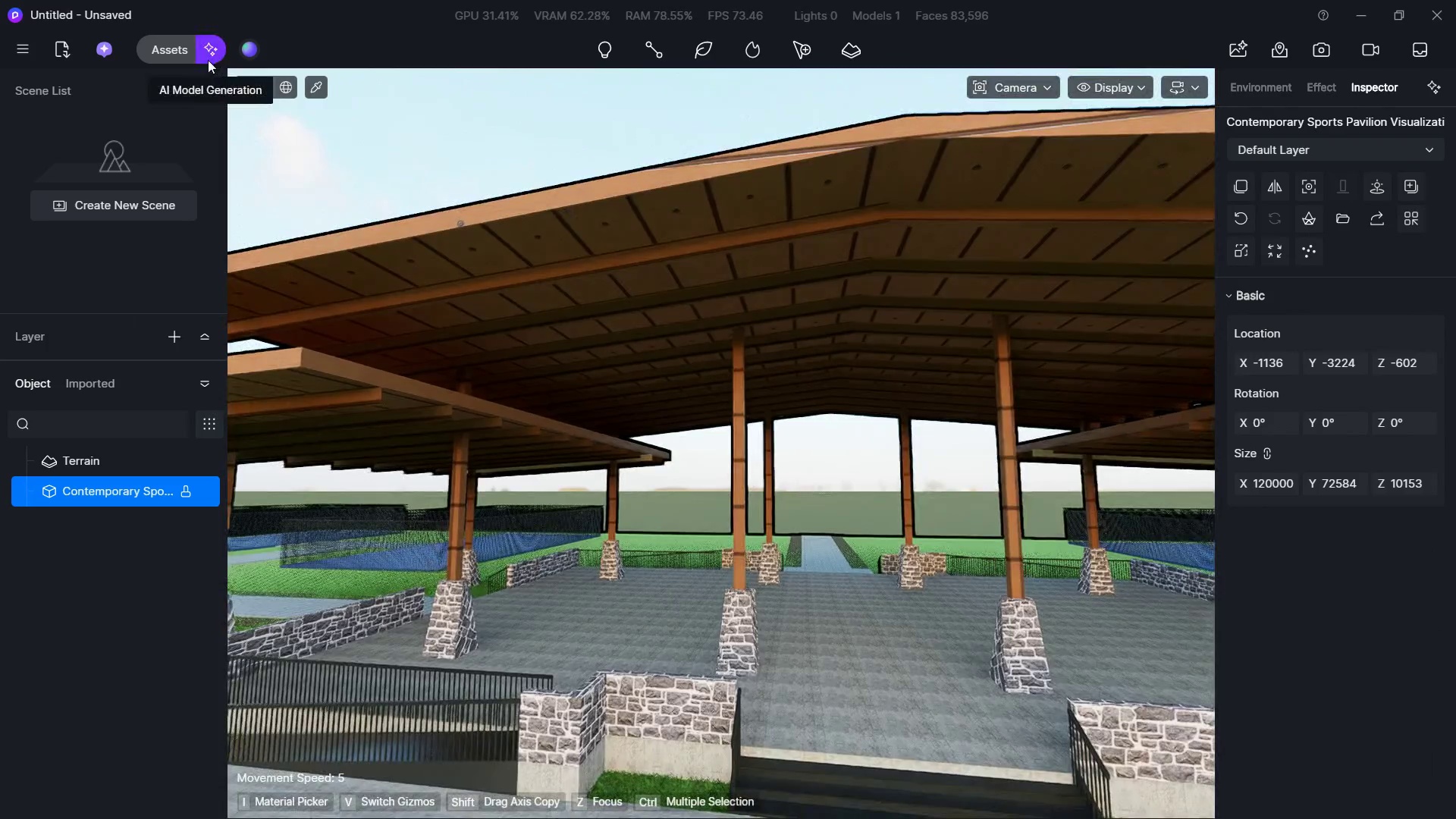 
hold_key(key=S, duration=0.41)
 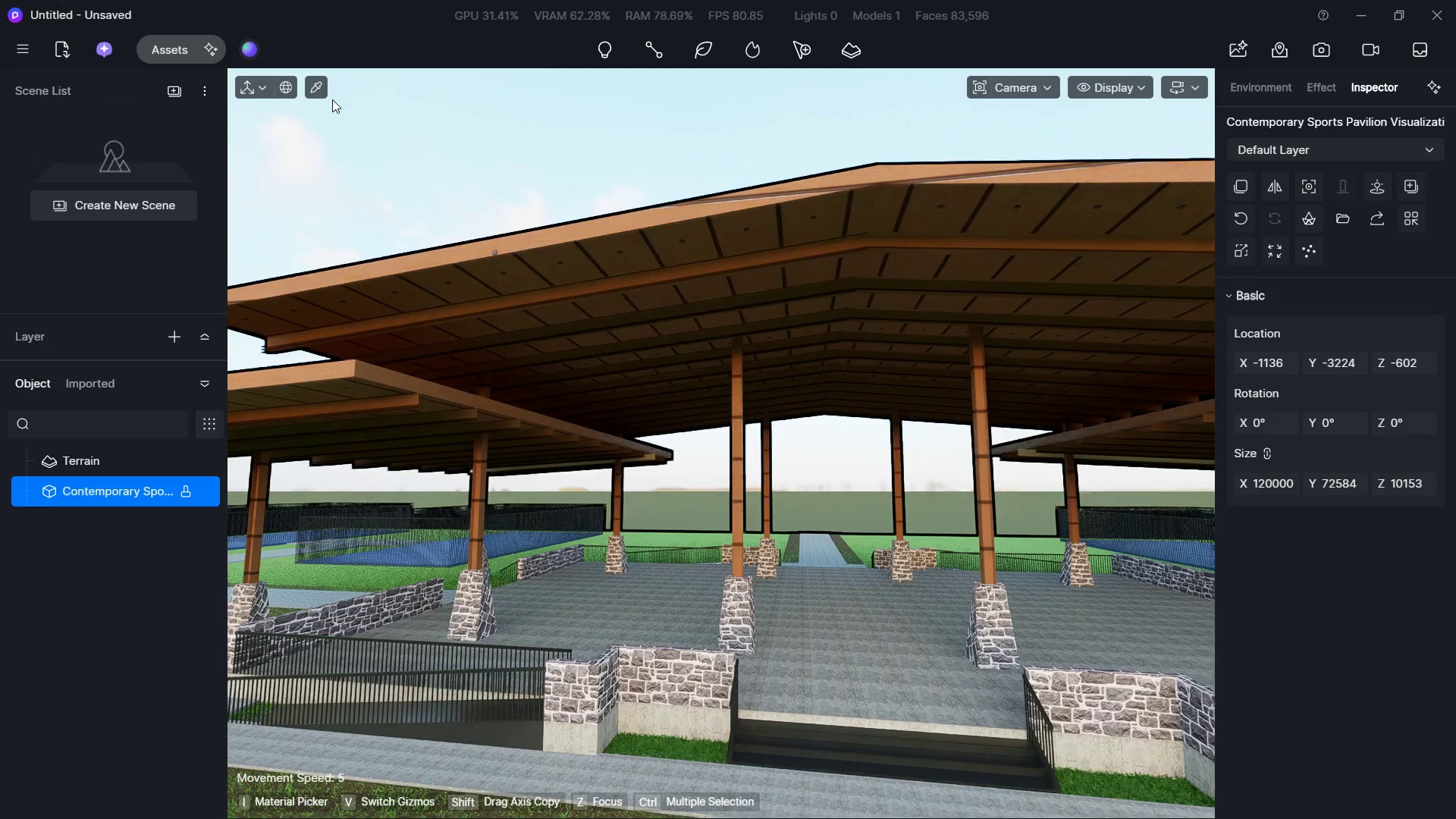 
left_click([319, 88])
 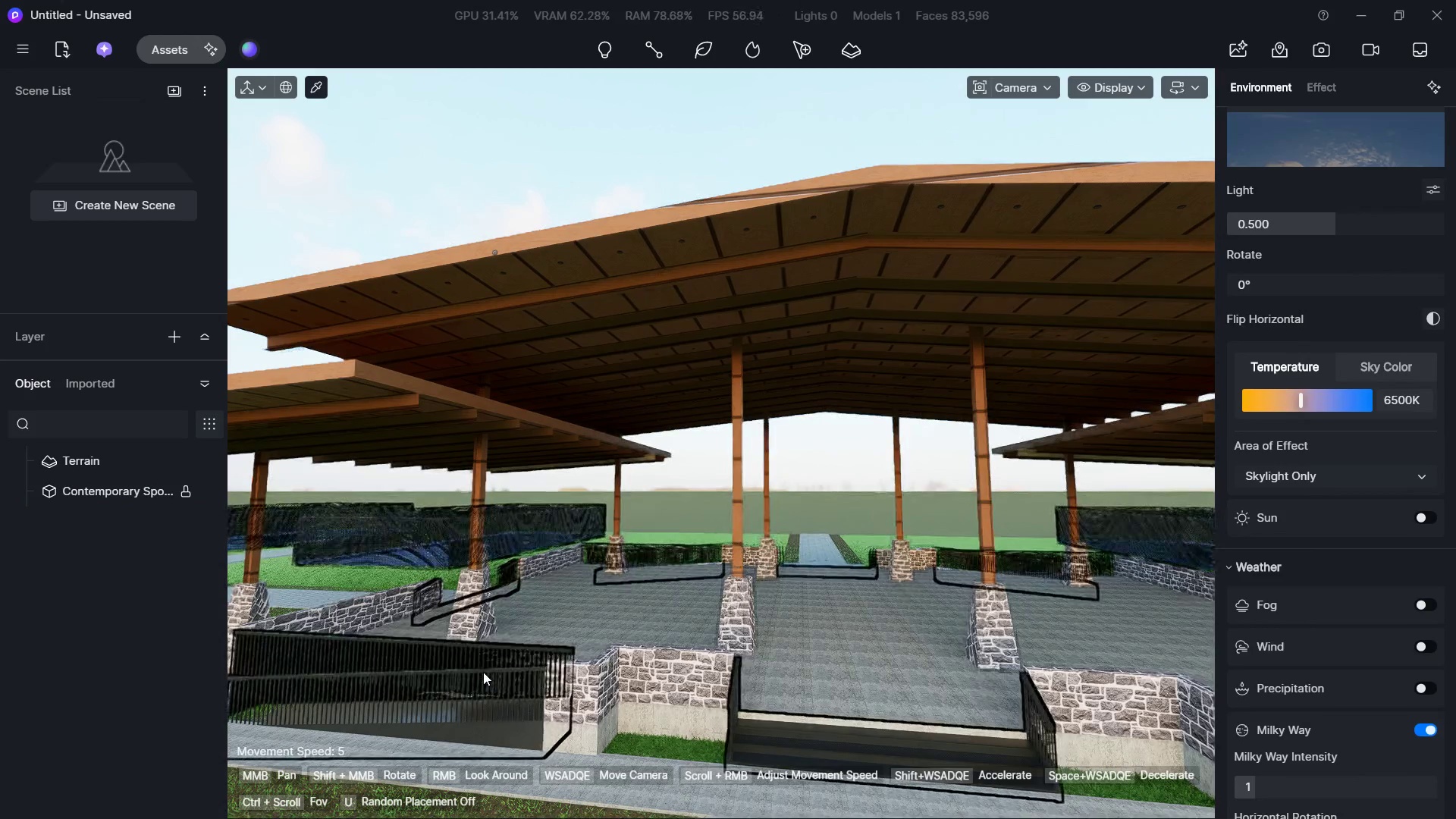 
left_click([483, 672])
 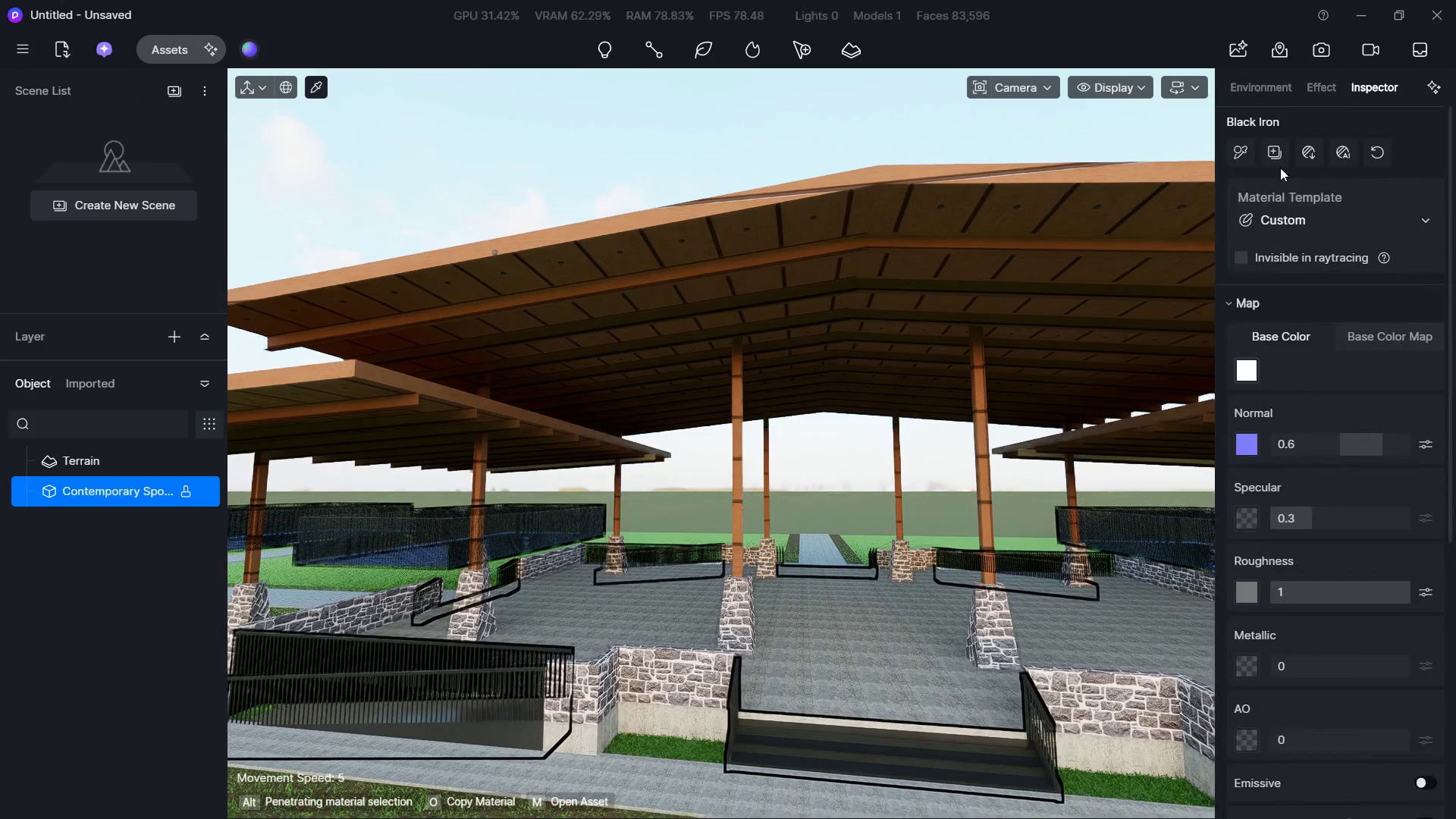 
left_click([1248, 154])
 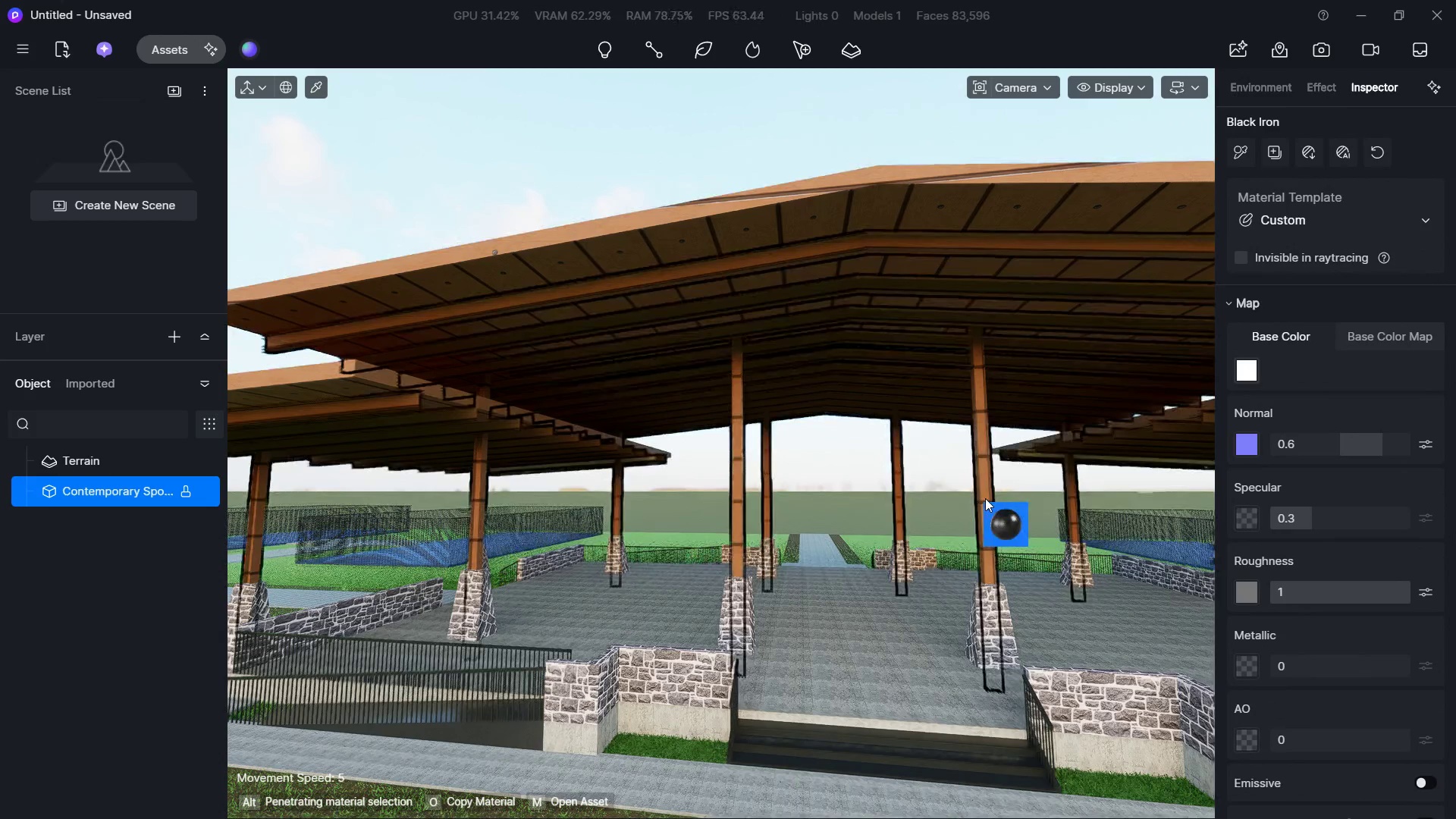 
left_click([985, 498])
 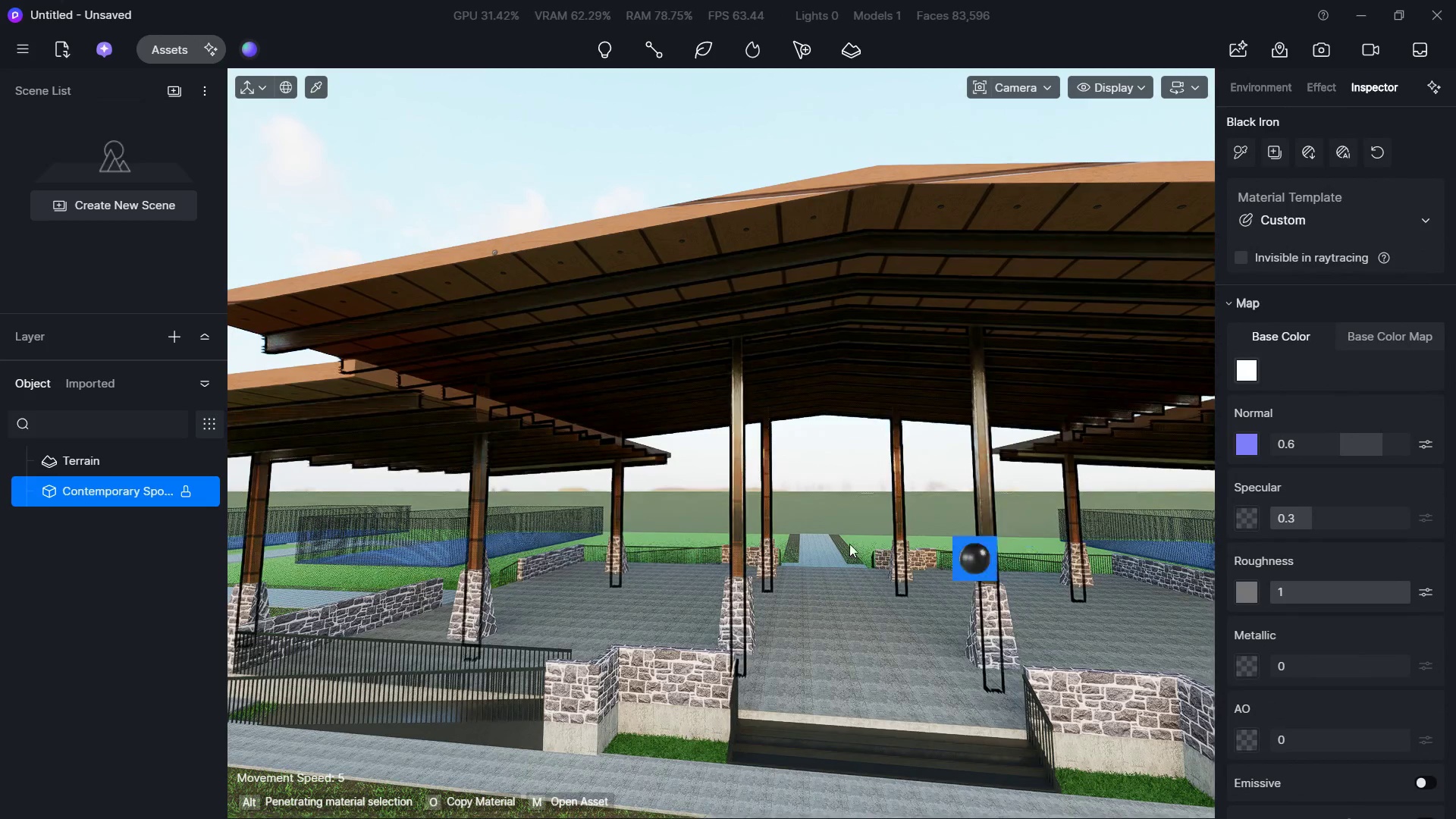 
hold_key(key=S, duration=0.53)
 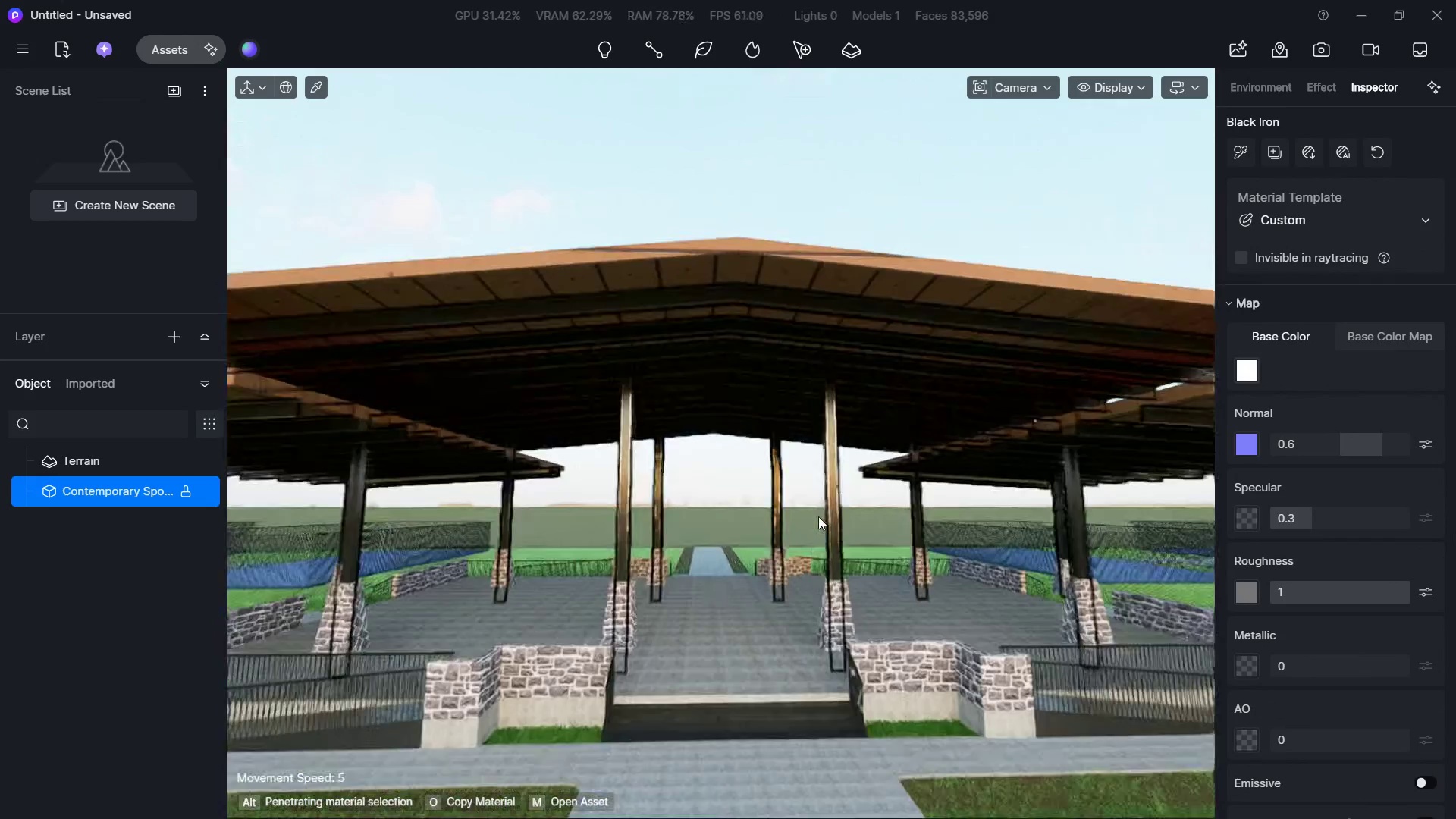 
hold_key(key=ShiftLeft, duration=3.22)
 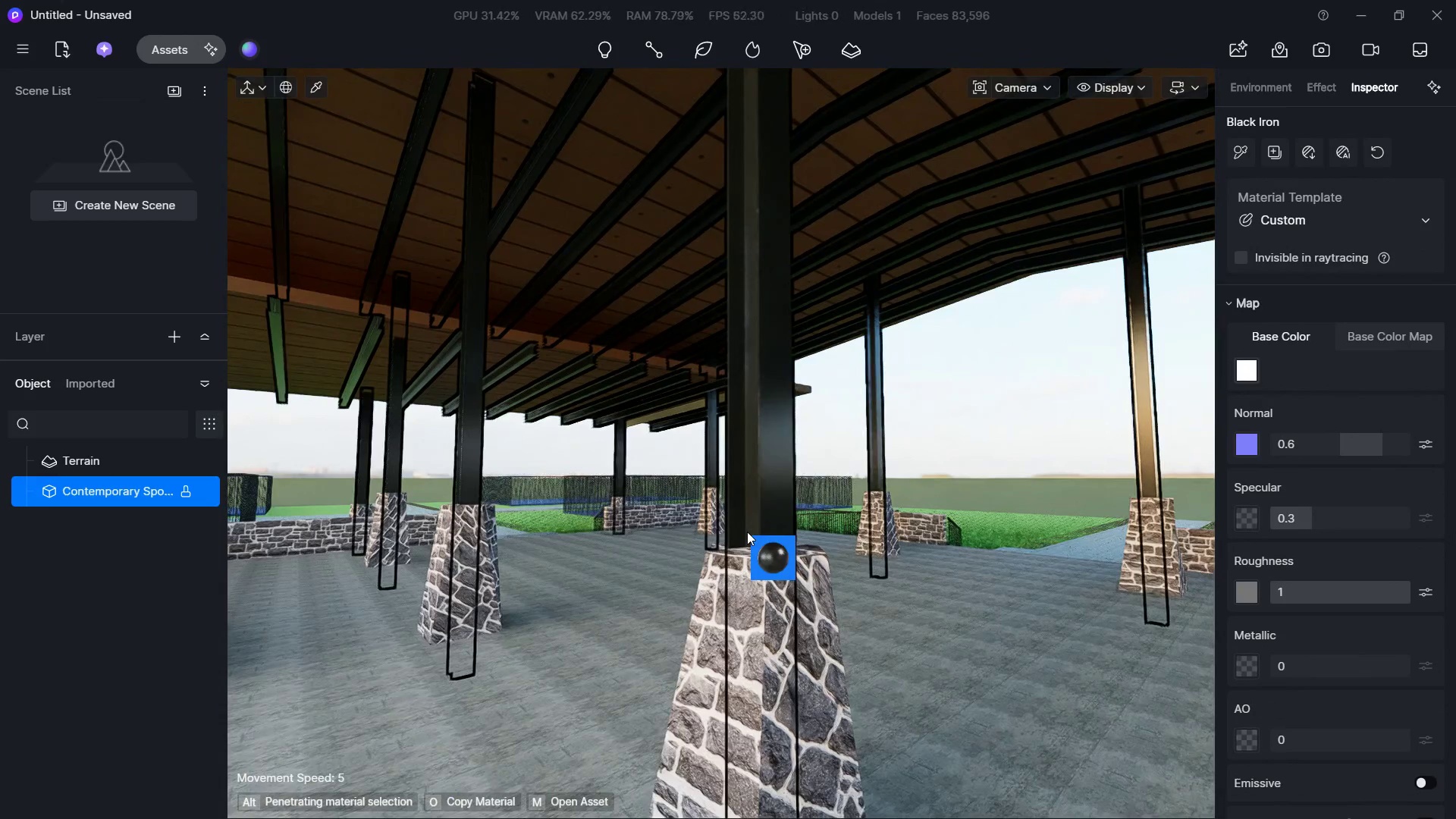 
hold_key(key=W, duration=1.0)
 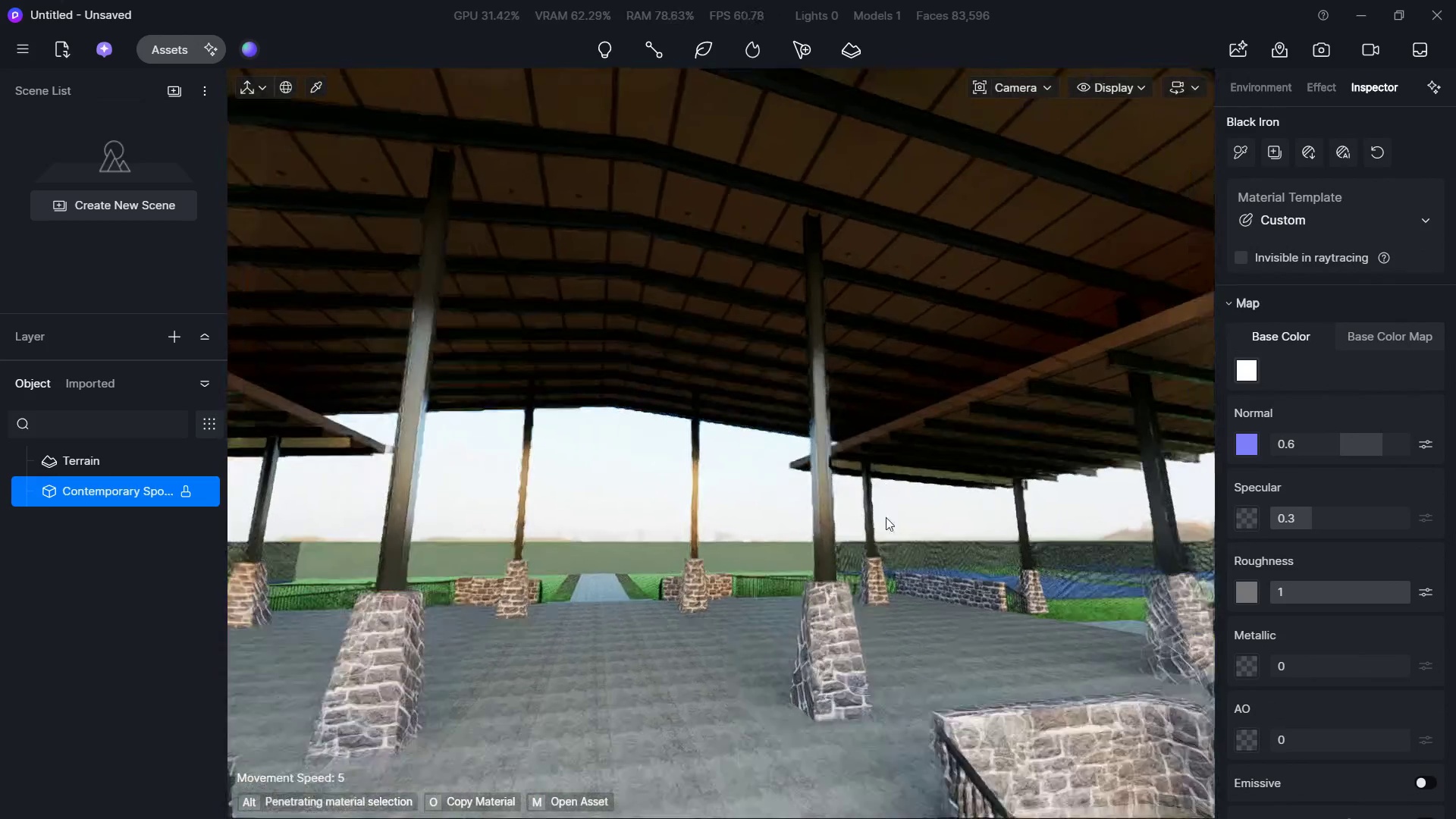 
hold_key(key=E, duration=0.47)
 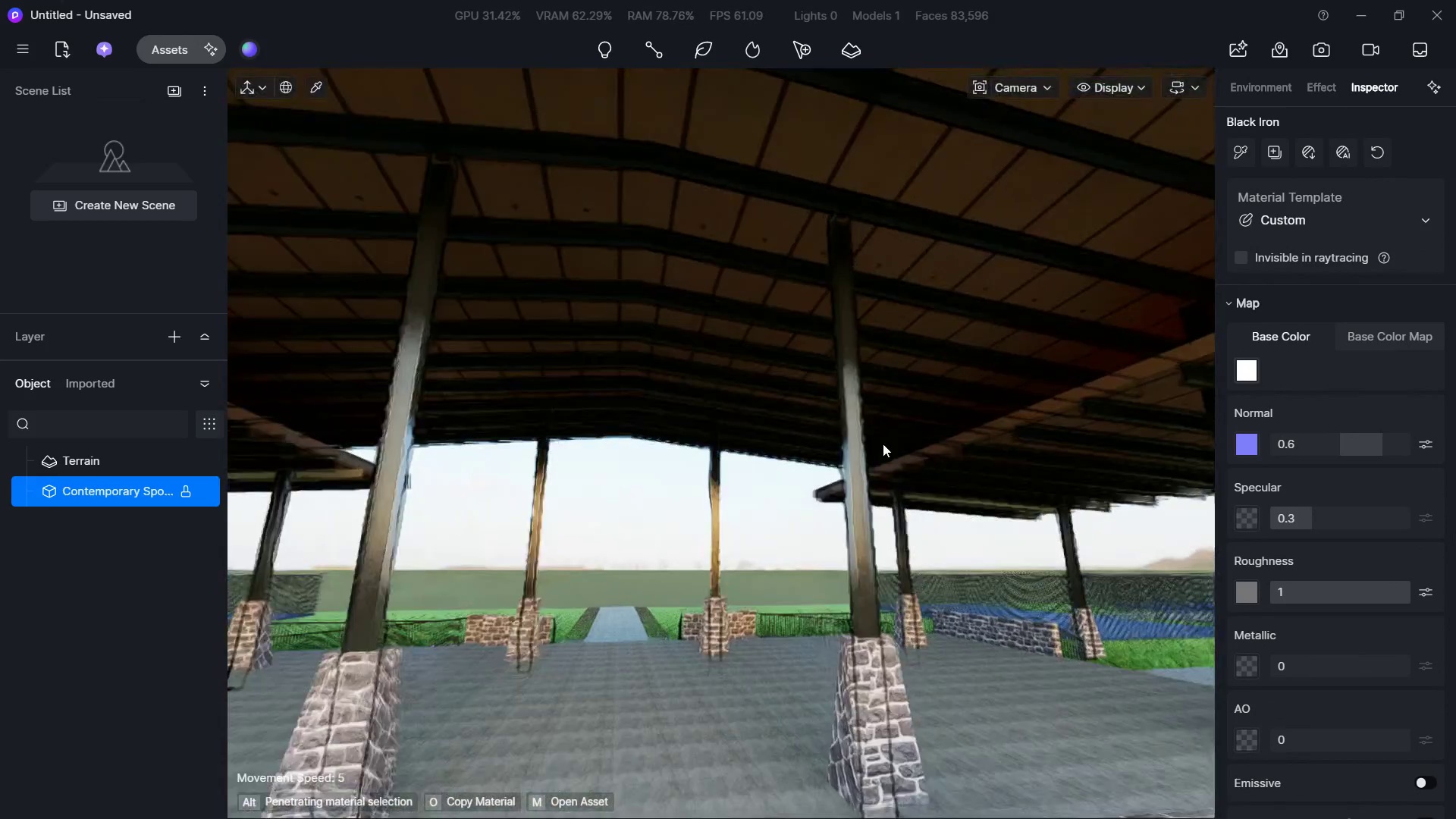 
hold_key(key=S, duration=0.48)
 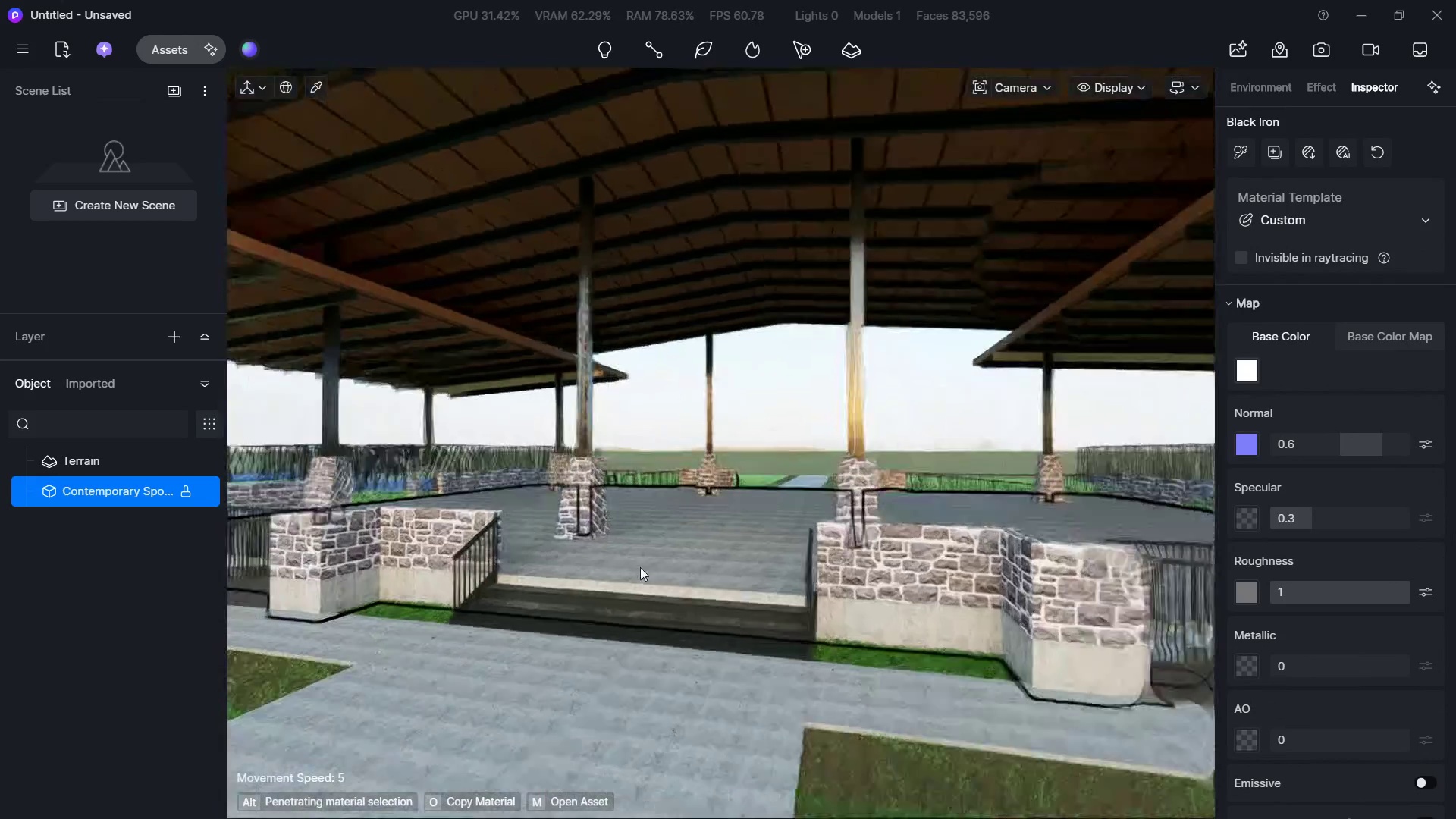 
hold_key(key=D, duration=1.03)
 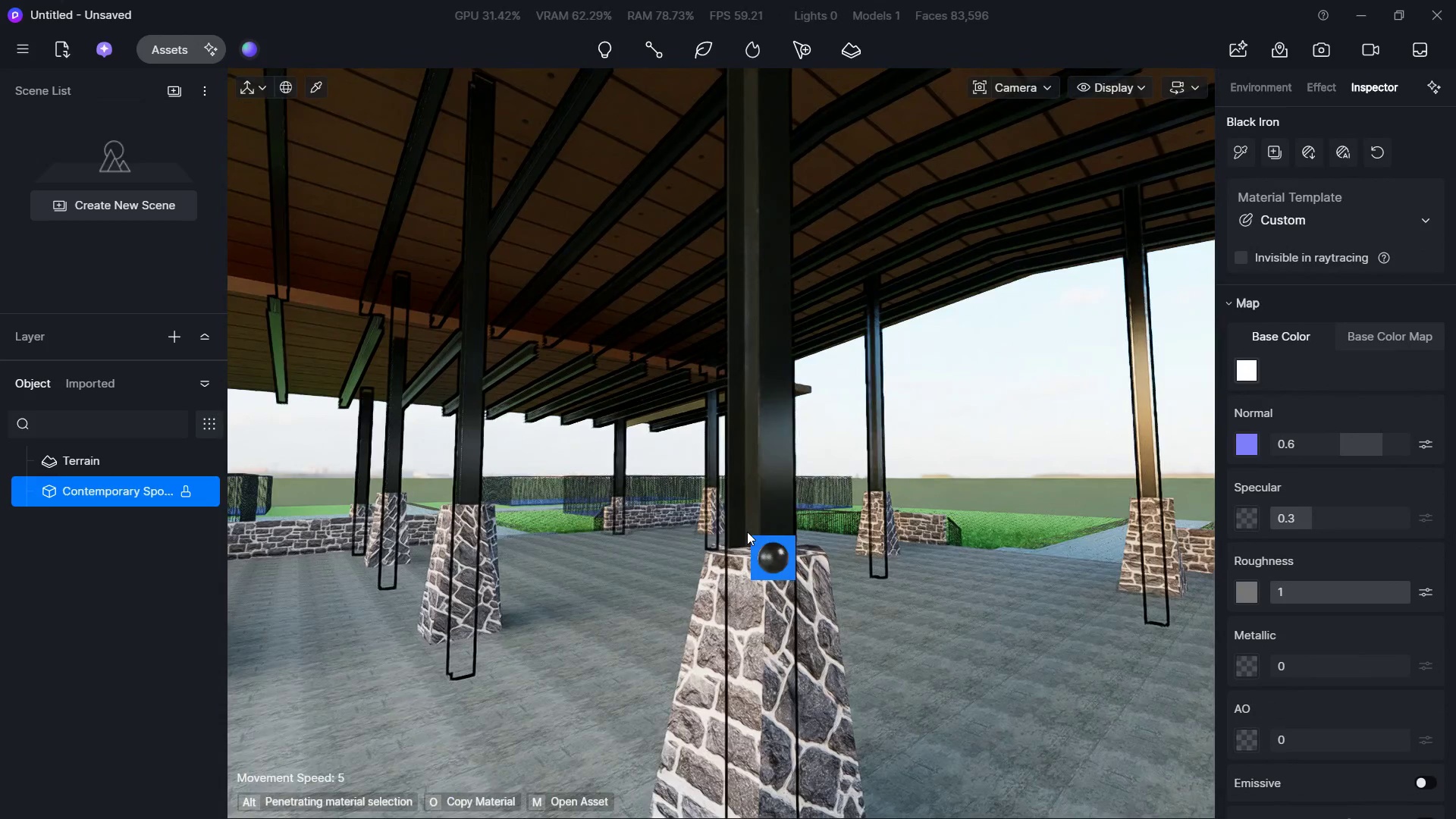 
hold_key(key=W, duration=0.61)
 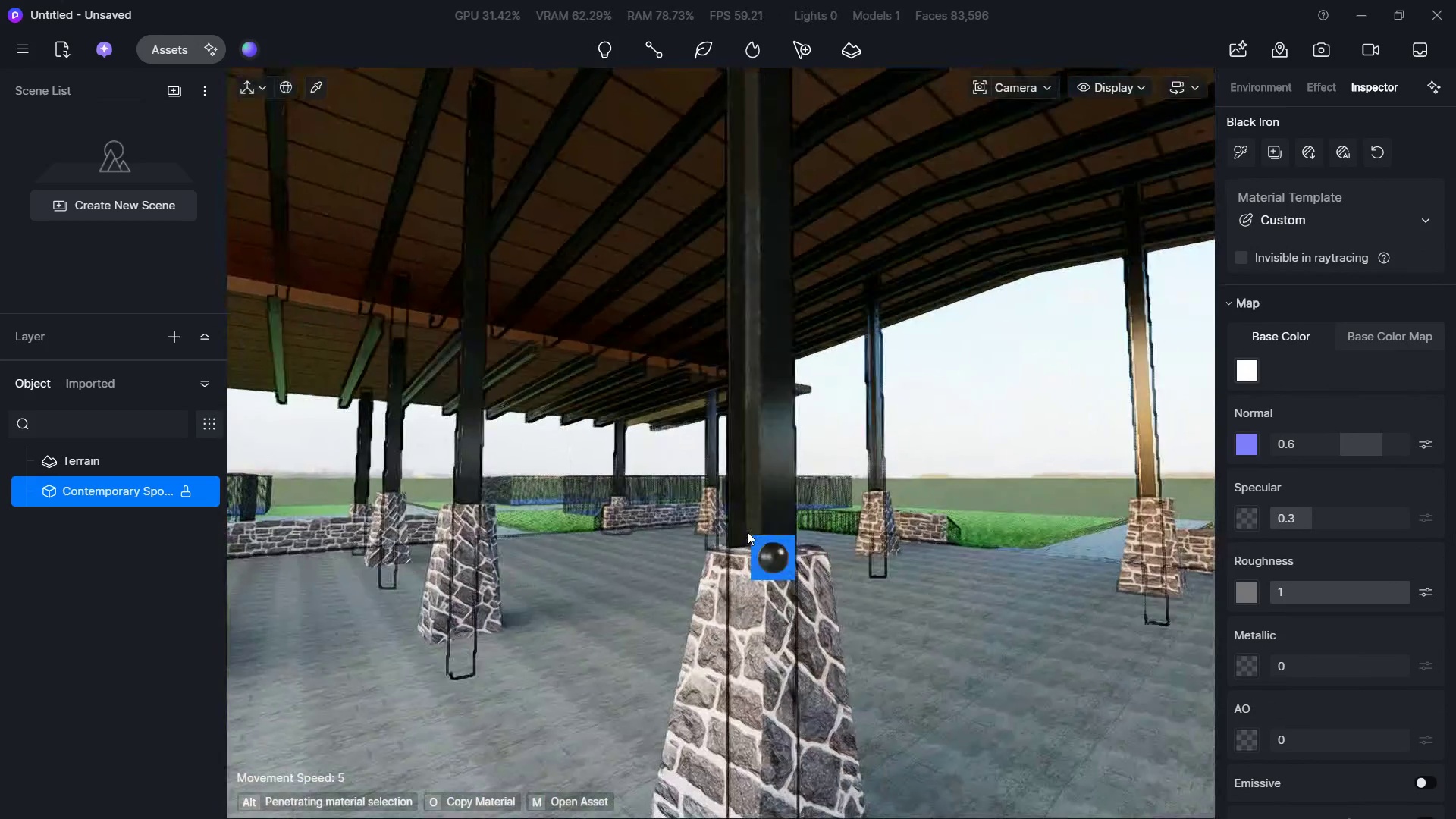 
key(Escape)
 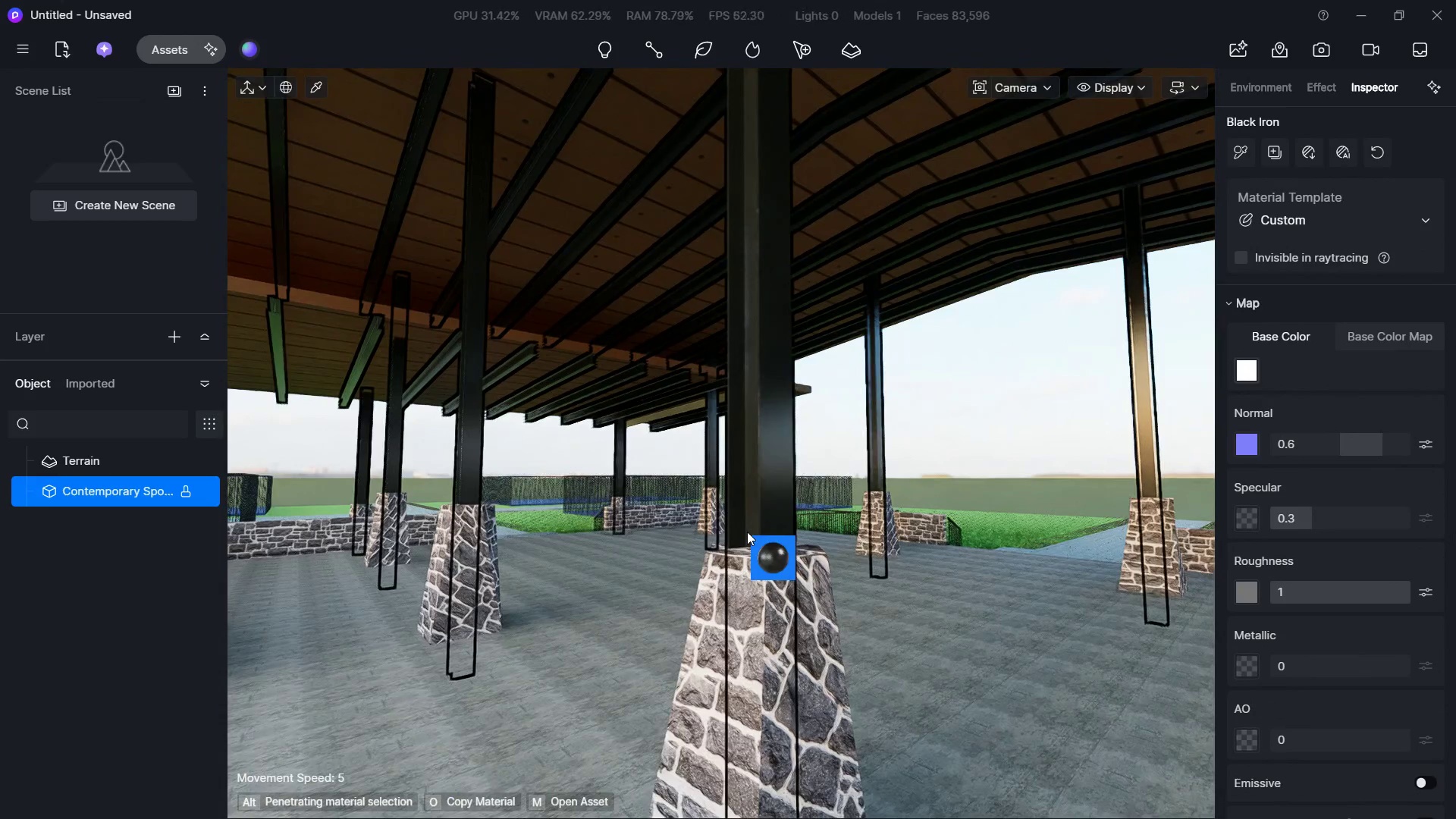 
key(Escape)
 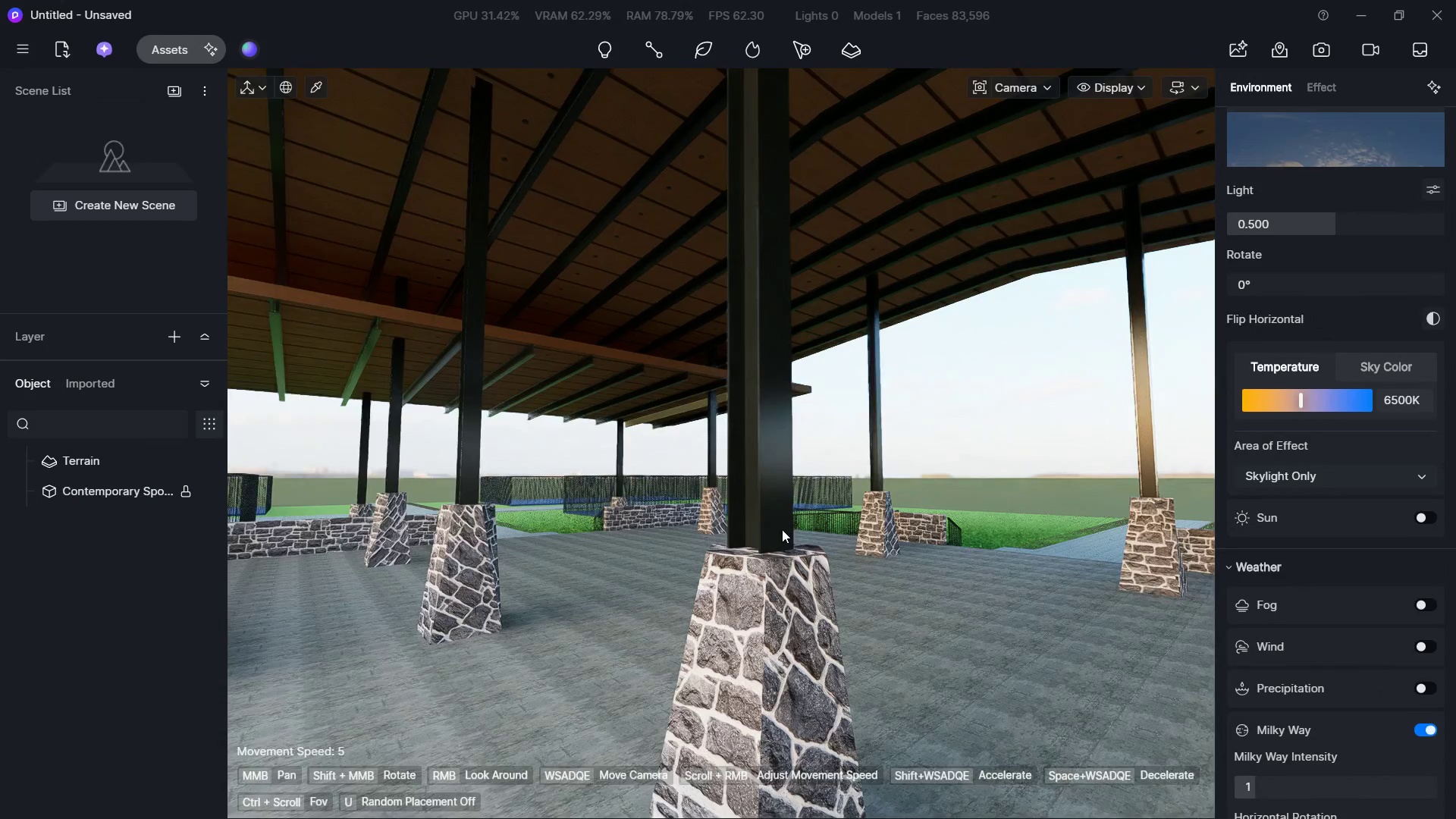 
hold_key(key=S, duration=0.72)
 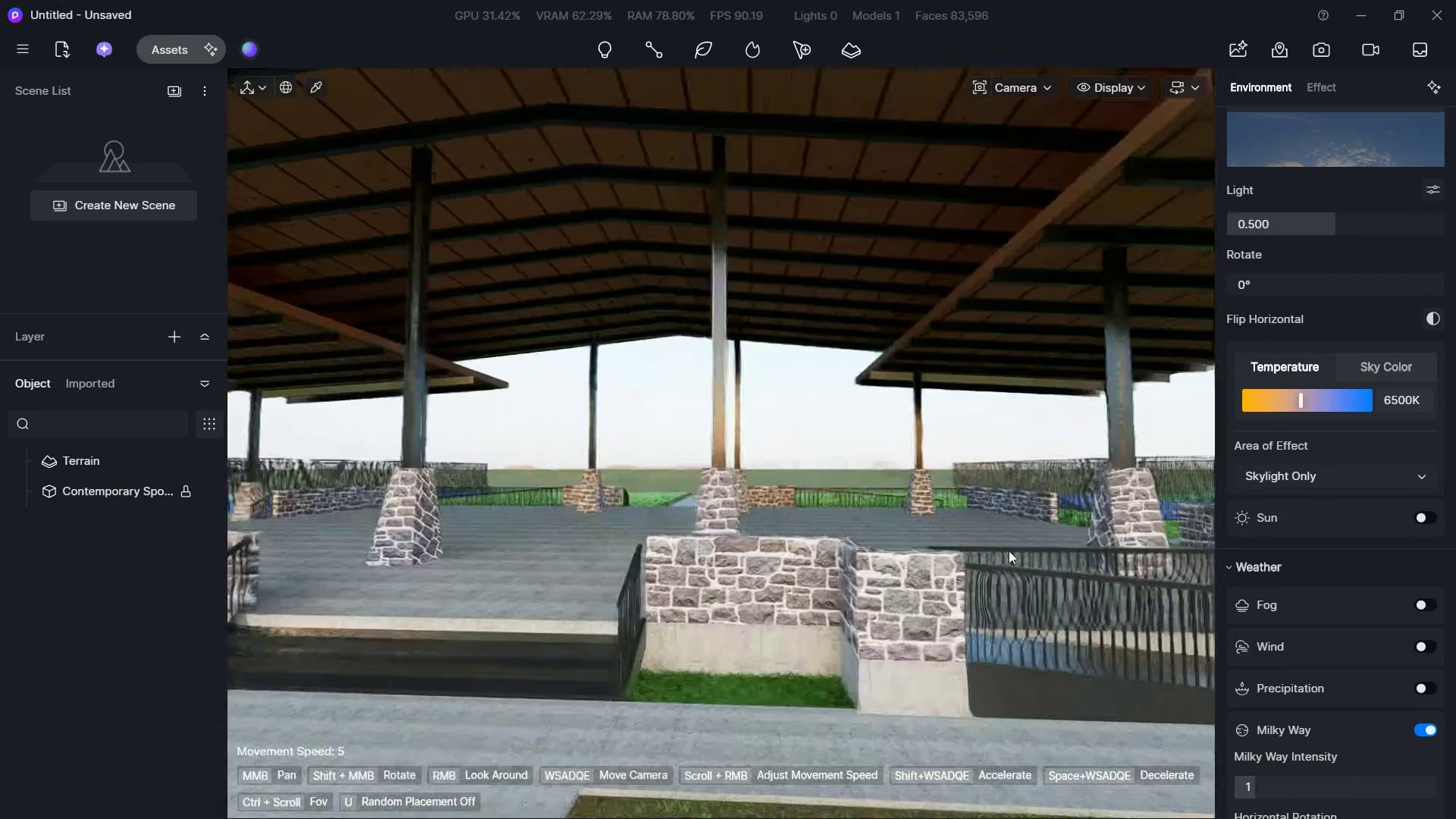 
hold_key(key=ShiftLeft, duration=1.5)
 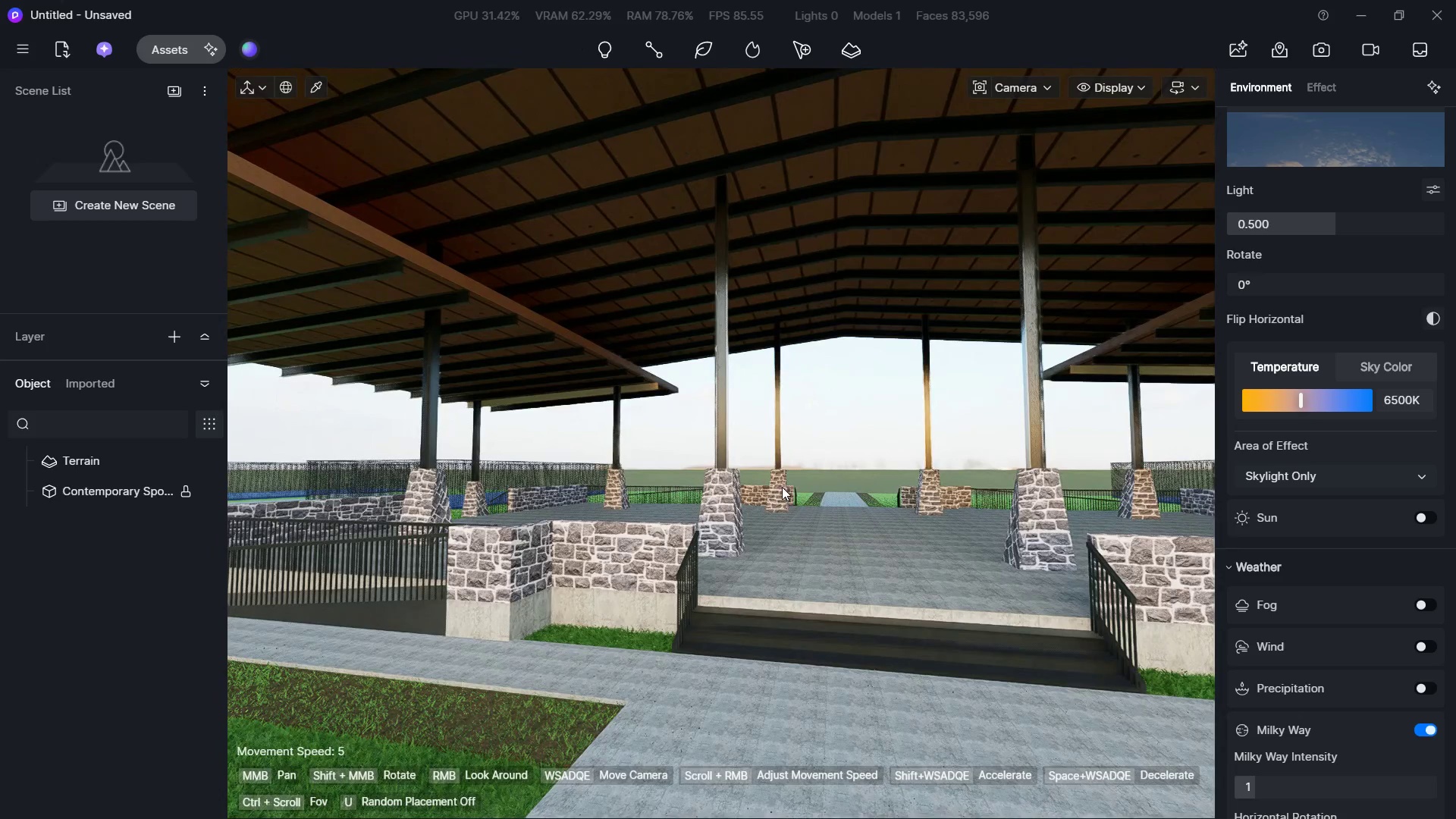 
hold_key(key=A, duration=0.61)
 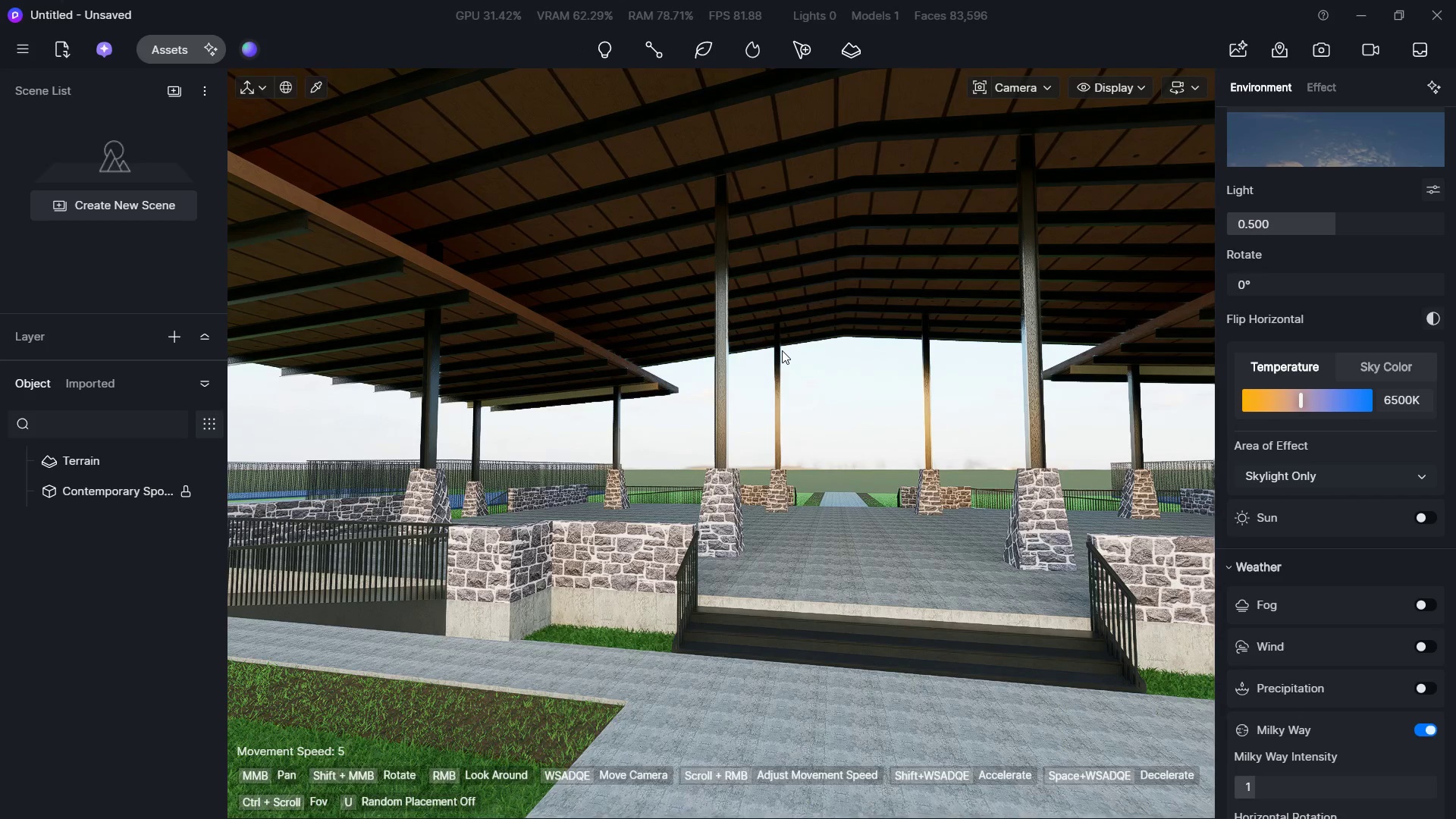 
wait(8.75)
 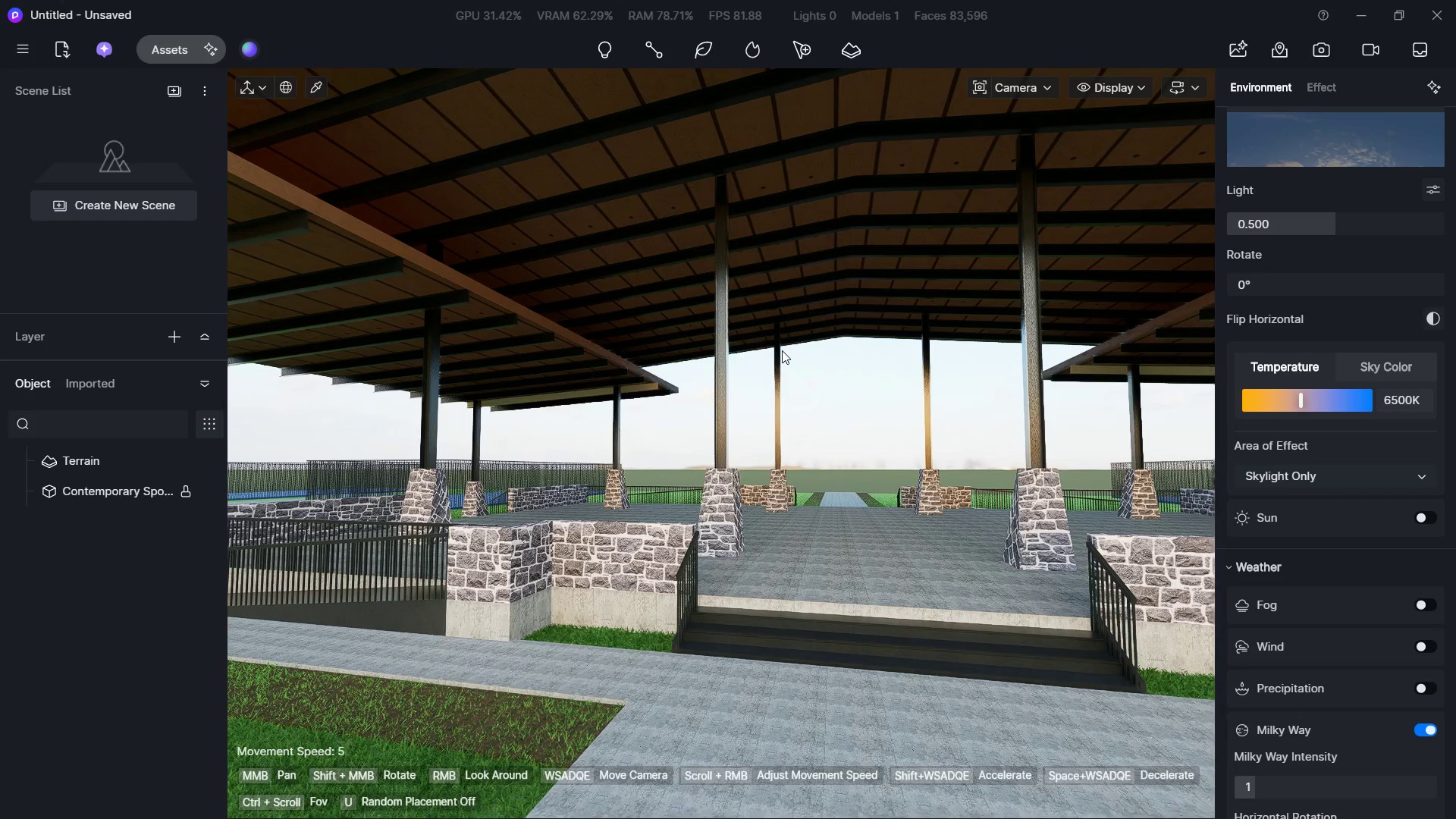 
hold_key(key=S, duration=0.45)
 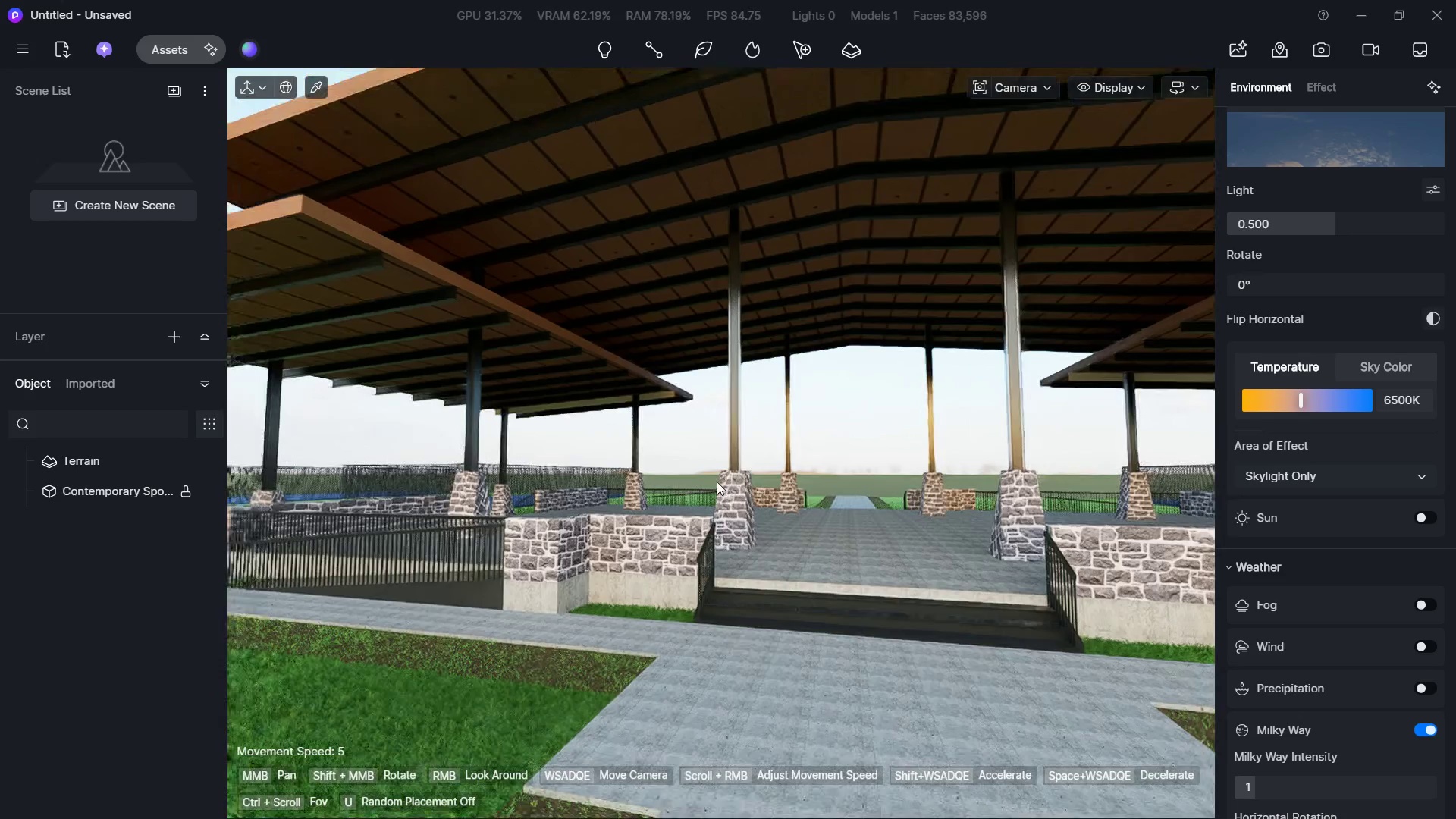 
hold_key(key=W, duration=0.62)
 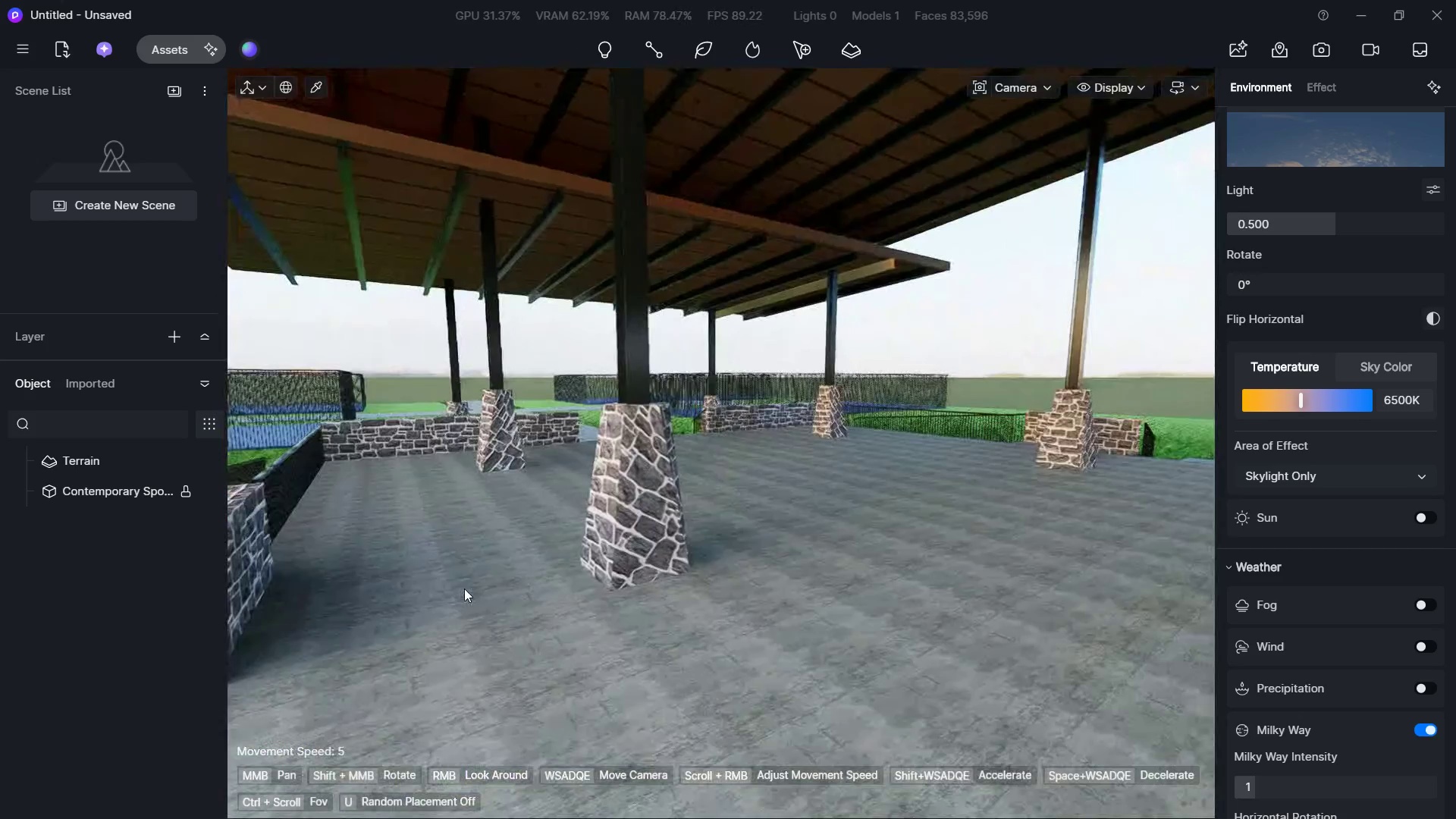 
hold_key(key=D, duration=0.55)
 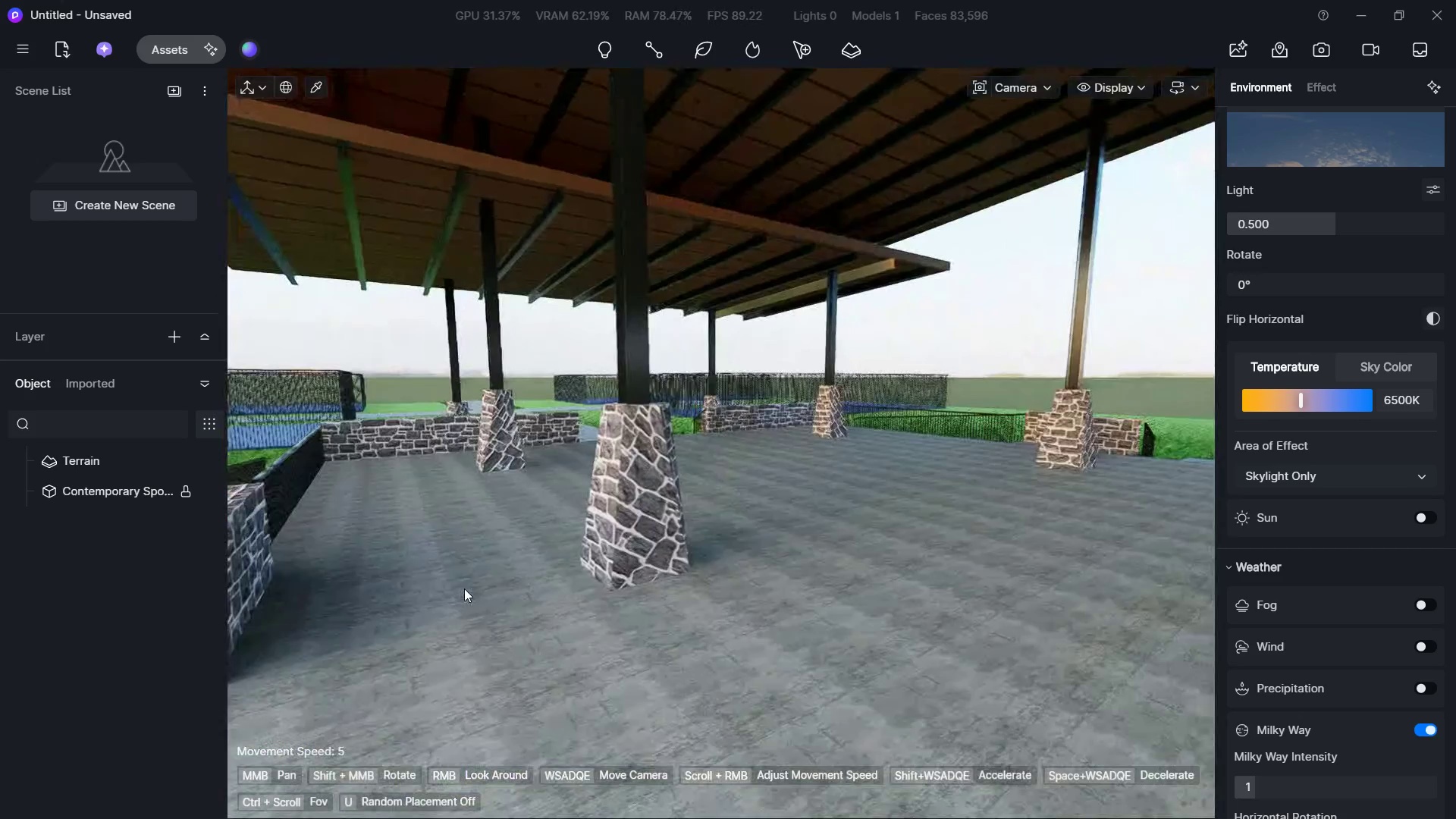 
type(WWSAWW)
 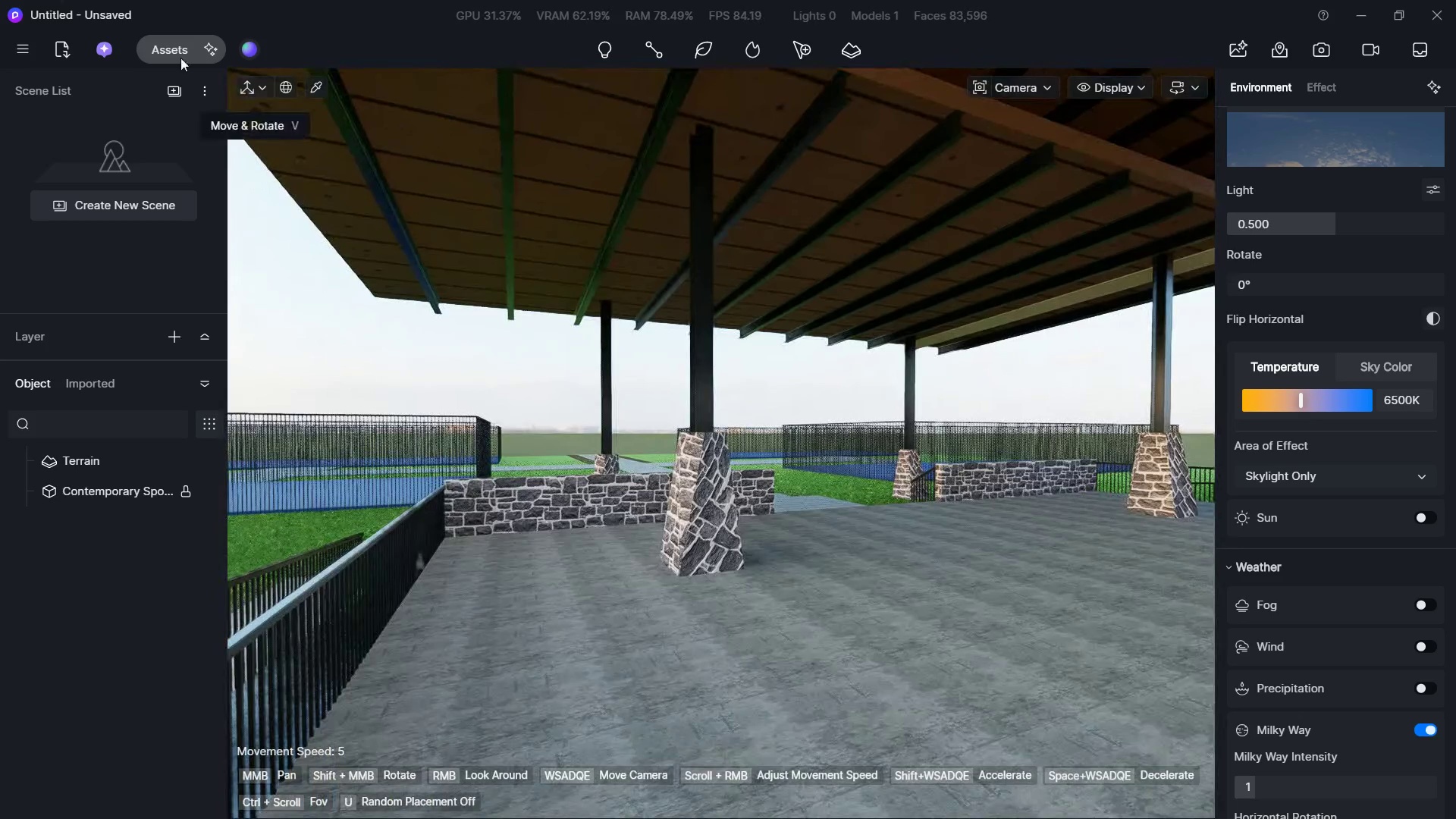 
left_click([161, 50])
 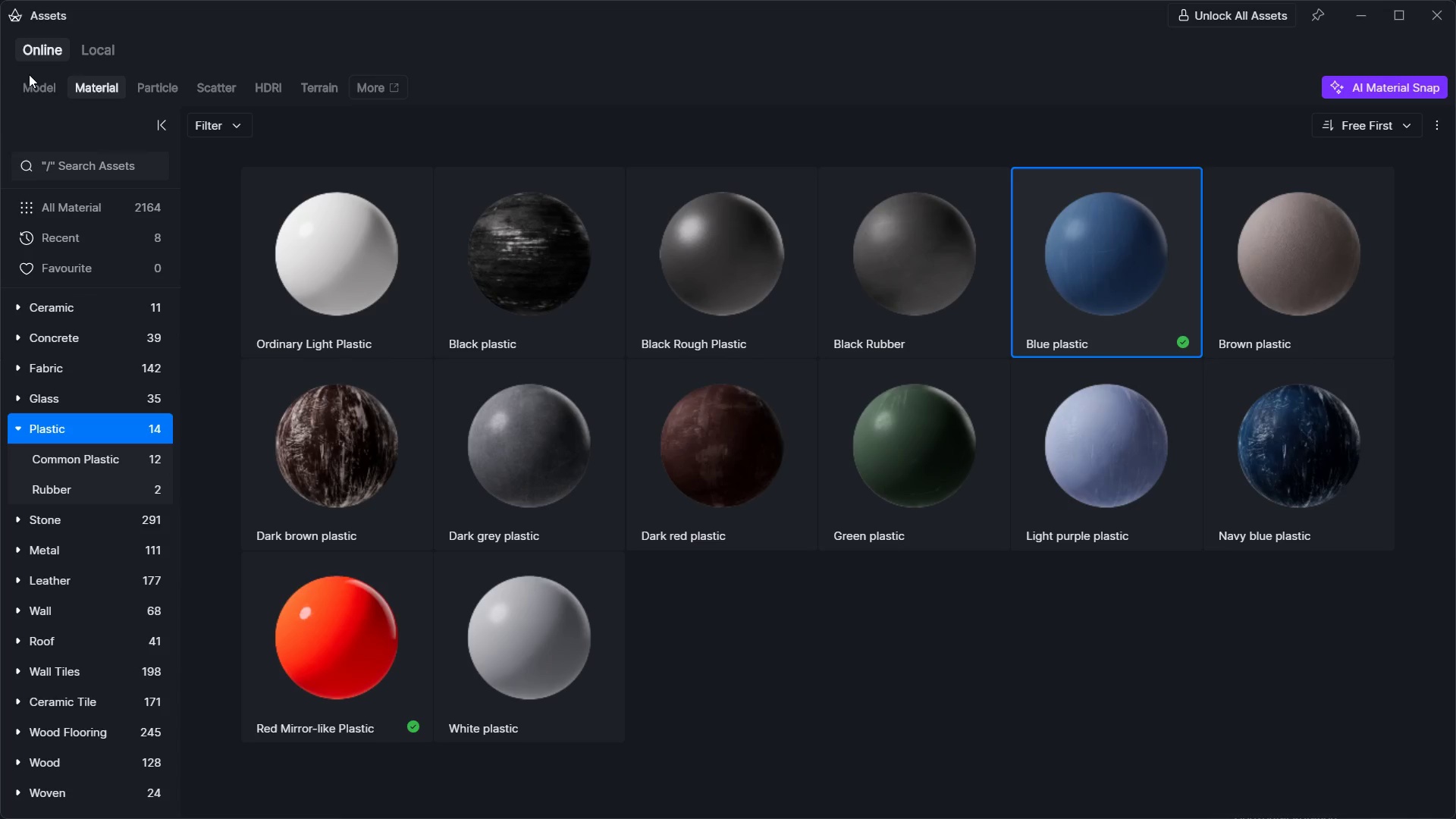 
left_click([30, 81])
 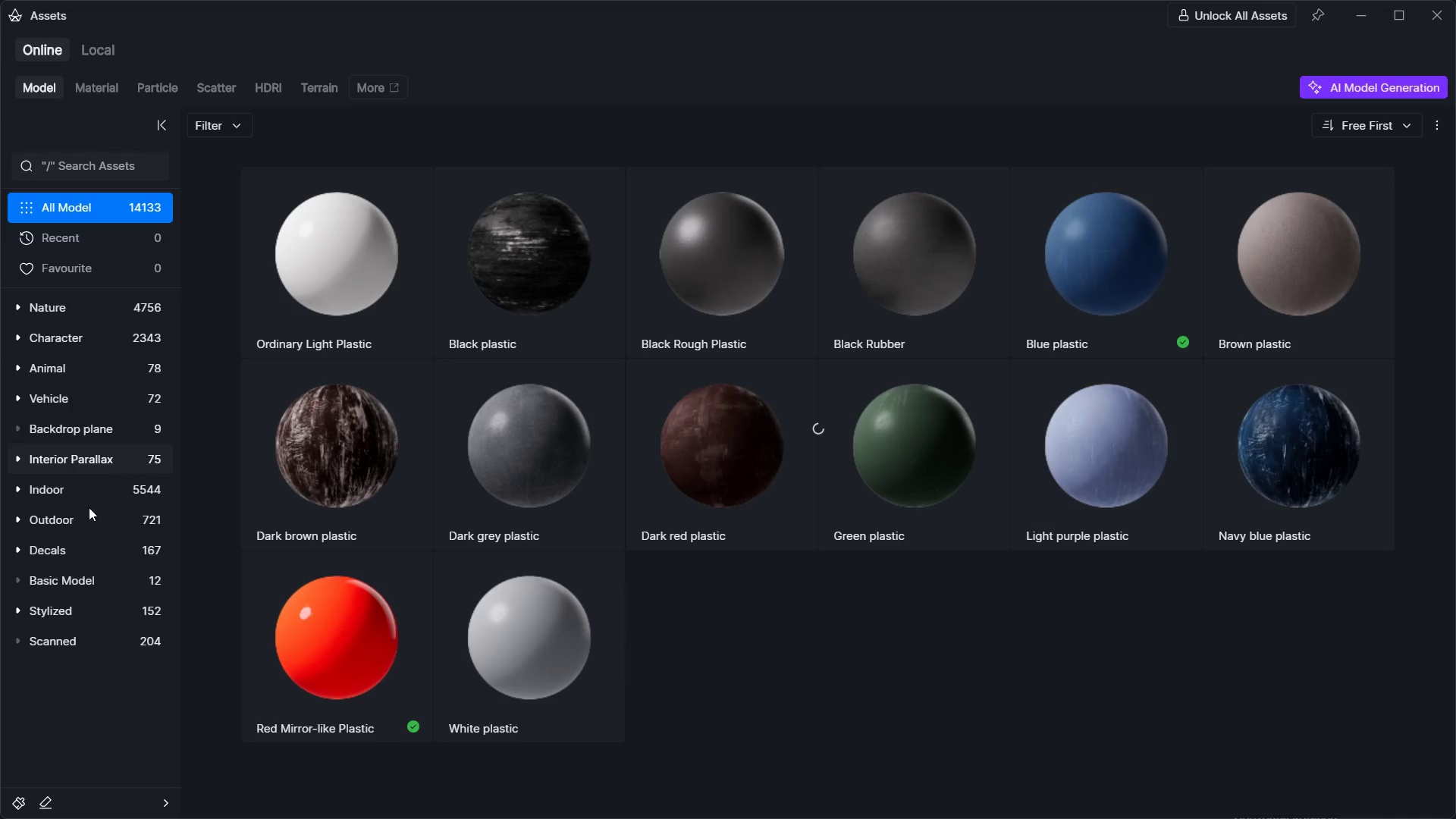 
left_click([77, 522])
 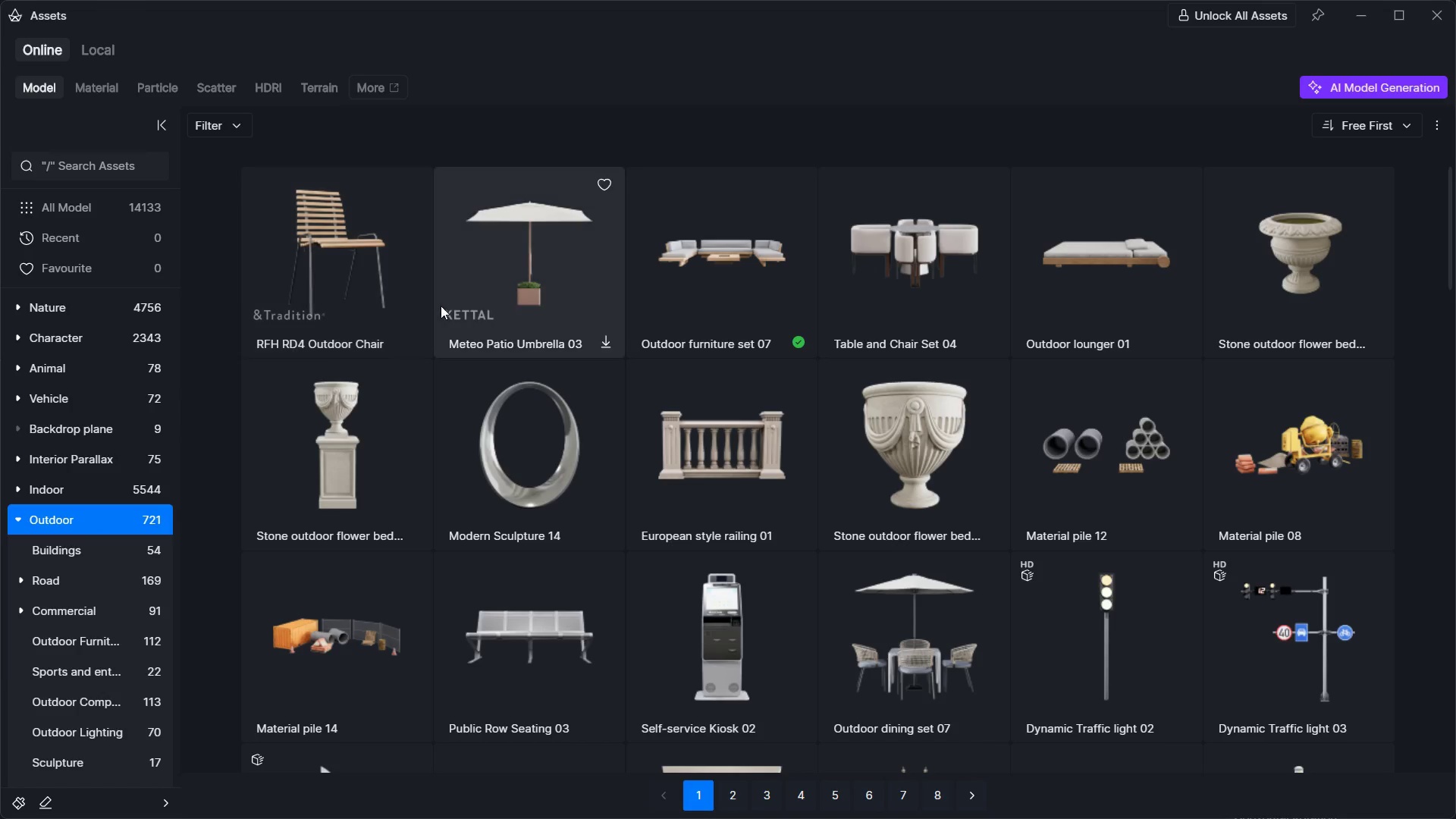 
wait(5.42)
 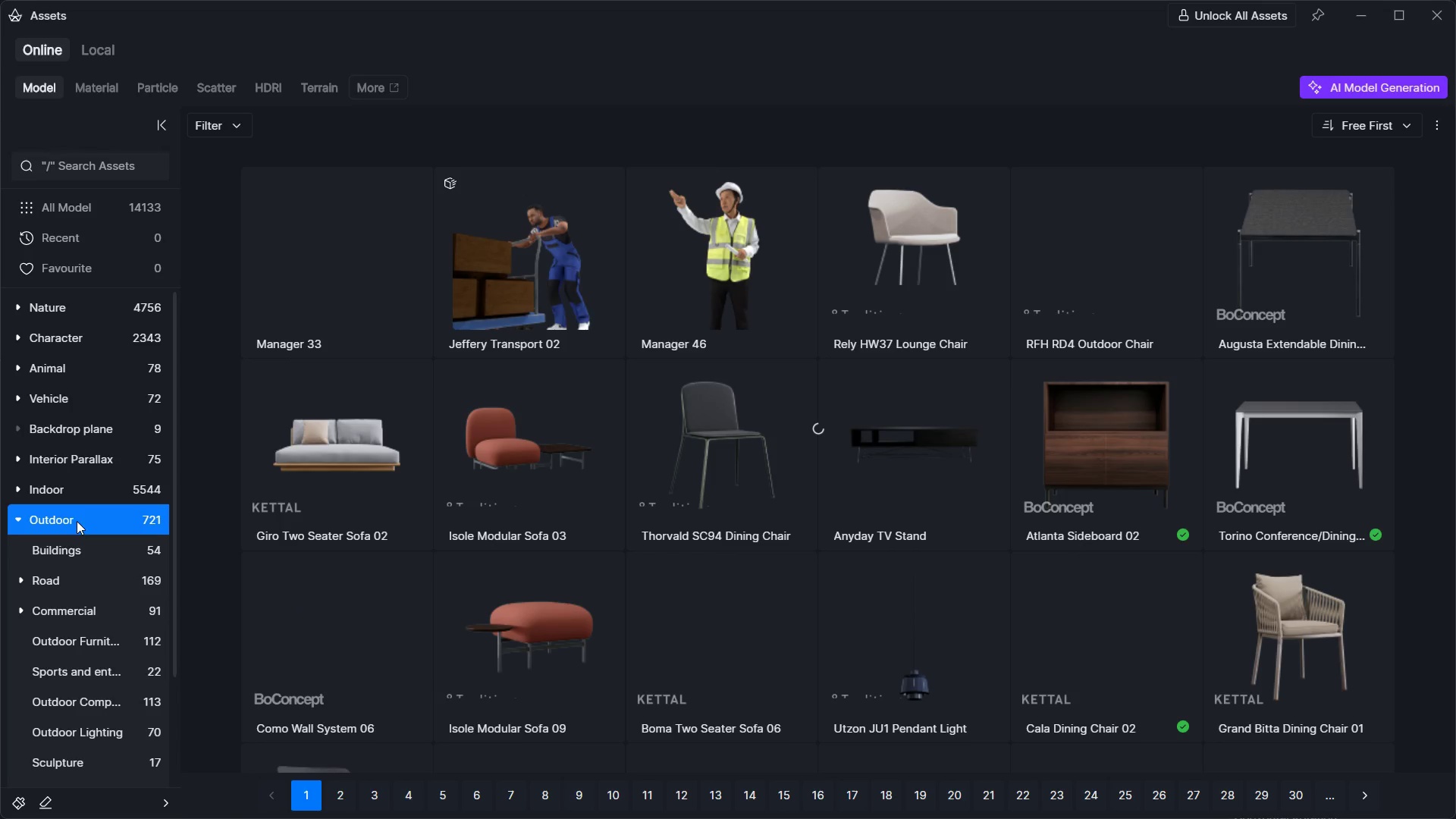 
scroll: coordinate [746, 326], scroll_direction: down, amount: 6.0
 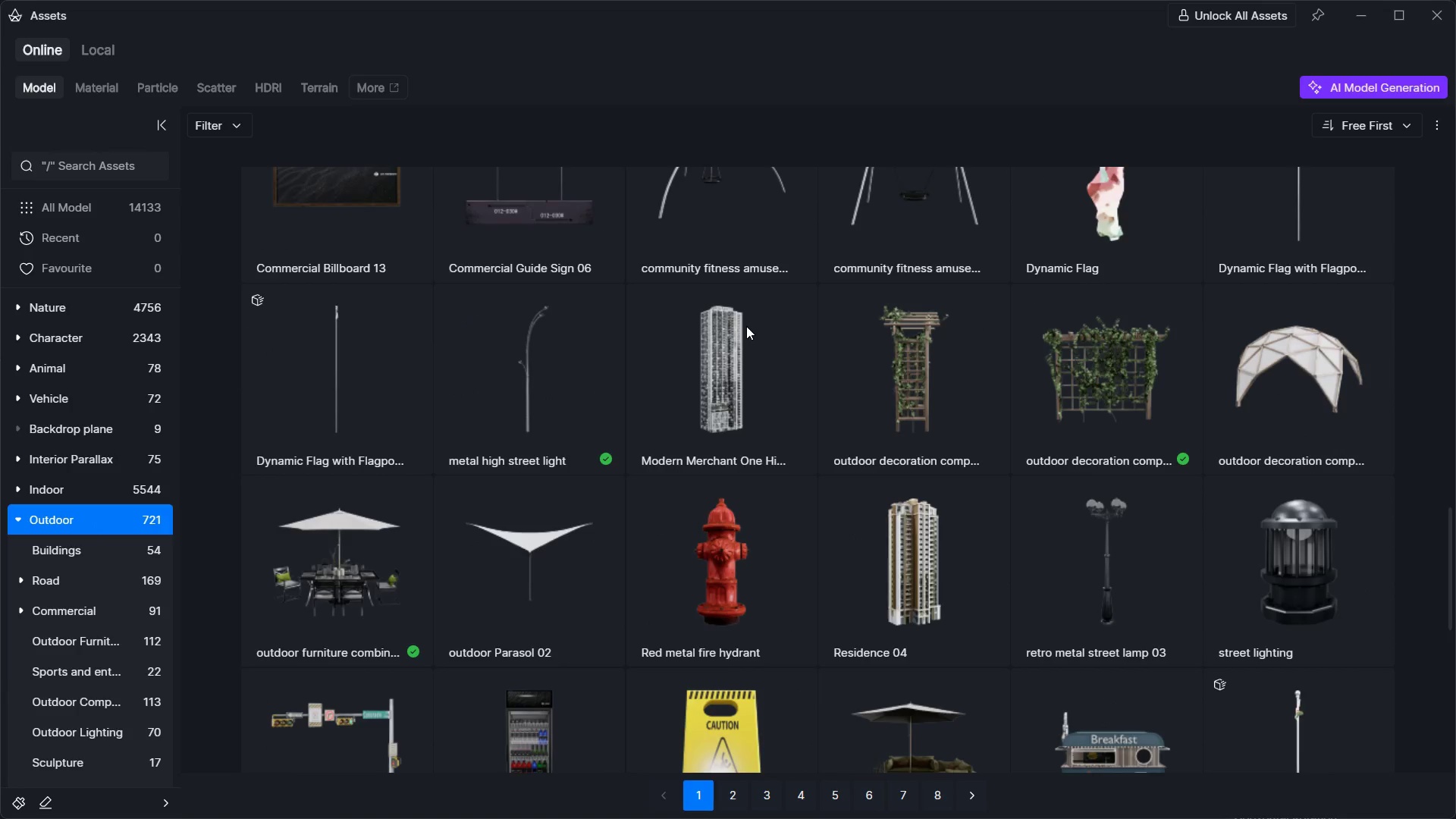 
left_click([380, 504])
 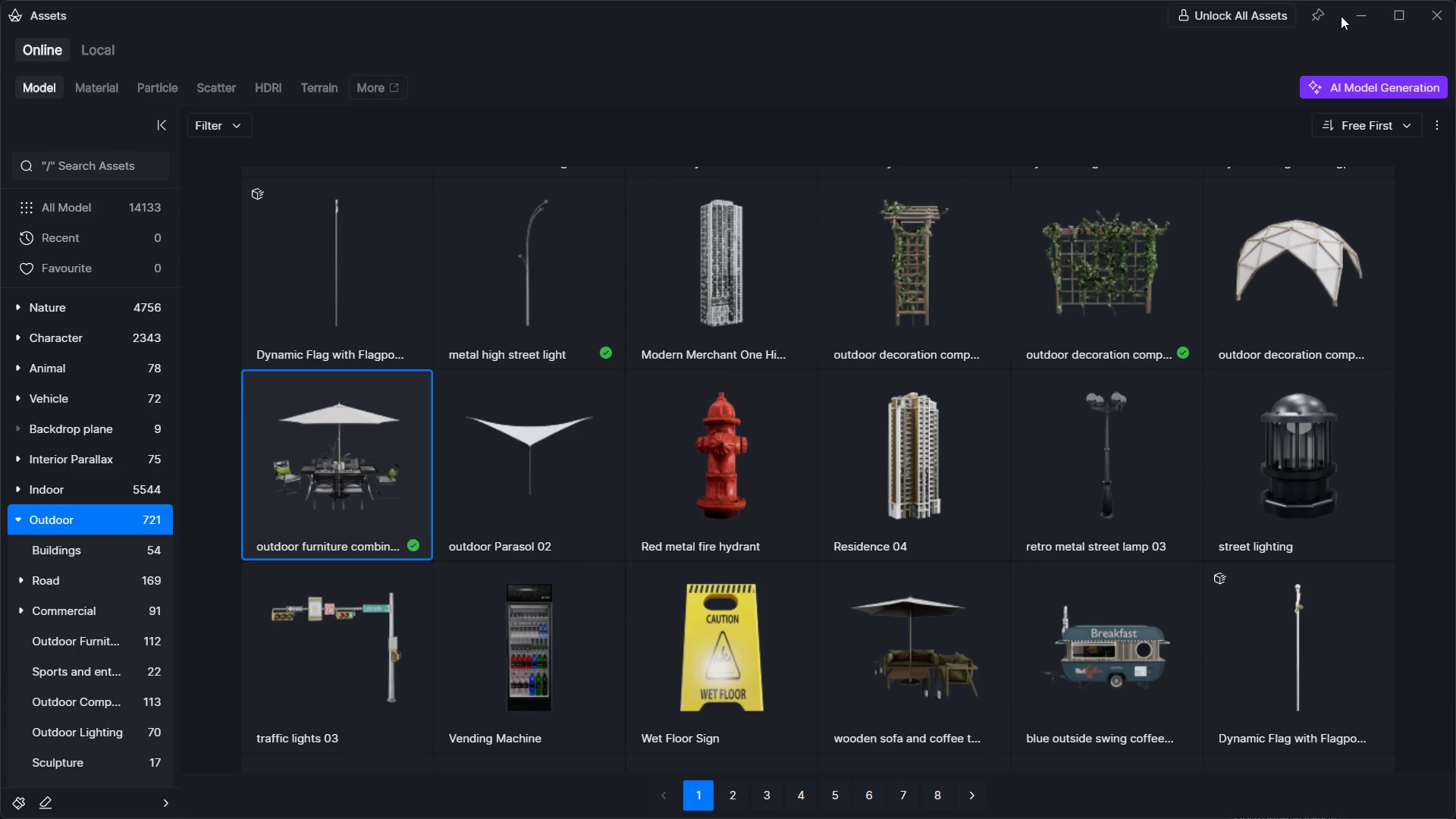 
left_click([1353, 16])
 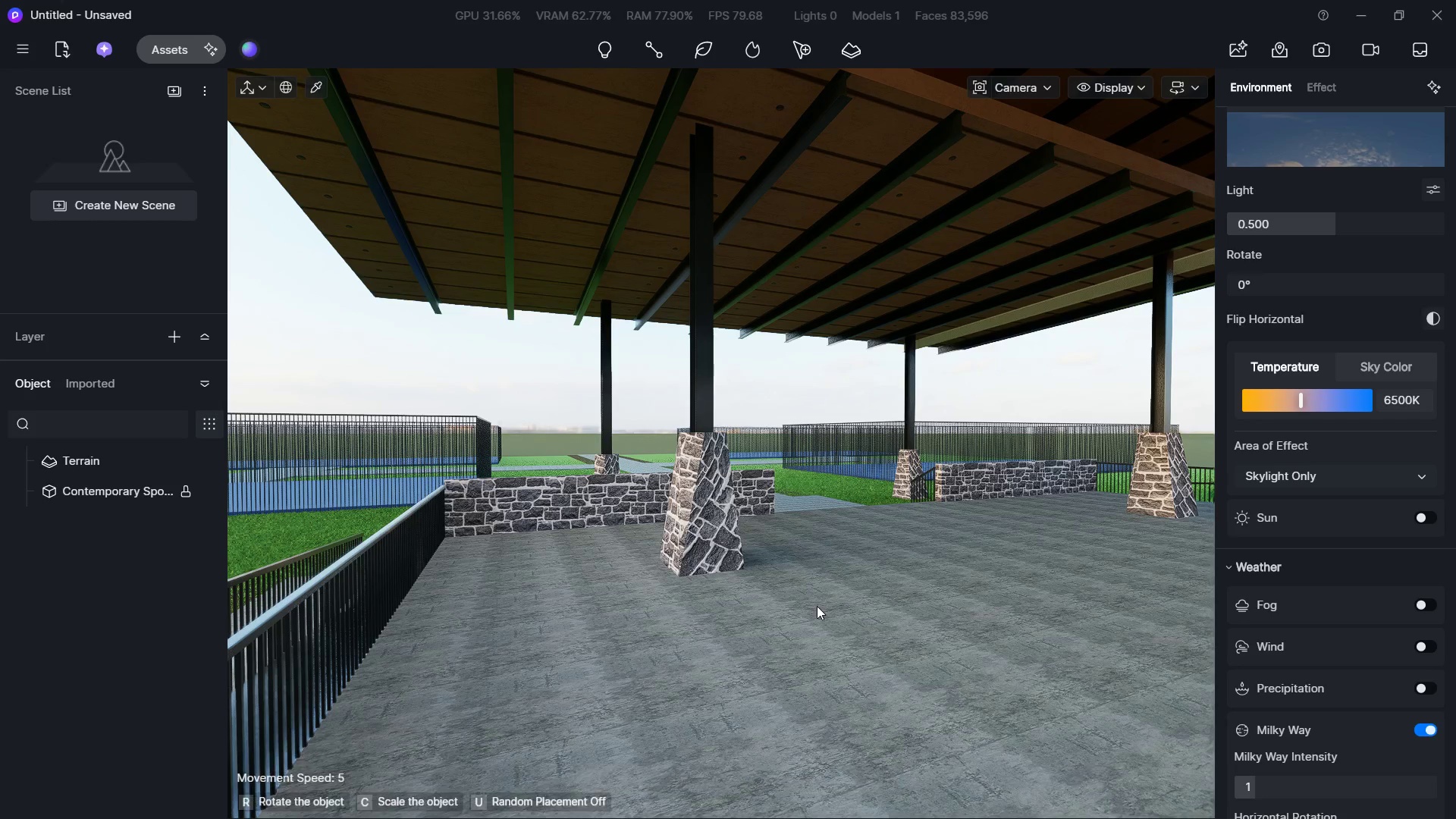 
wait(8.86)
 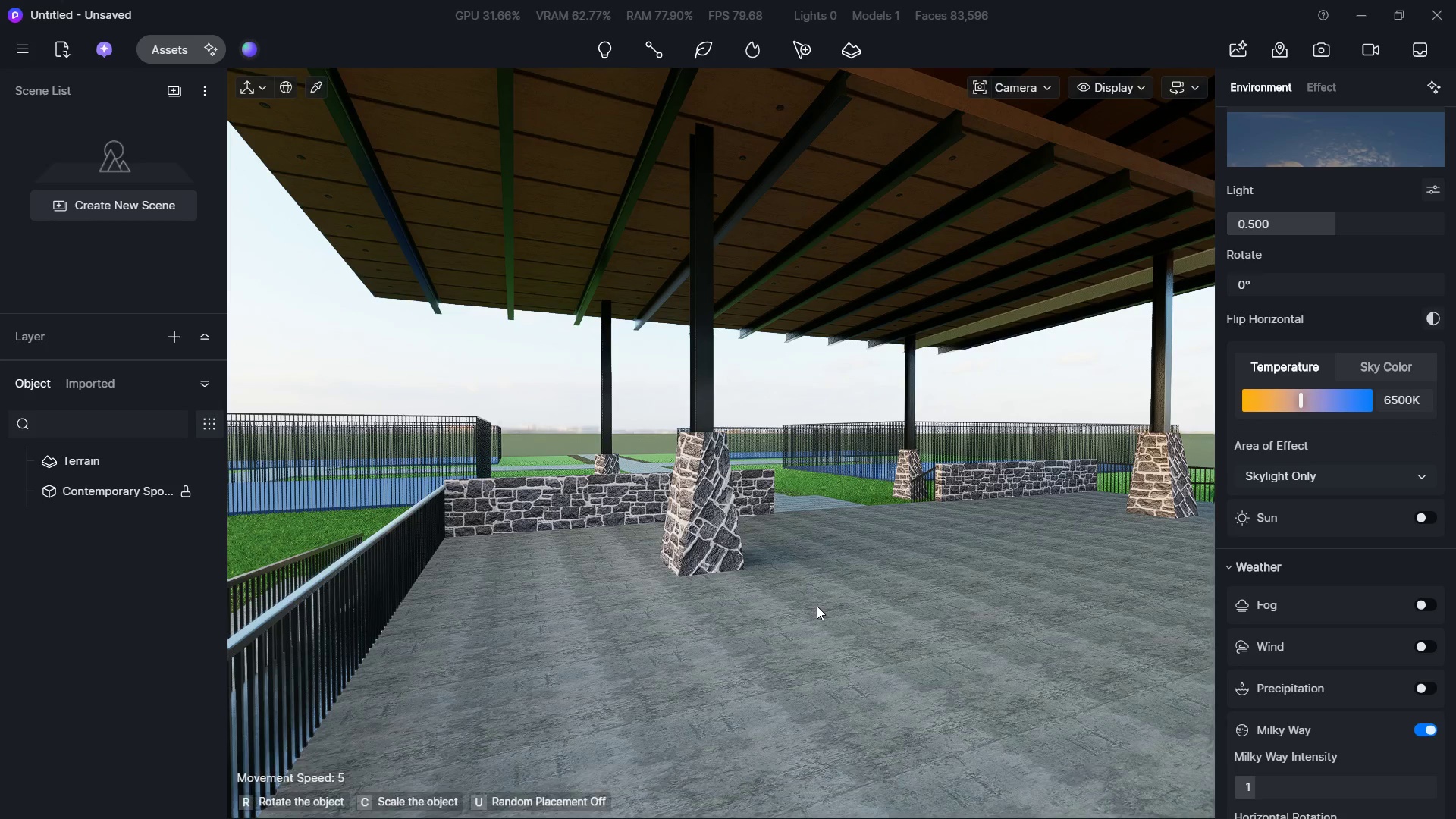 
left_click([776, 714])
 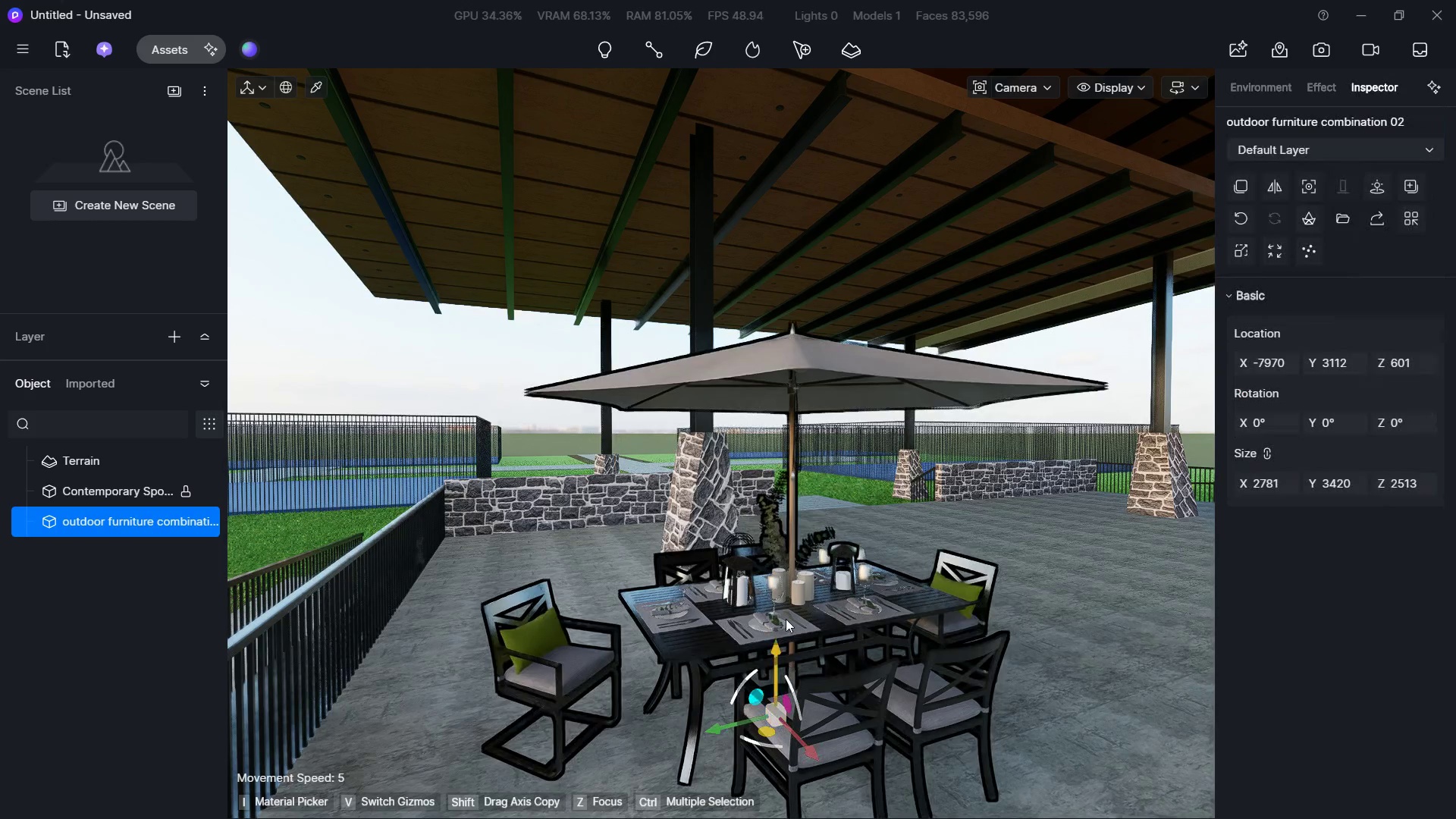 
key(Escape)
 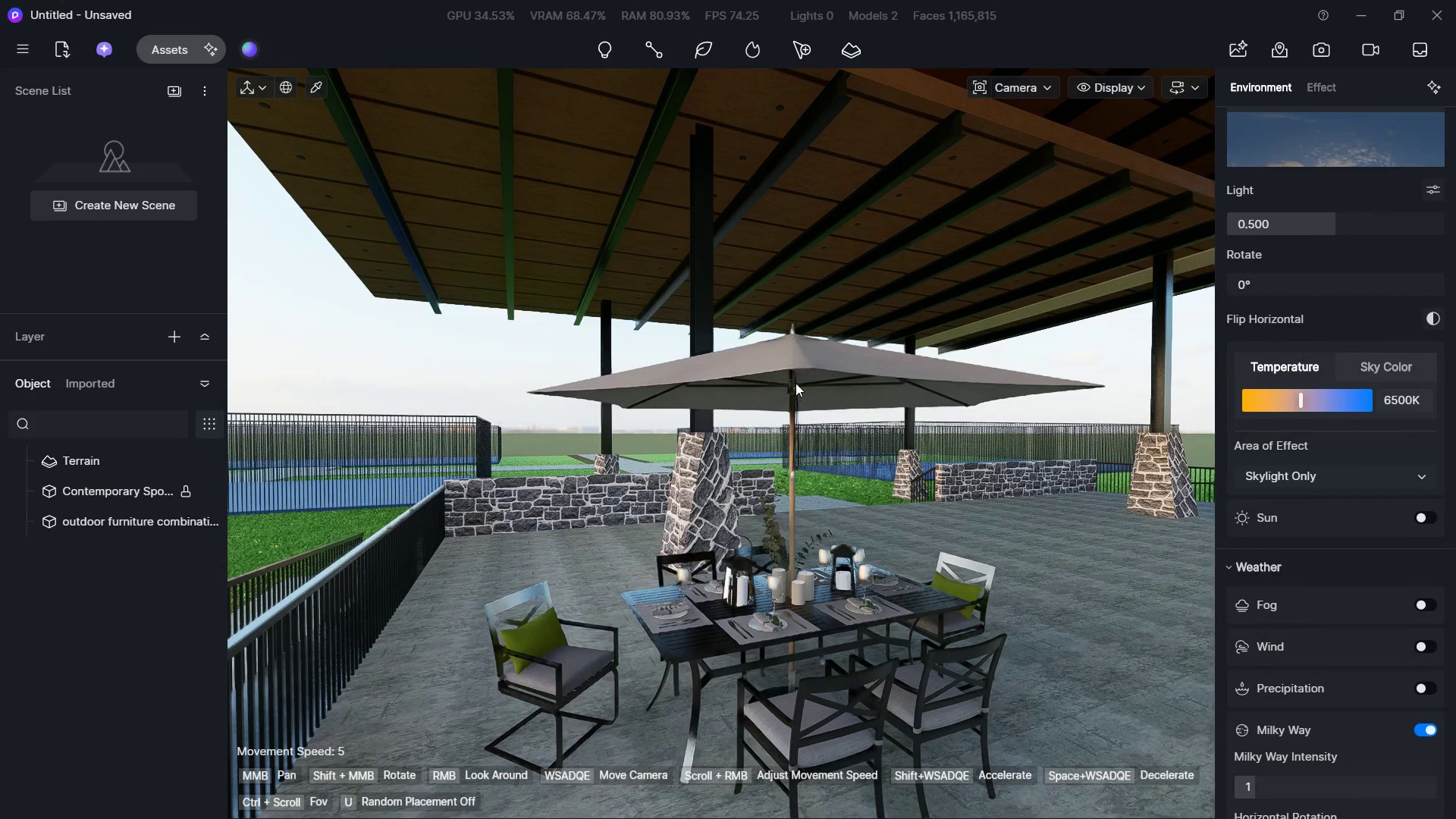 
double_click([795, 383])
 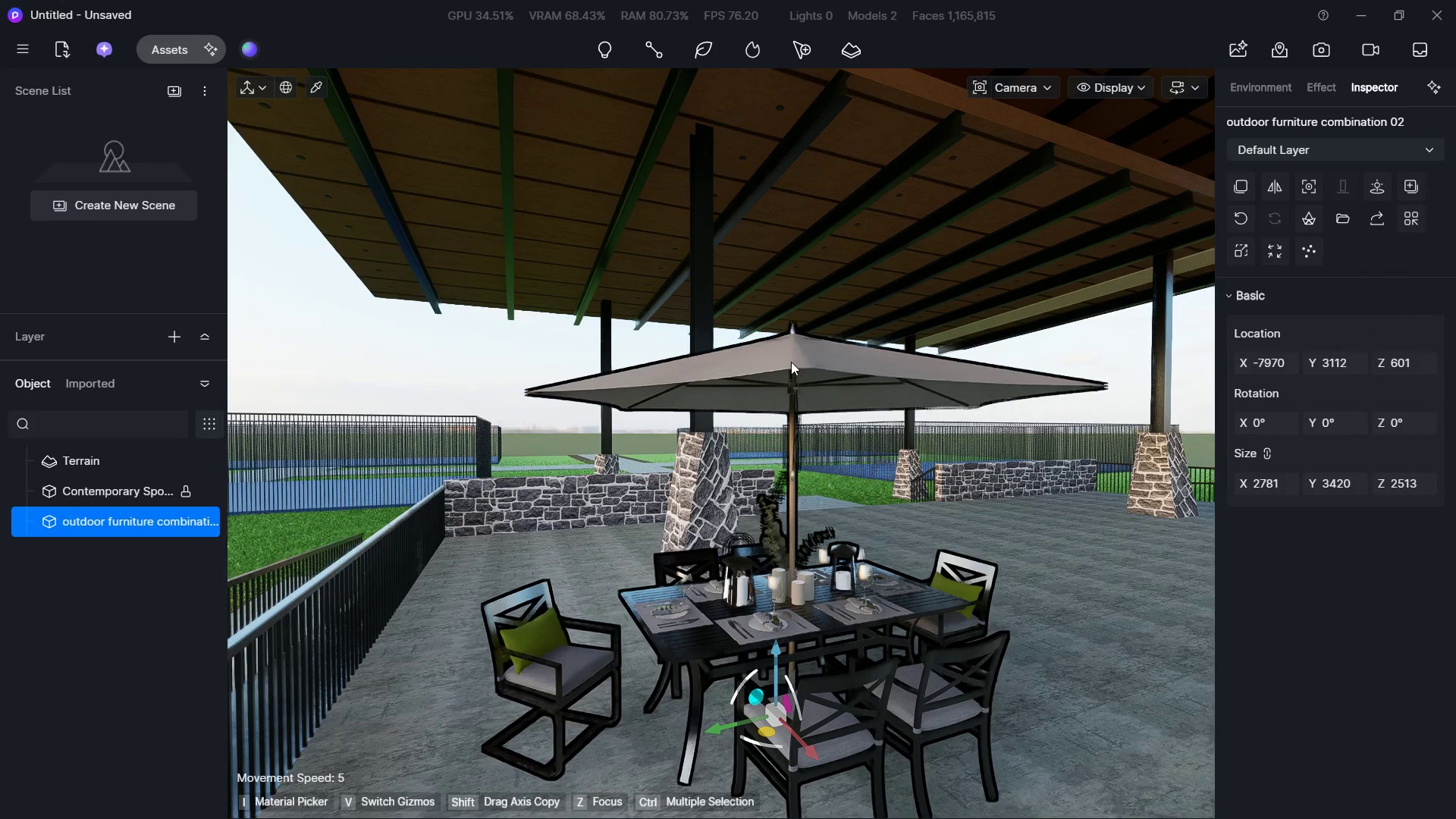 
double_click([791, 362])
 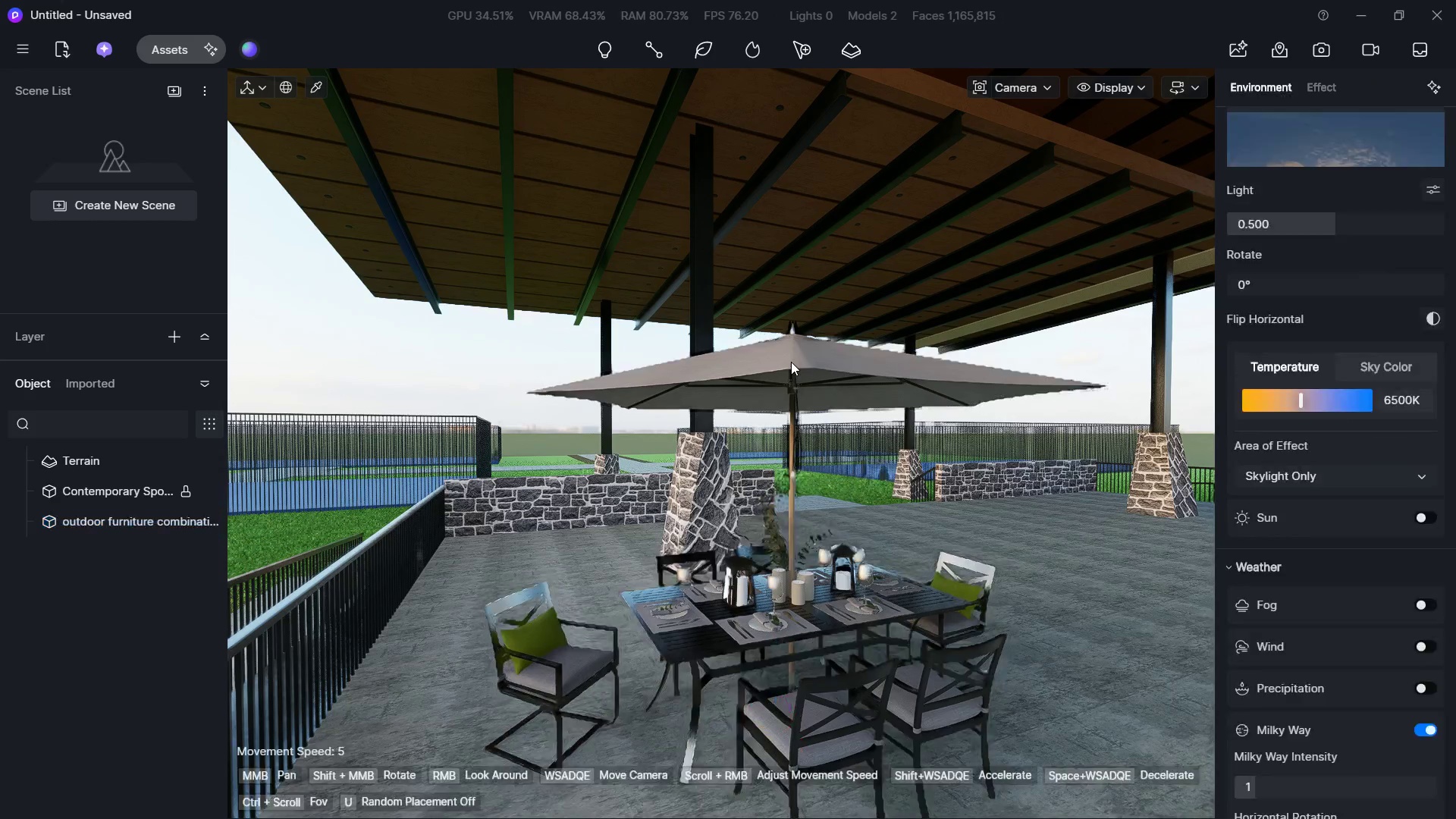 
triple_click([791, 362])
 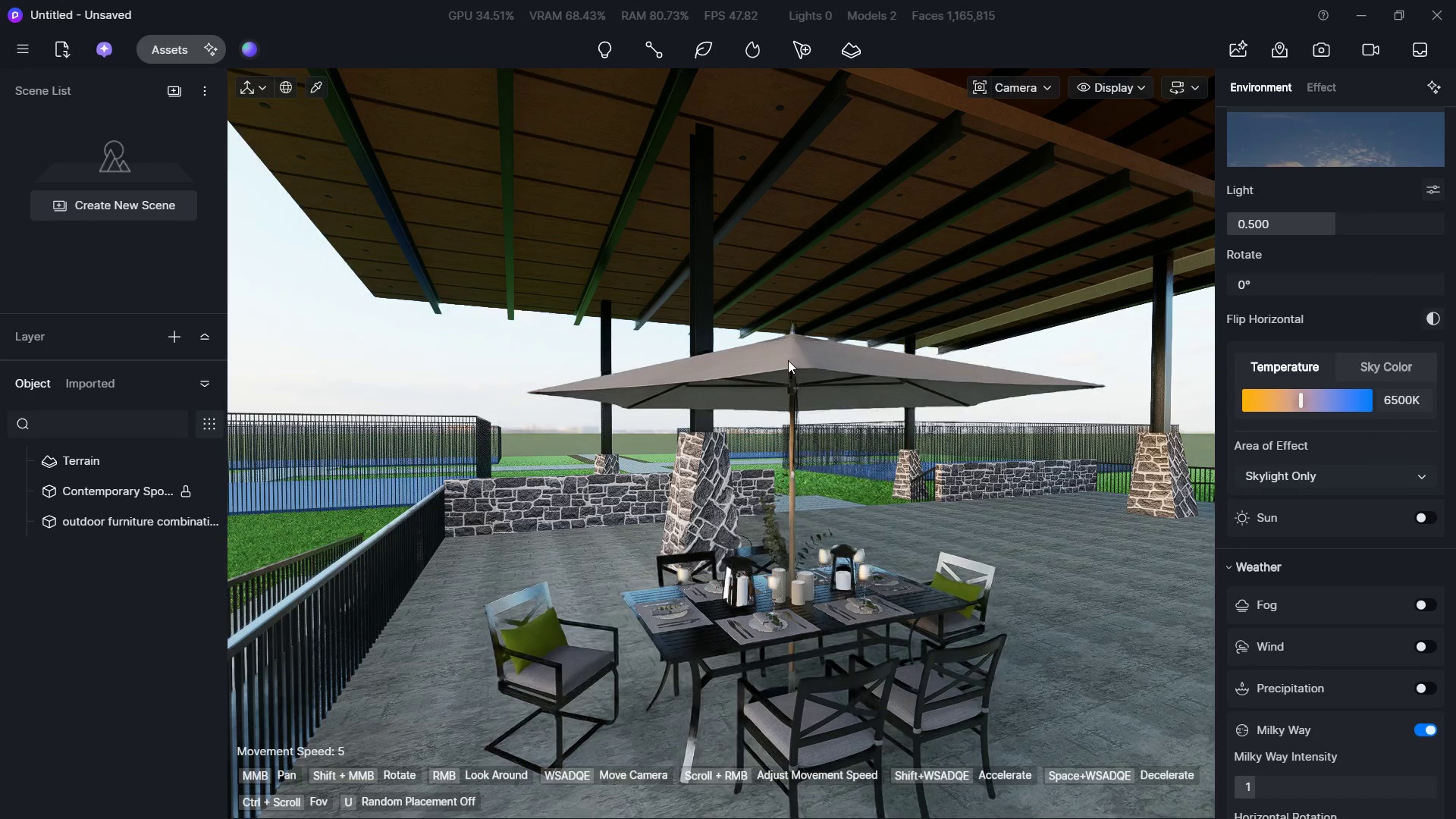 
left_click([781, 353])
 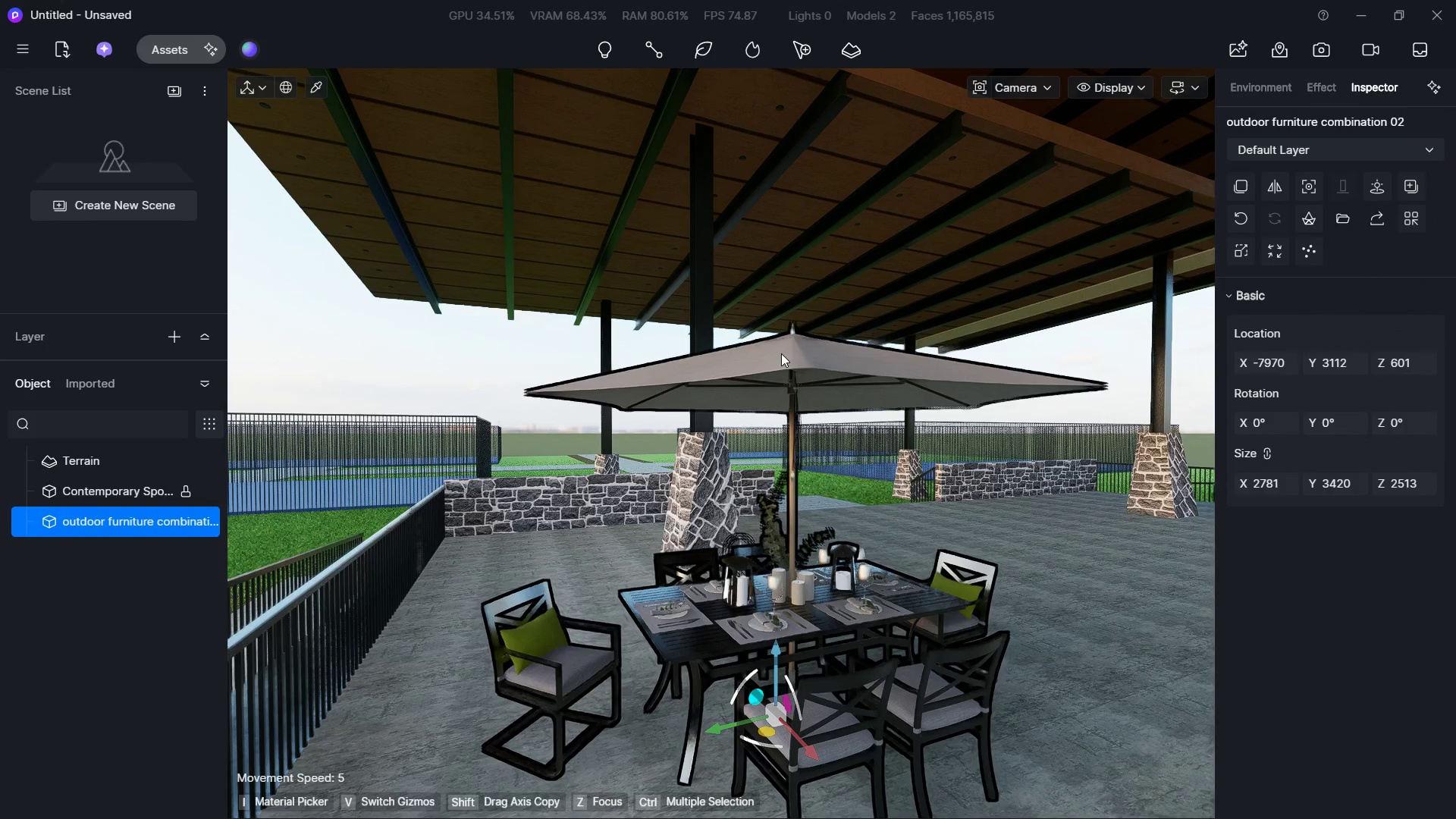 
double_click([781, 353])
 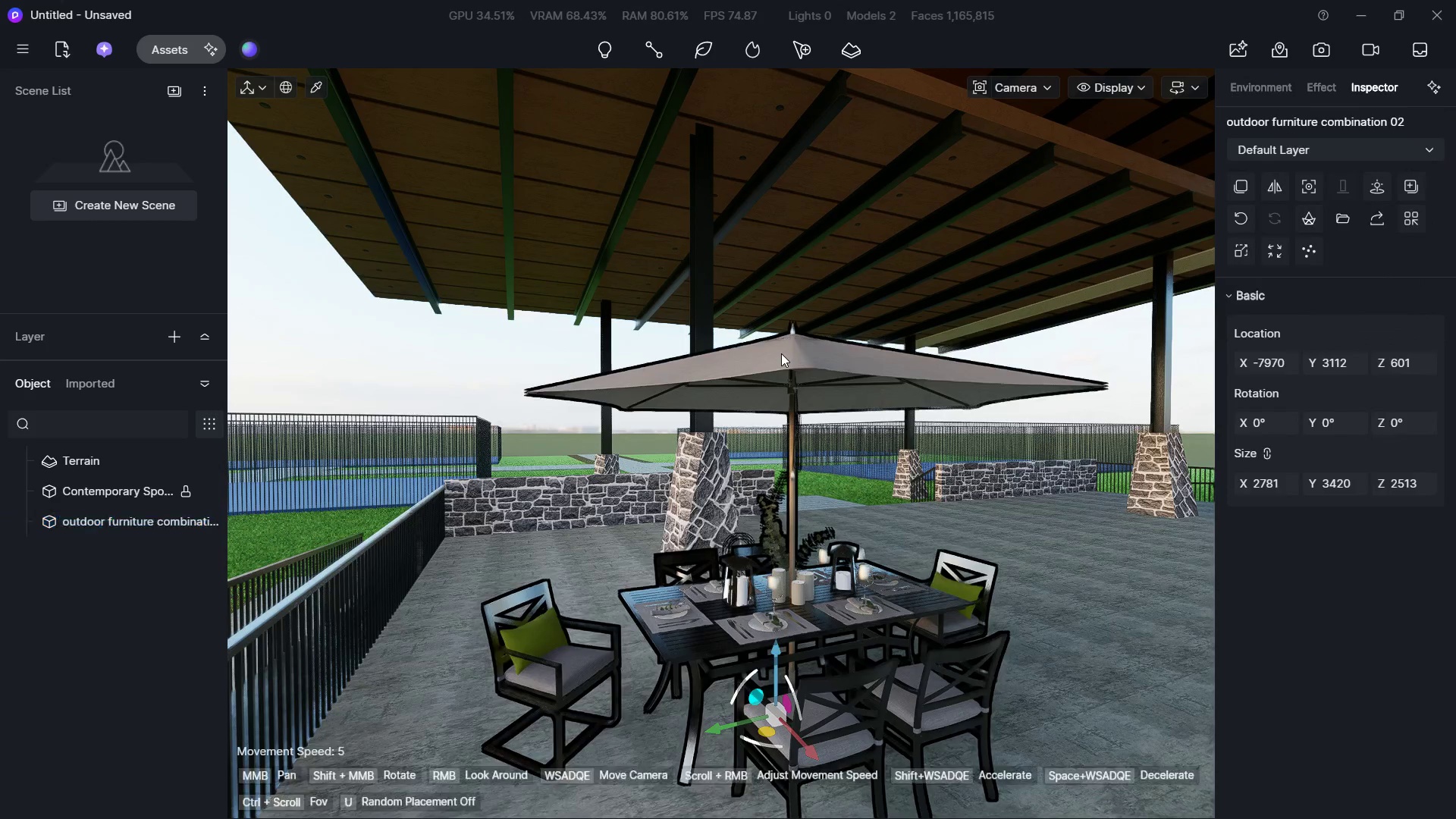 
triple_click([781, 353])
 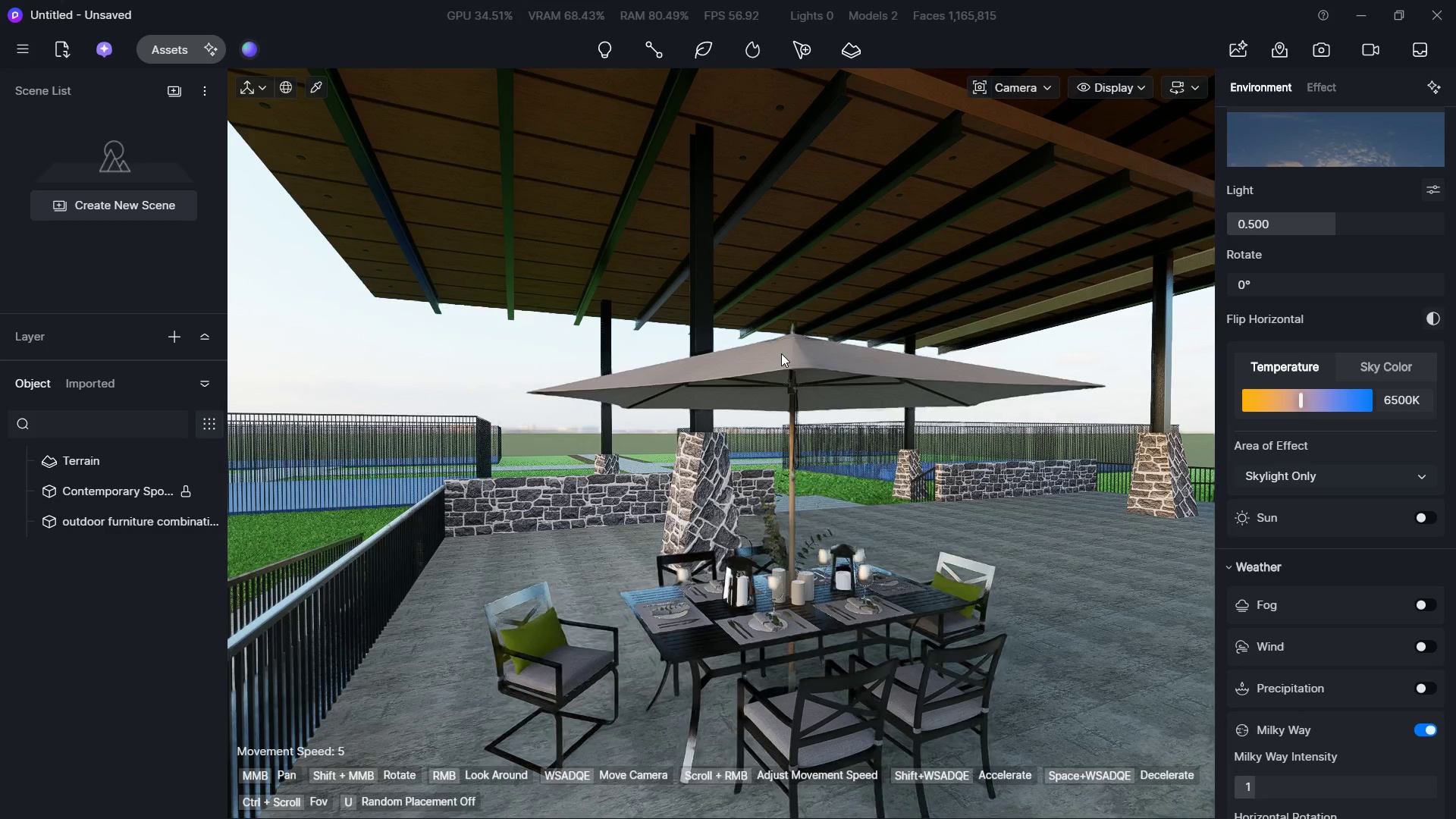 
left_click([781, 353])
 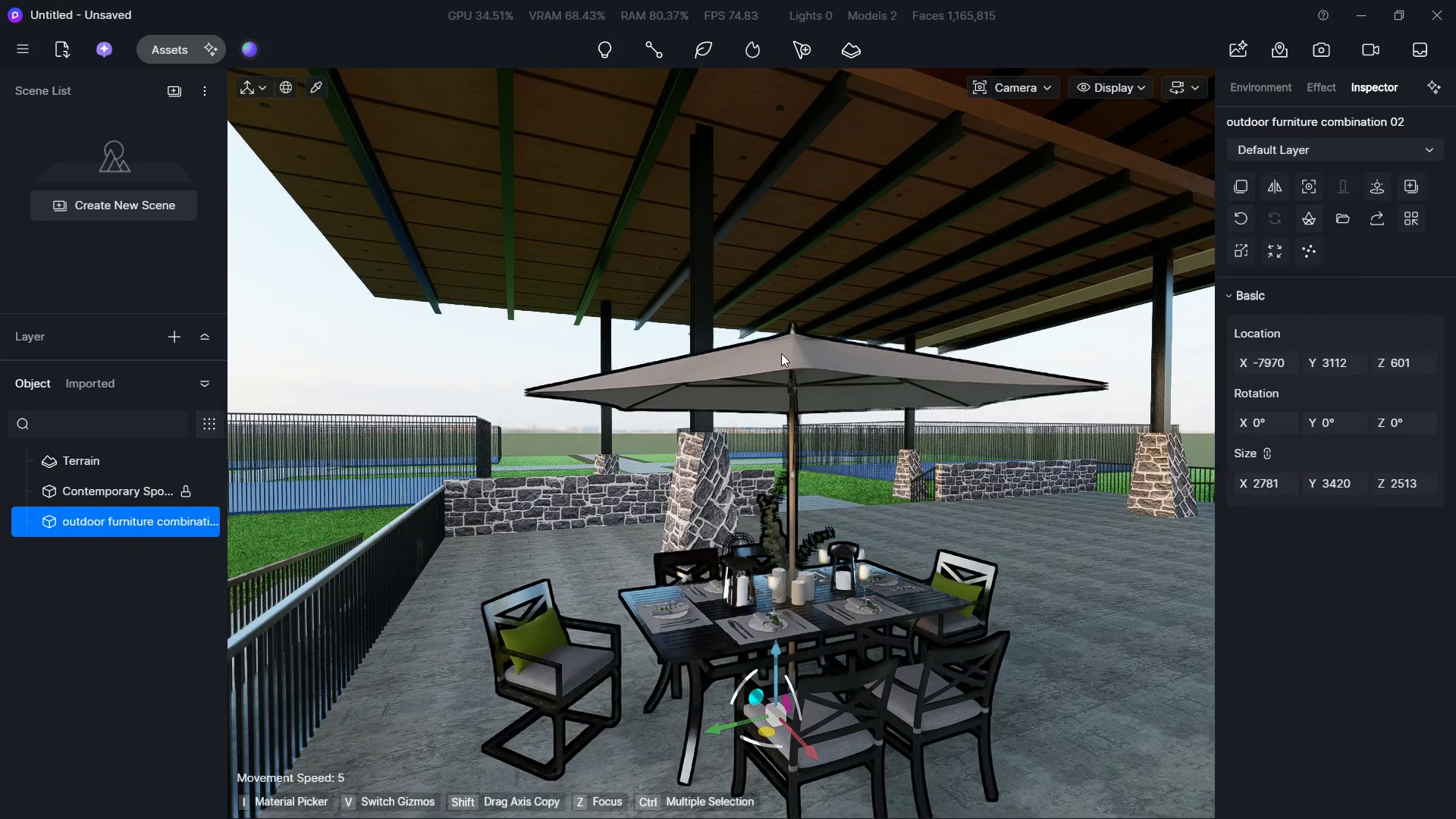 
key(Delete)
 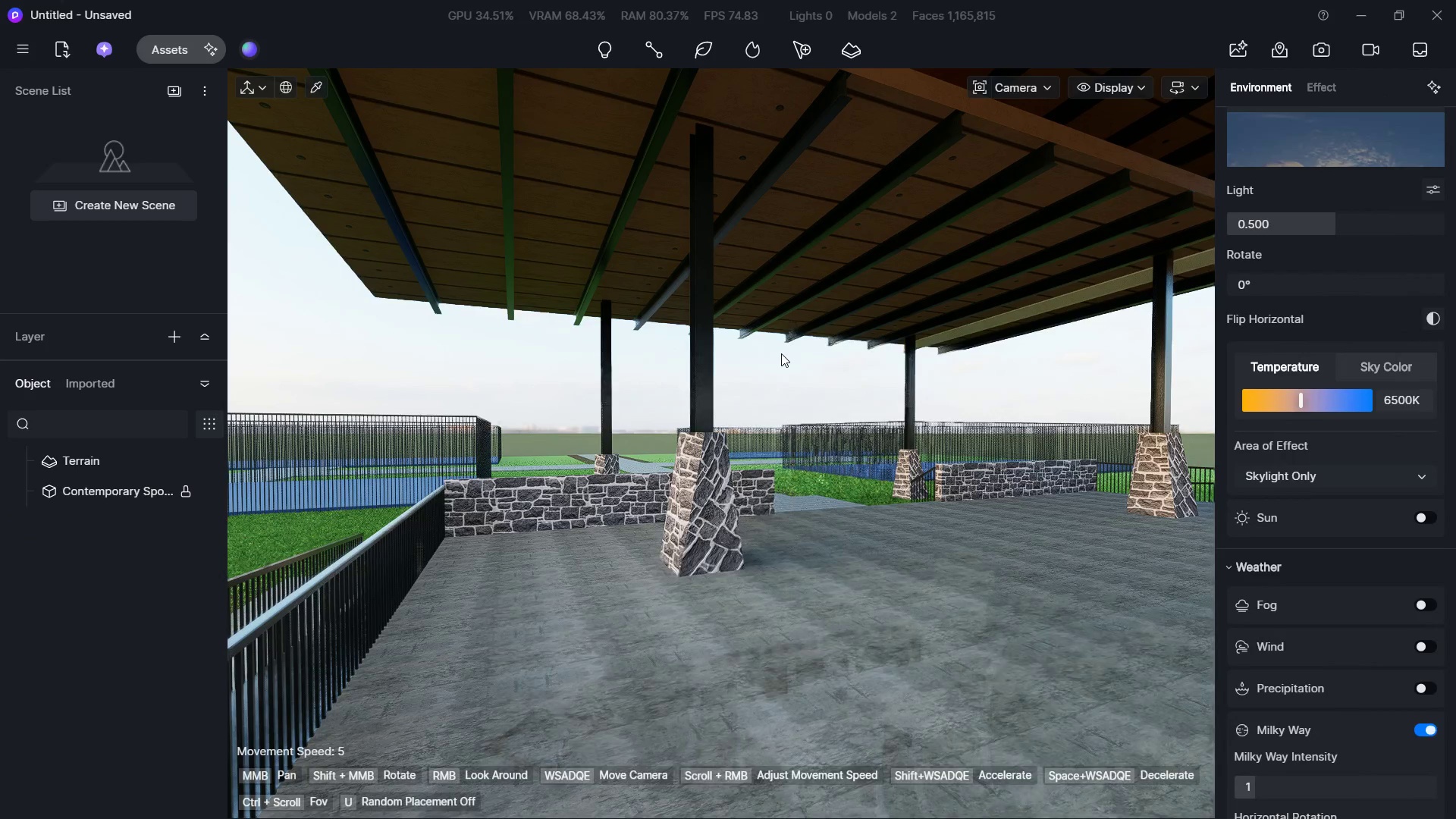 
key(Control+Z)
 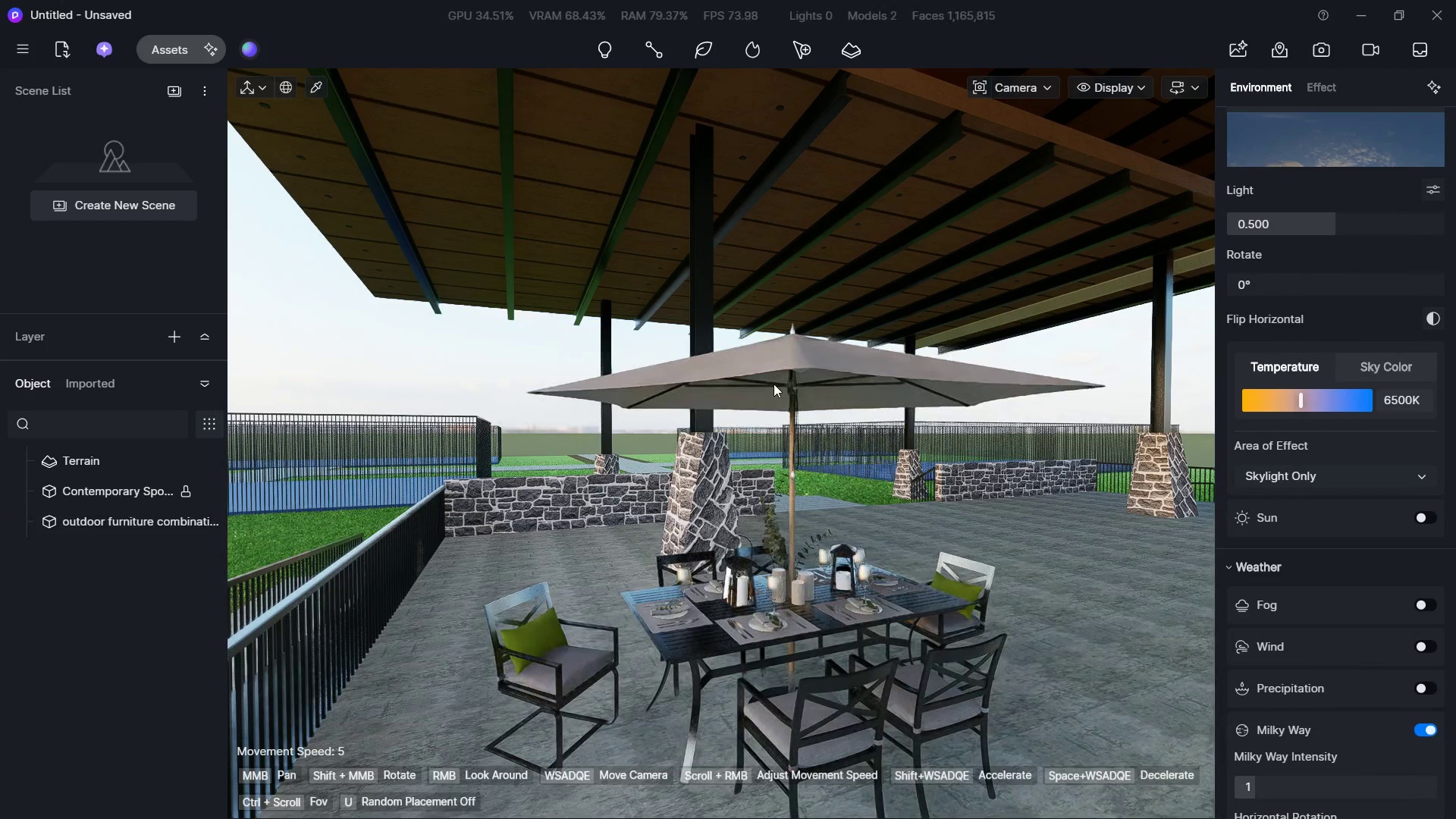 
double_click([774, 384])
 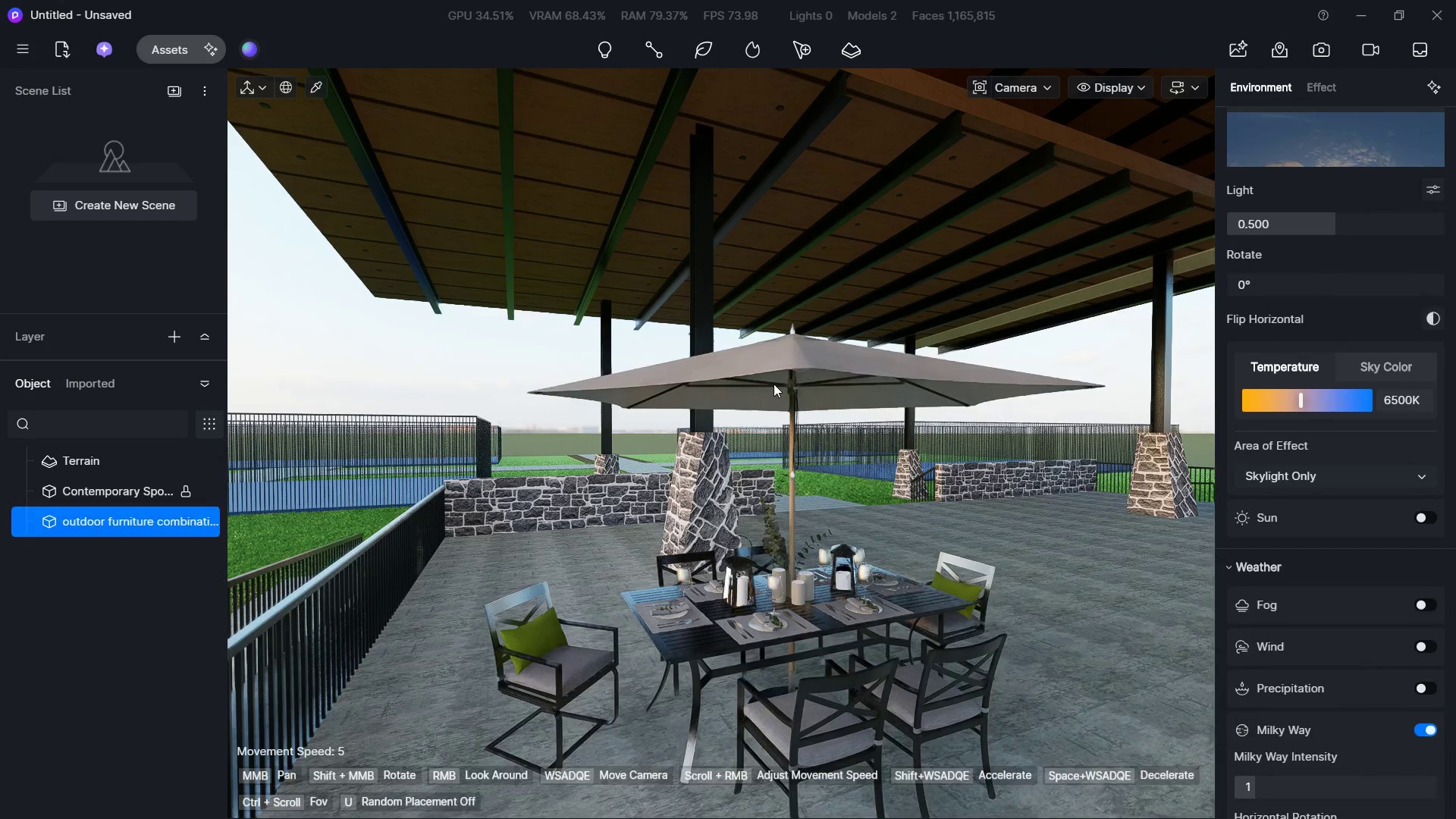 
triple_click([774, 384])
 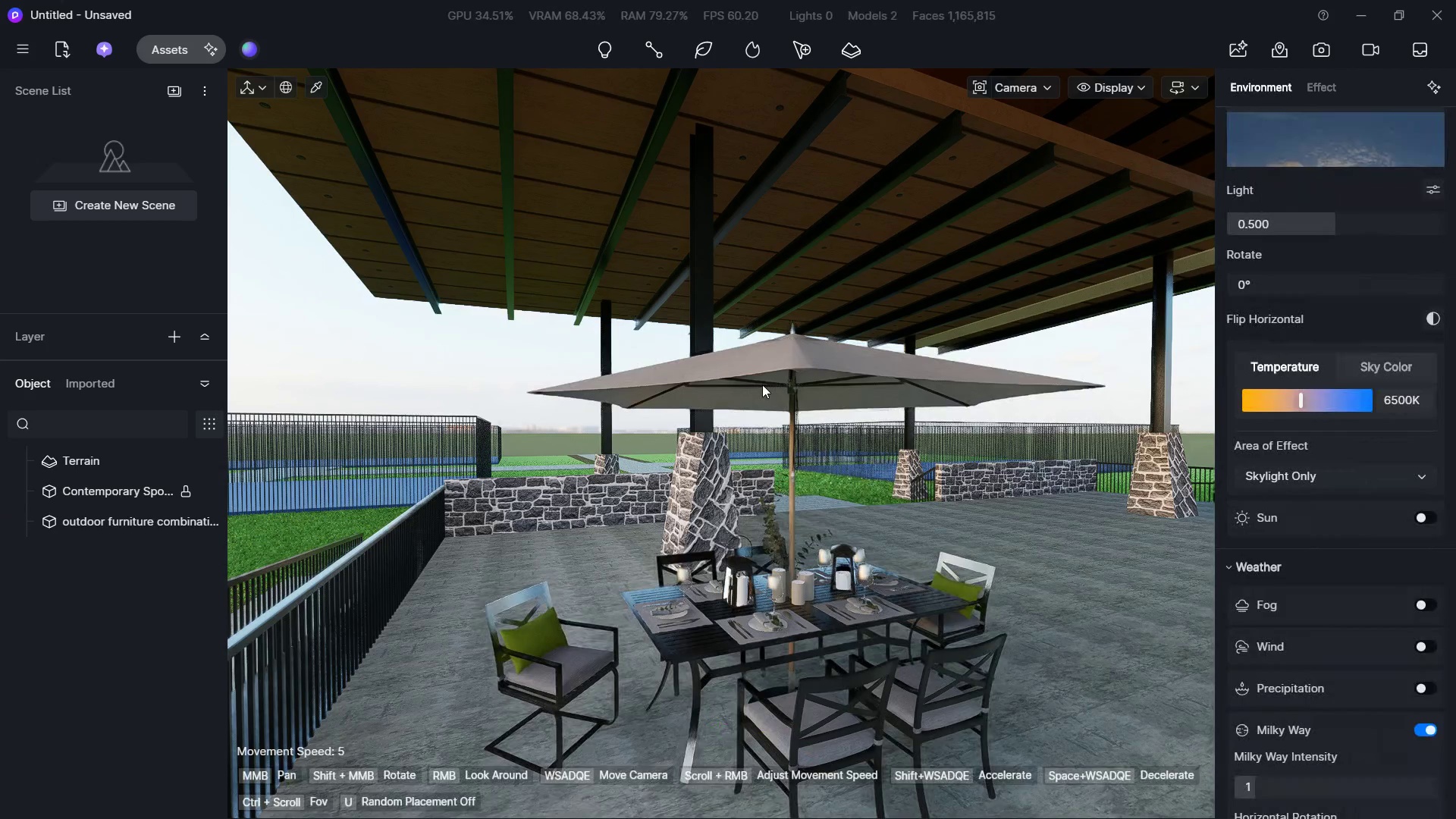 
double_click([760, 384])
 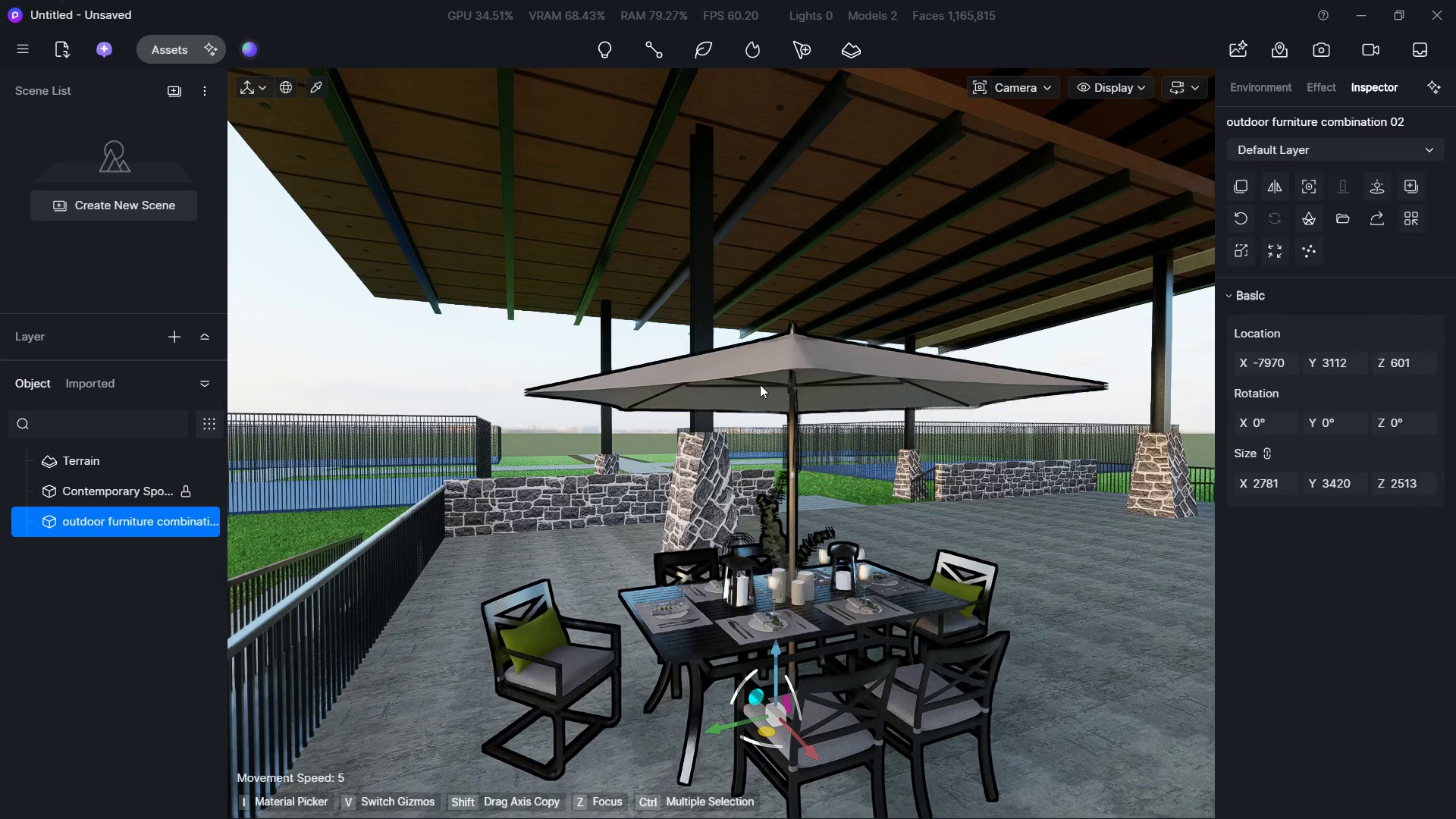 
left_click([760, 384])
 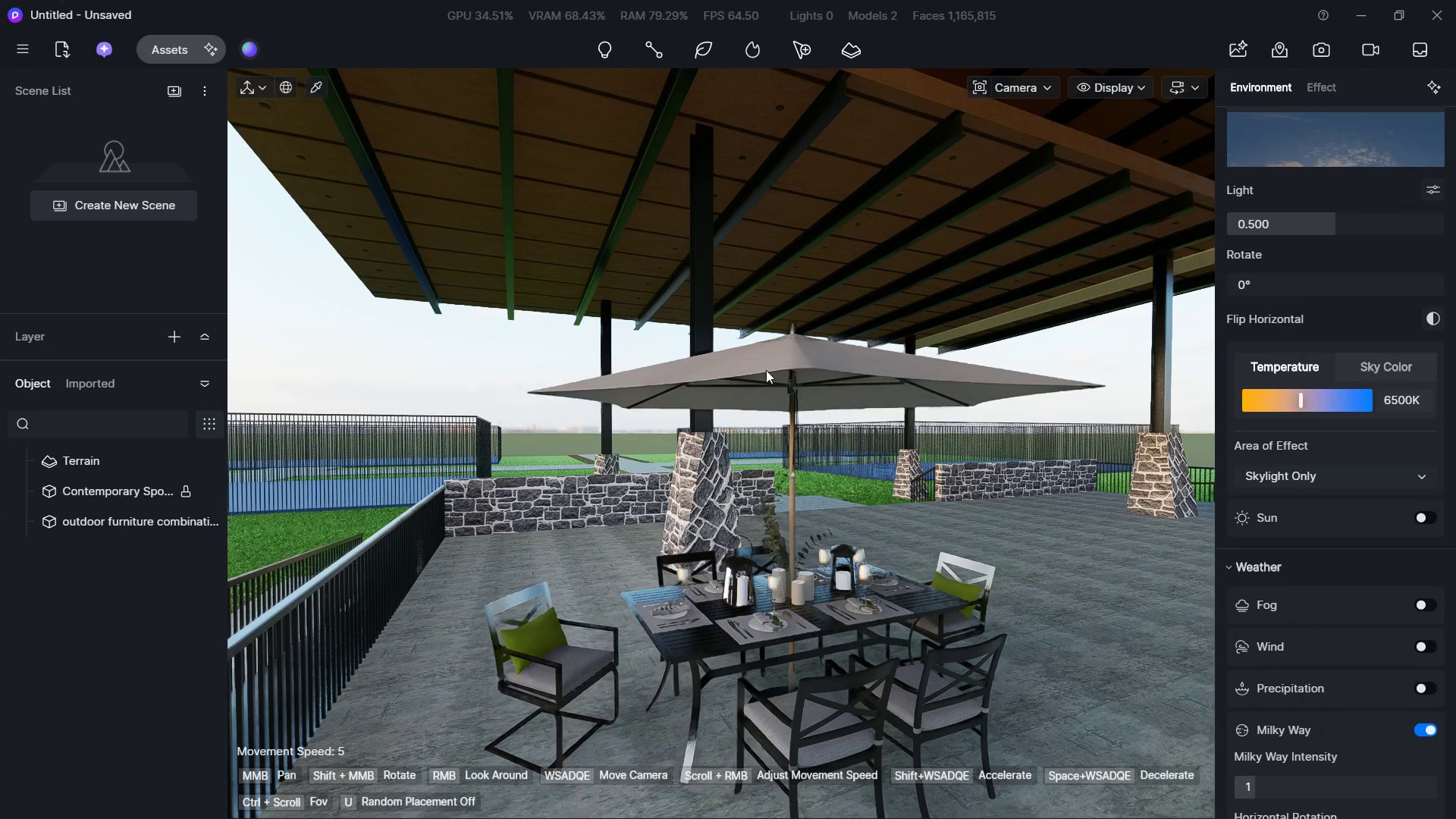 
left_click([773, 365])
 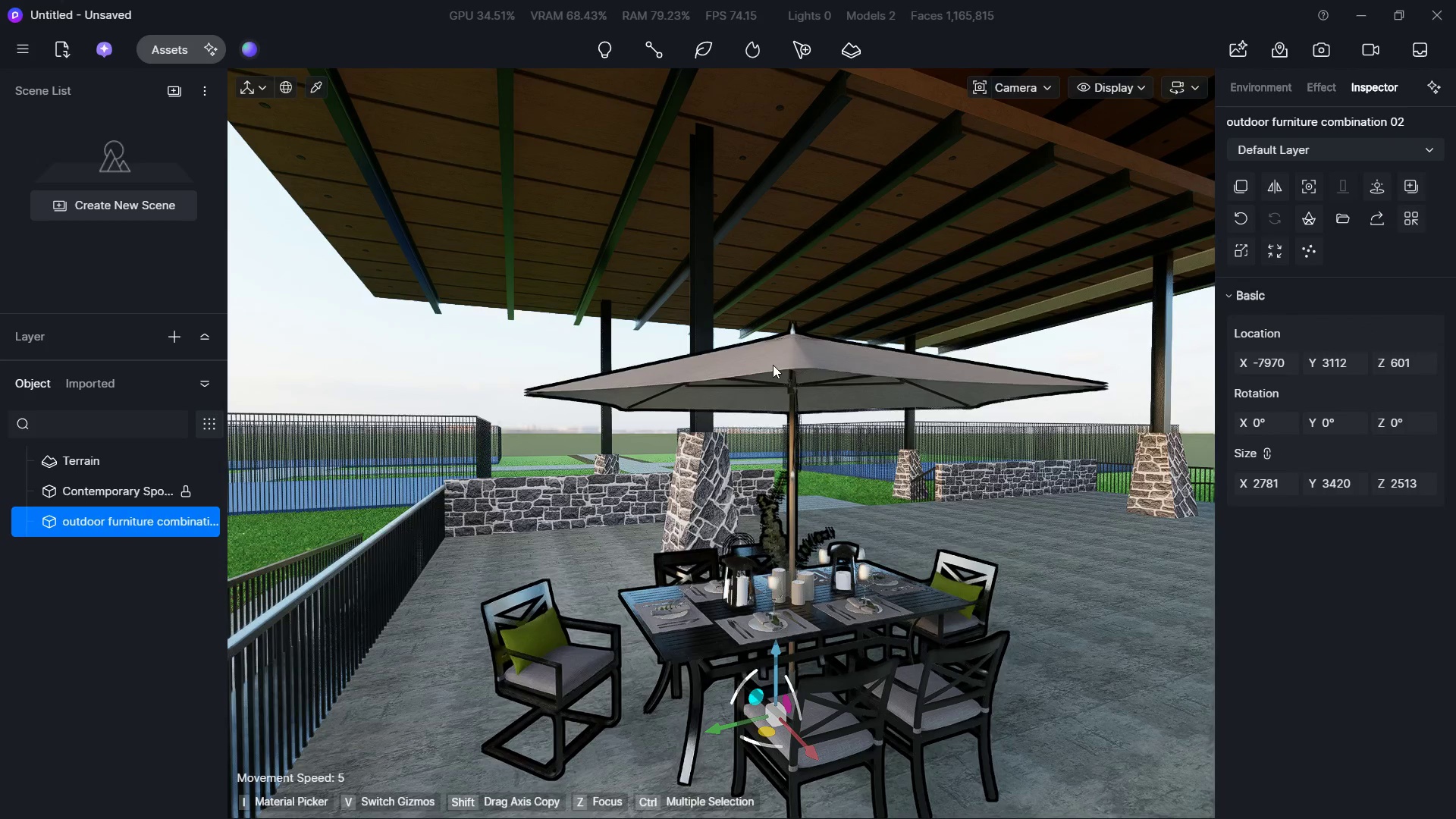 
key(Delete)
 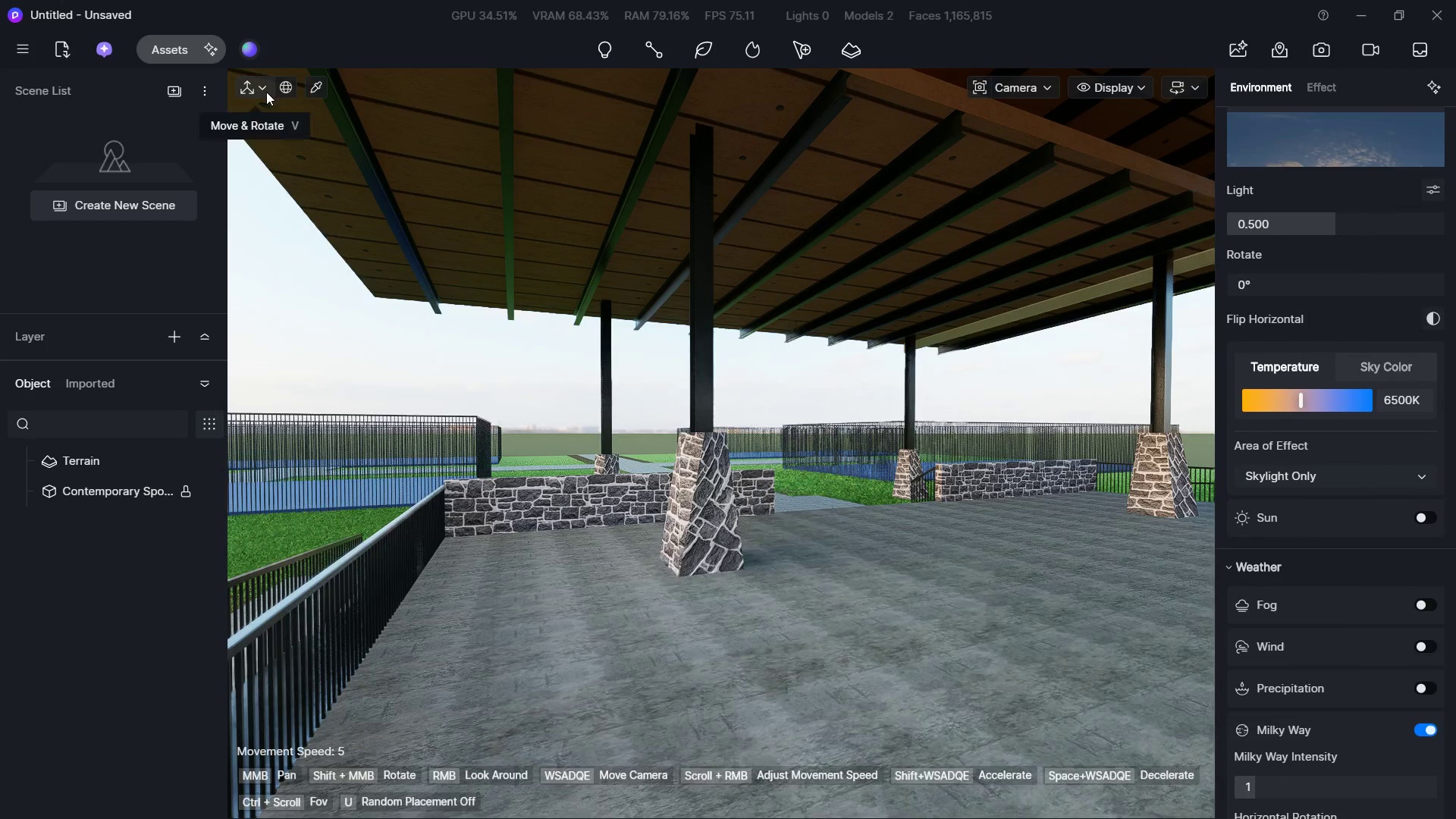 
left_click([189, 42])
 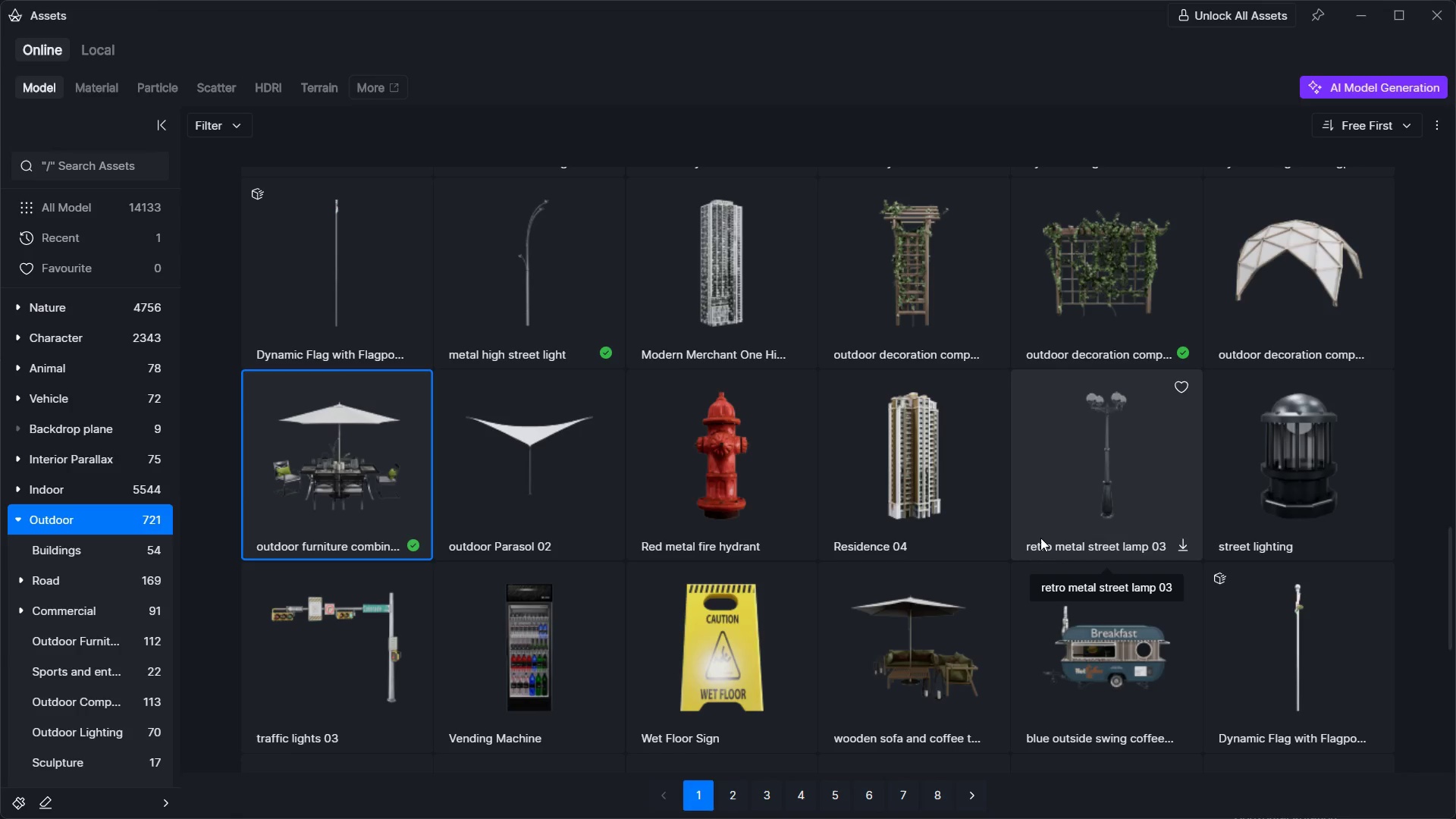 
scroll: coordinate [1040, 538], scroll_direction: down, amount: 3.0
 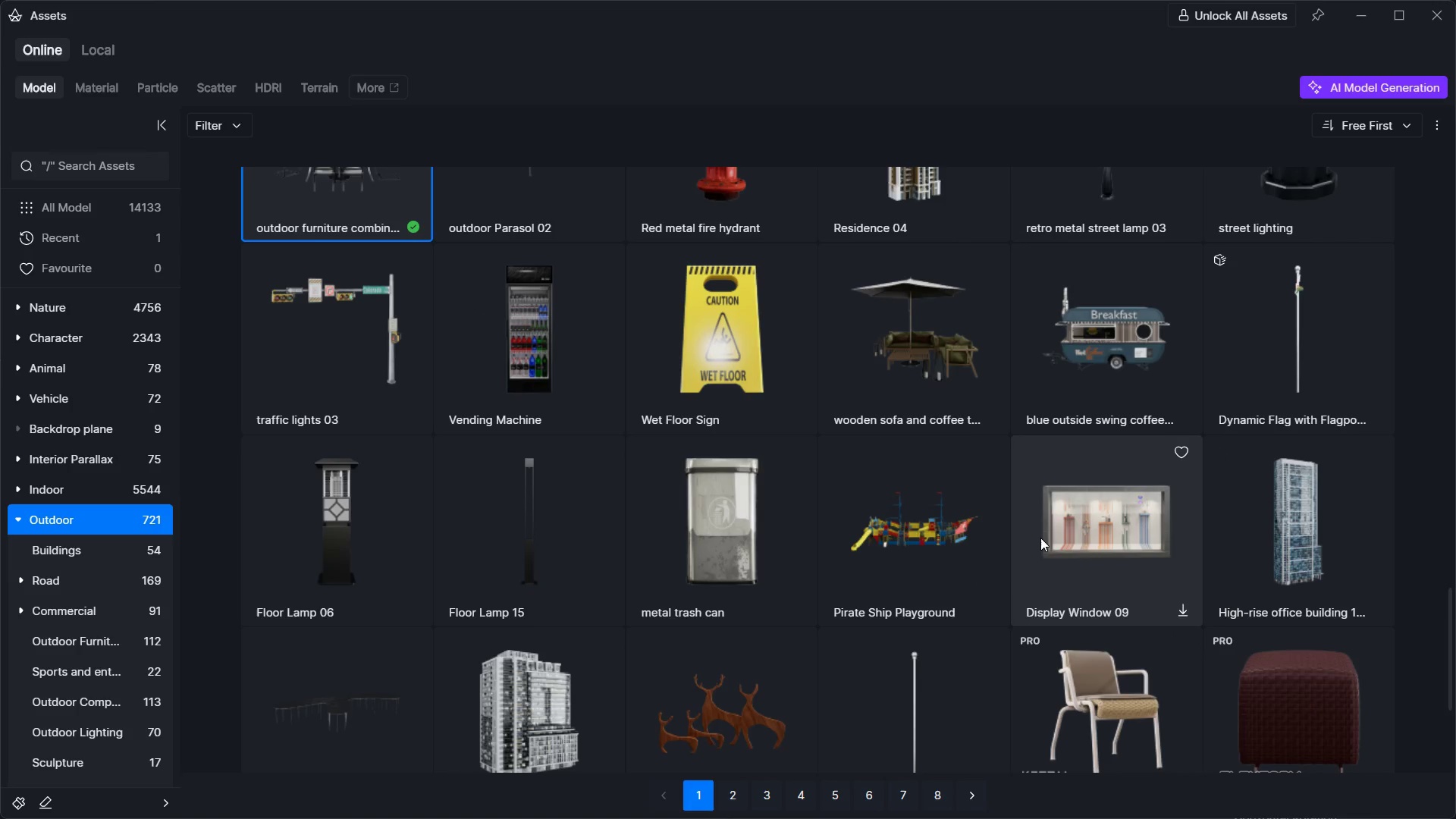 
scroll: coordinate [1040, 538], scroll_direction: up, amount: 35.0
 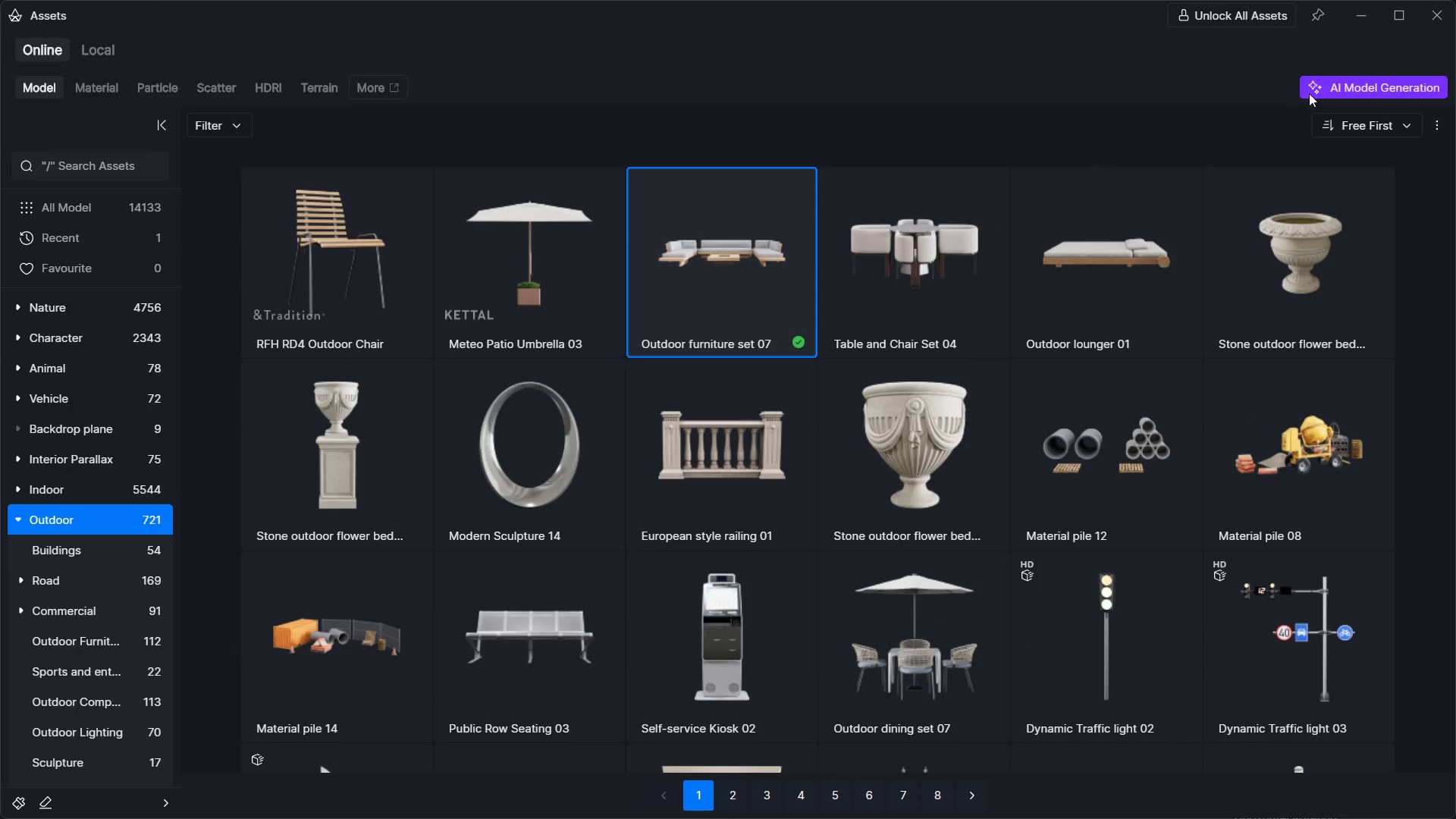 
left_click([1372, 14])
 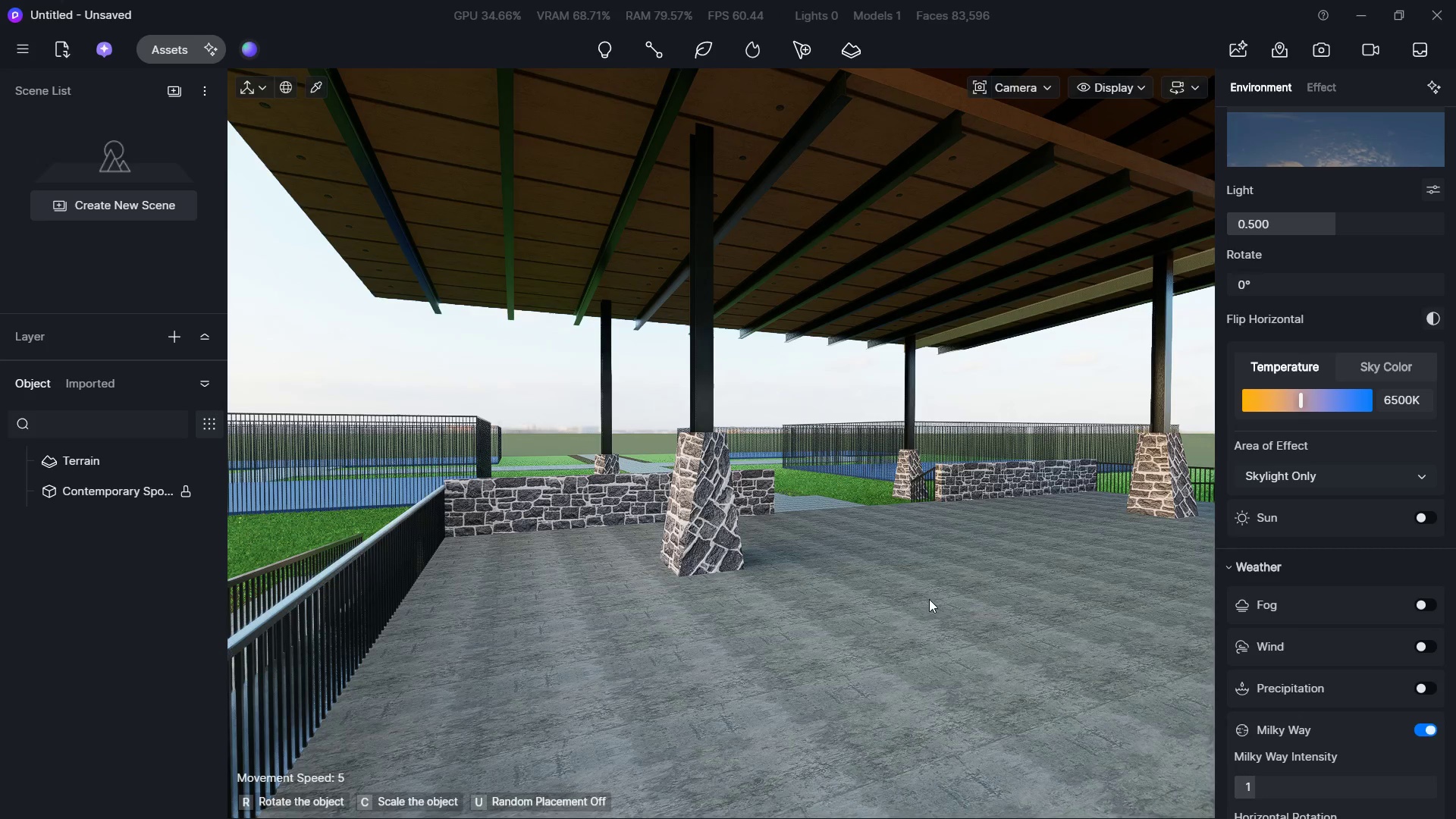 
wait(11.59)
 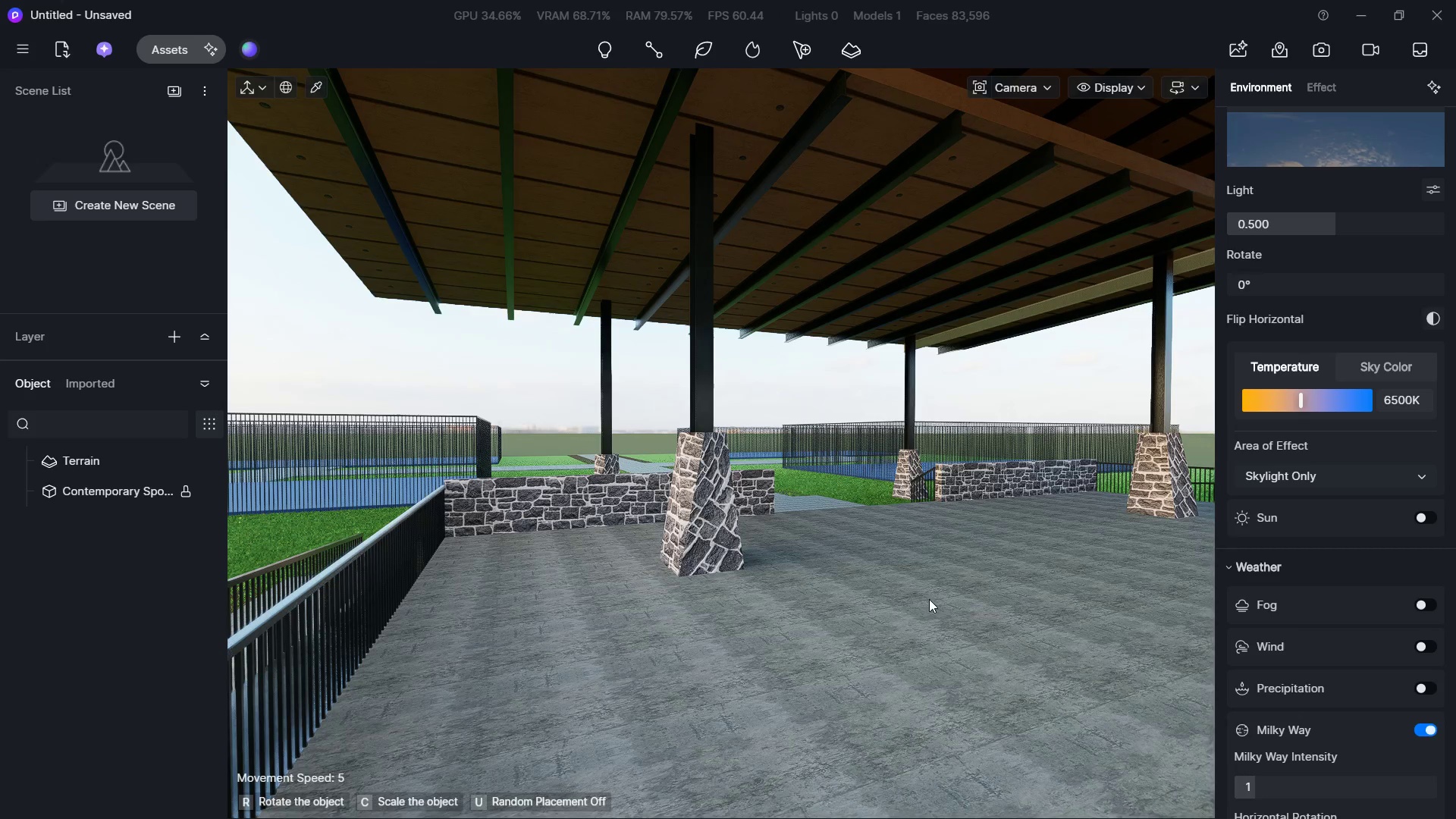 
left_click([829, 627])
 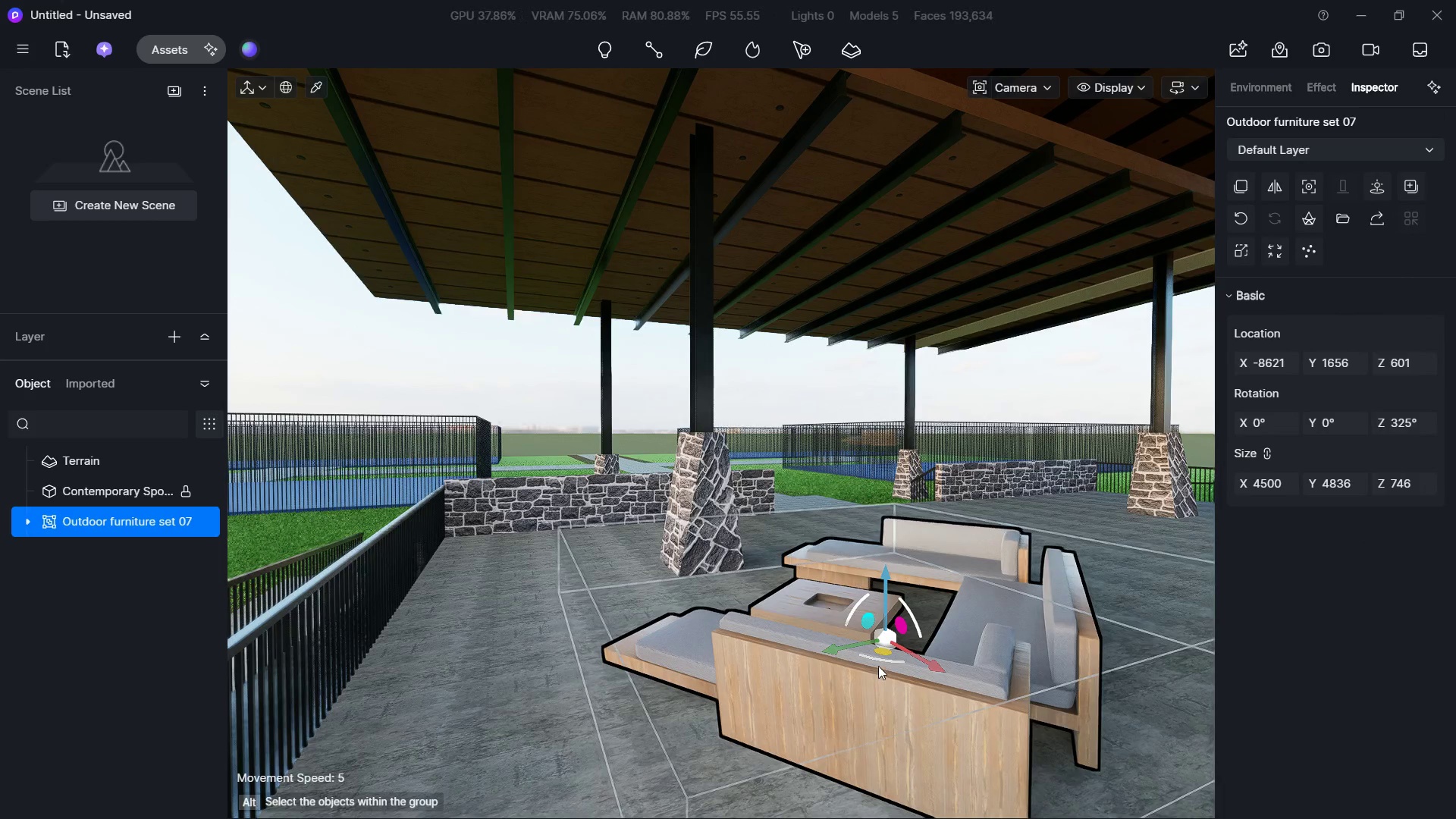 
left_click_drag(start_coordinate=[883, 663], to_coordinate=[944, 668])
 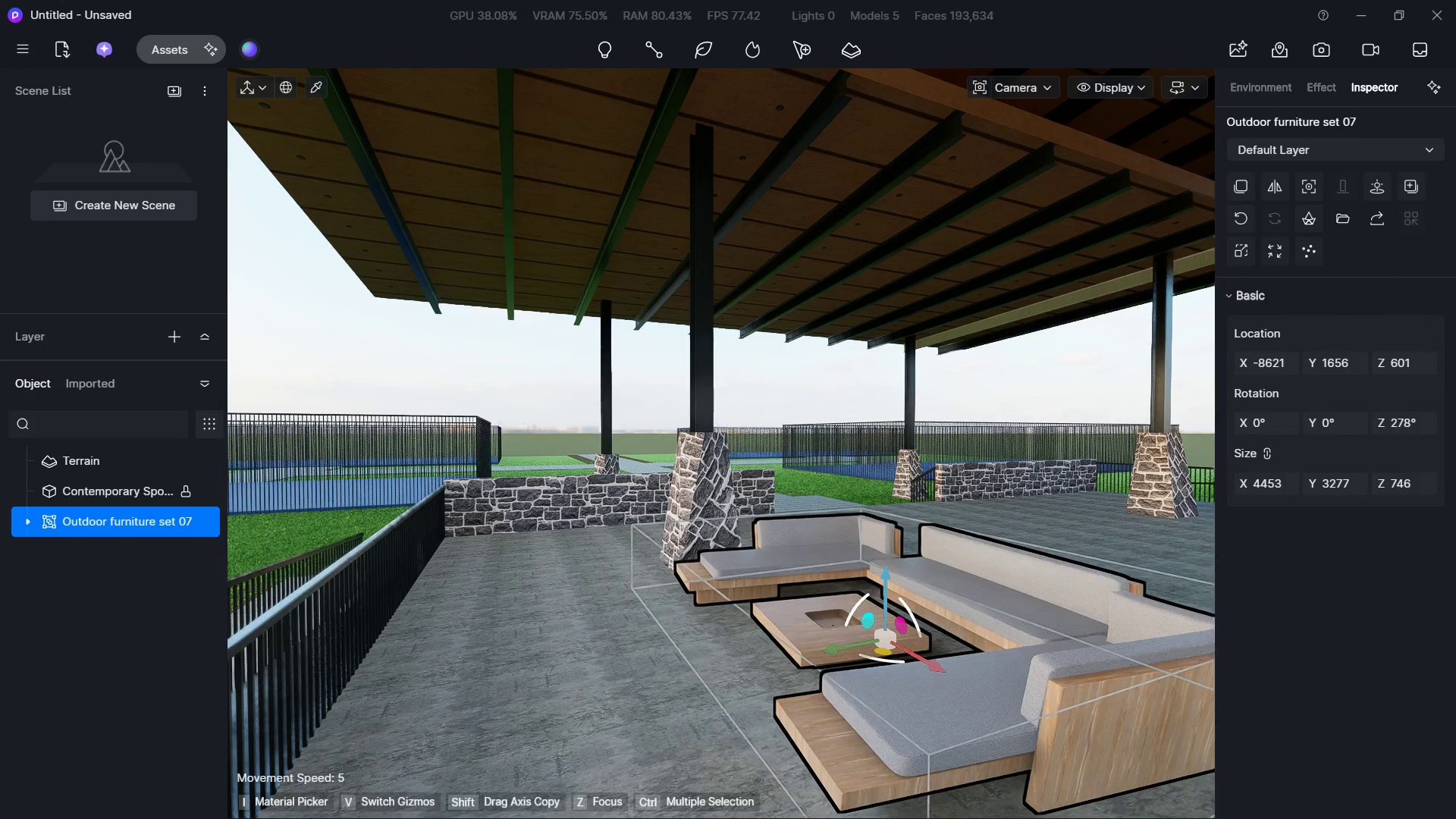 
hold_key(key=A, duration=0.44)
 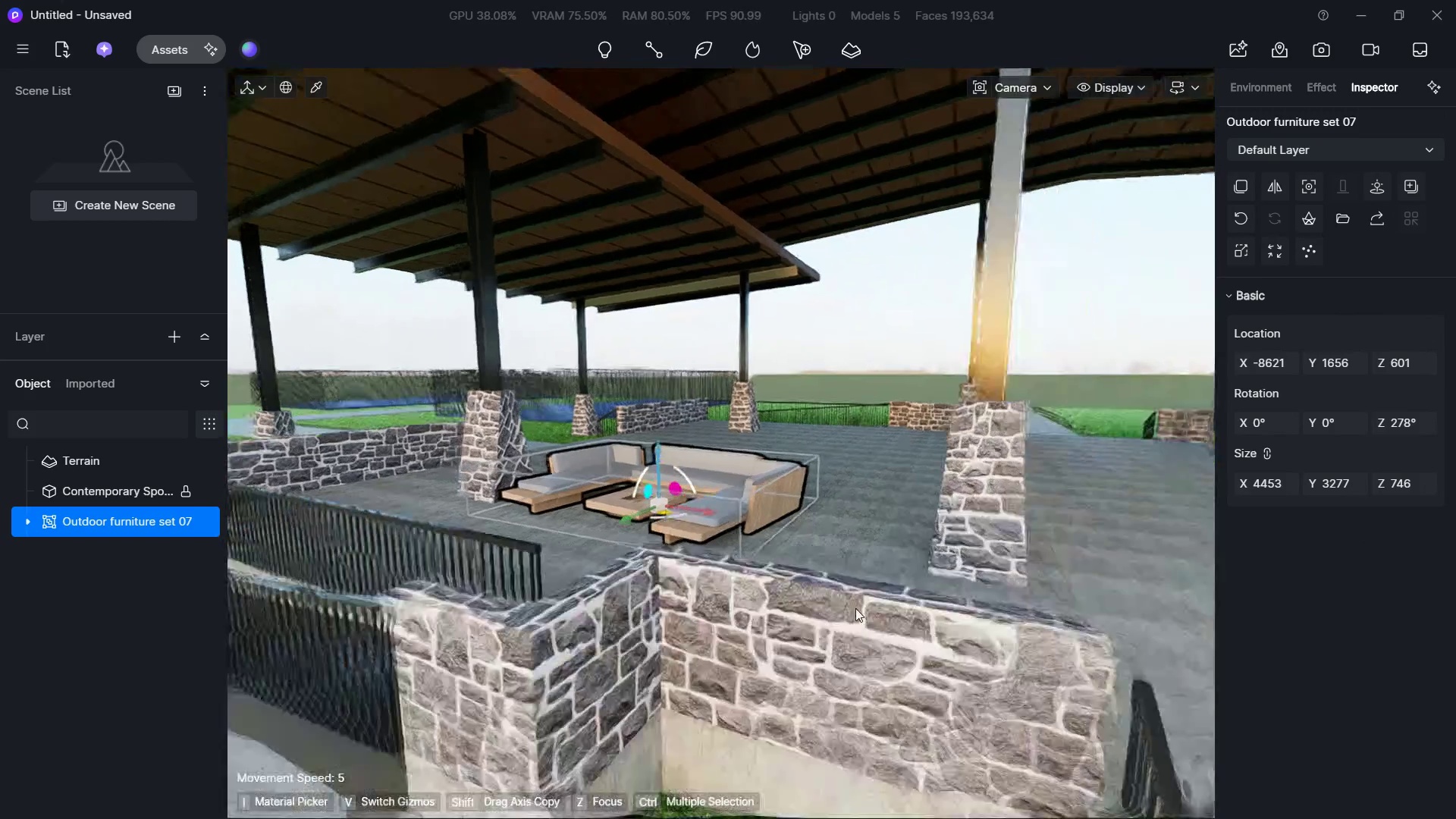 
hold_key(key=S, duration=0.98)
 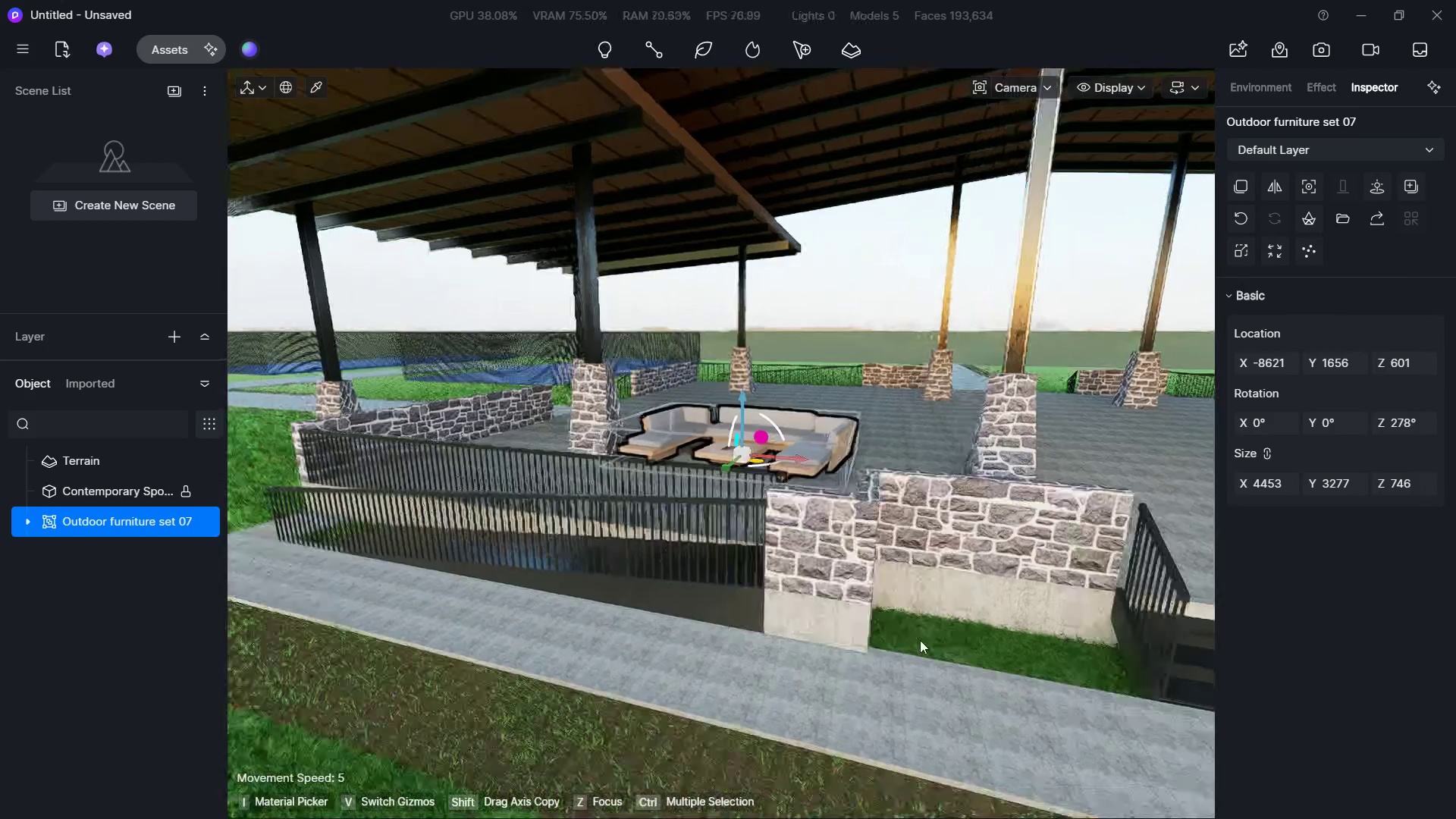 
hold_key(key=ShiftLeft, duration=2.64)
 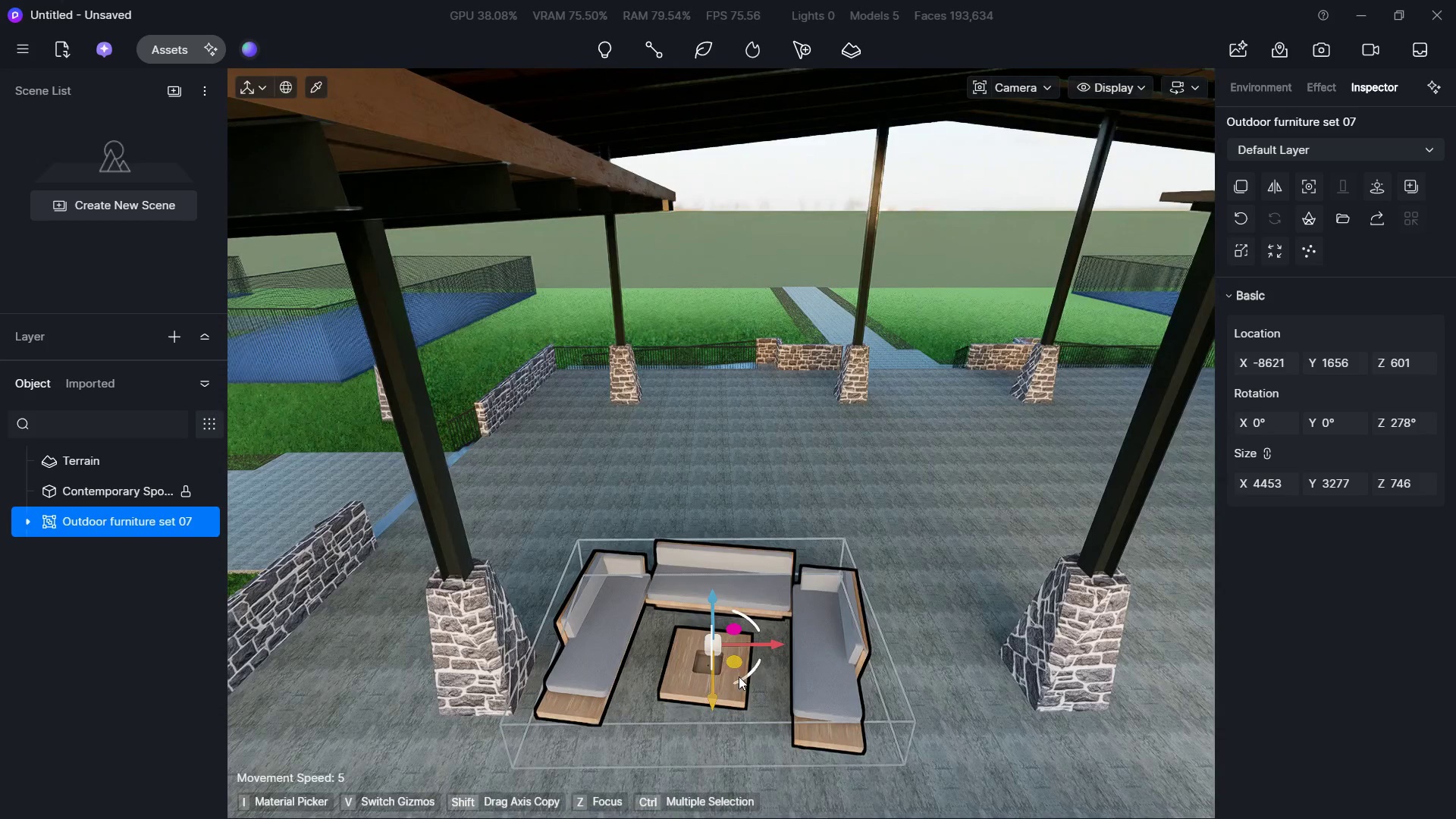 
hold_key(key=A, duration=0.5)
 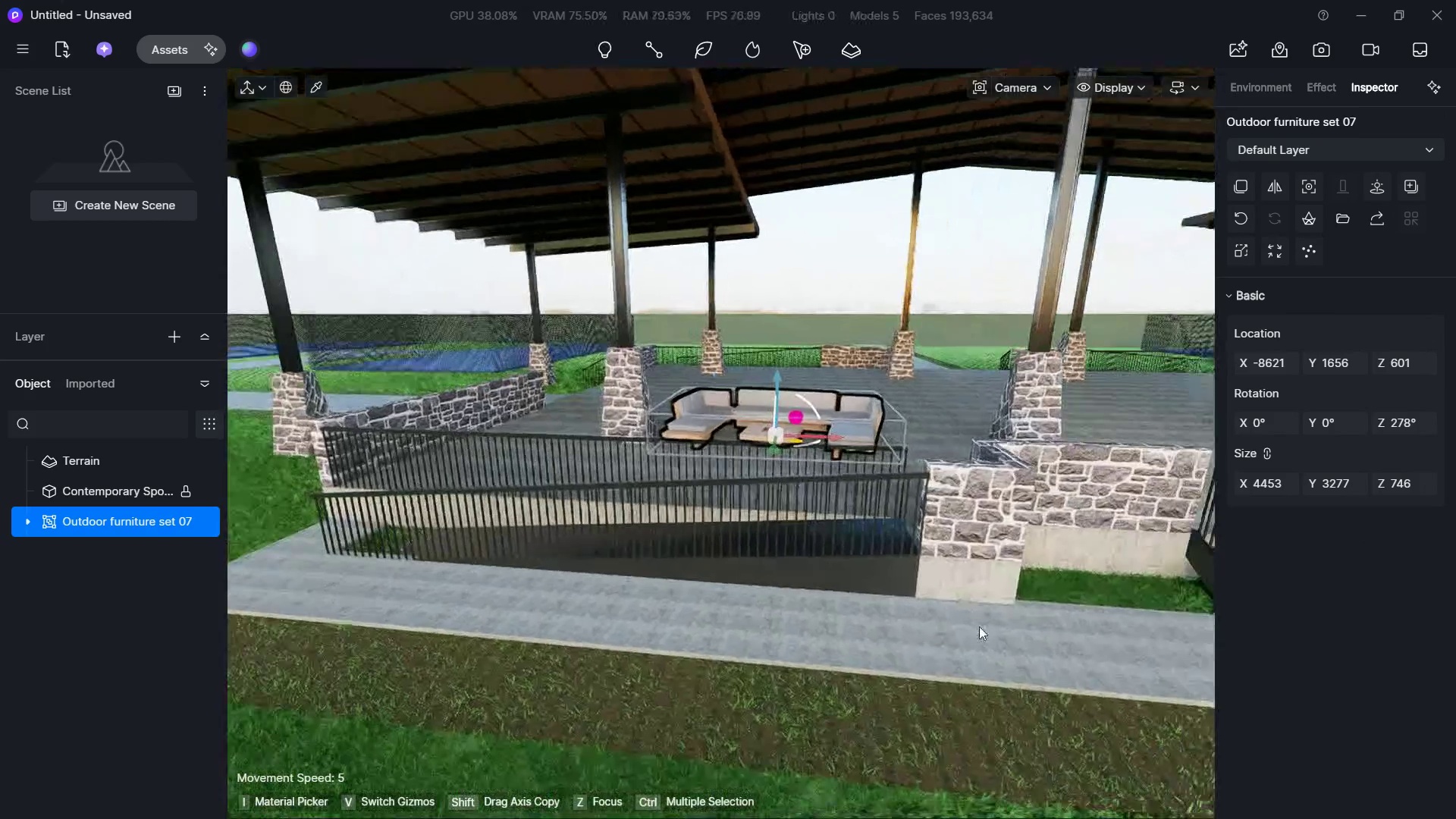 
hold_key(key=W, duration=0.36)
 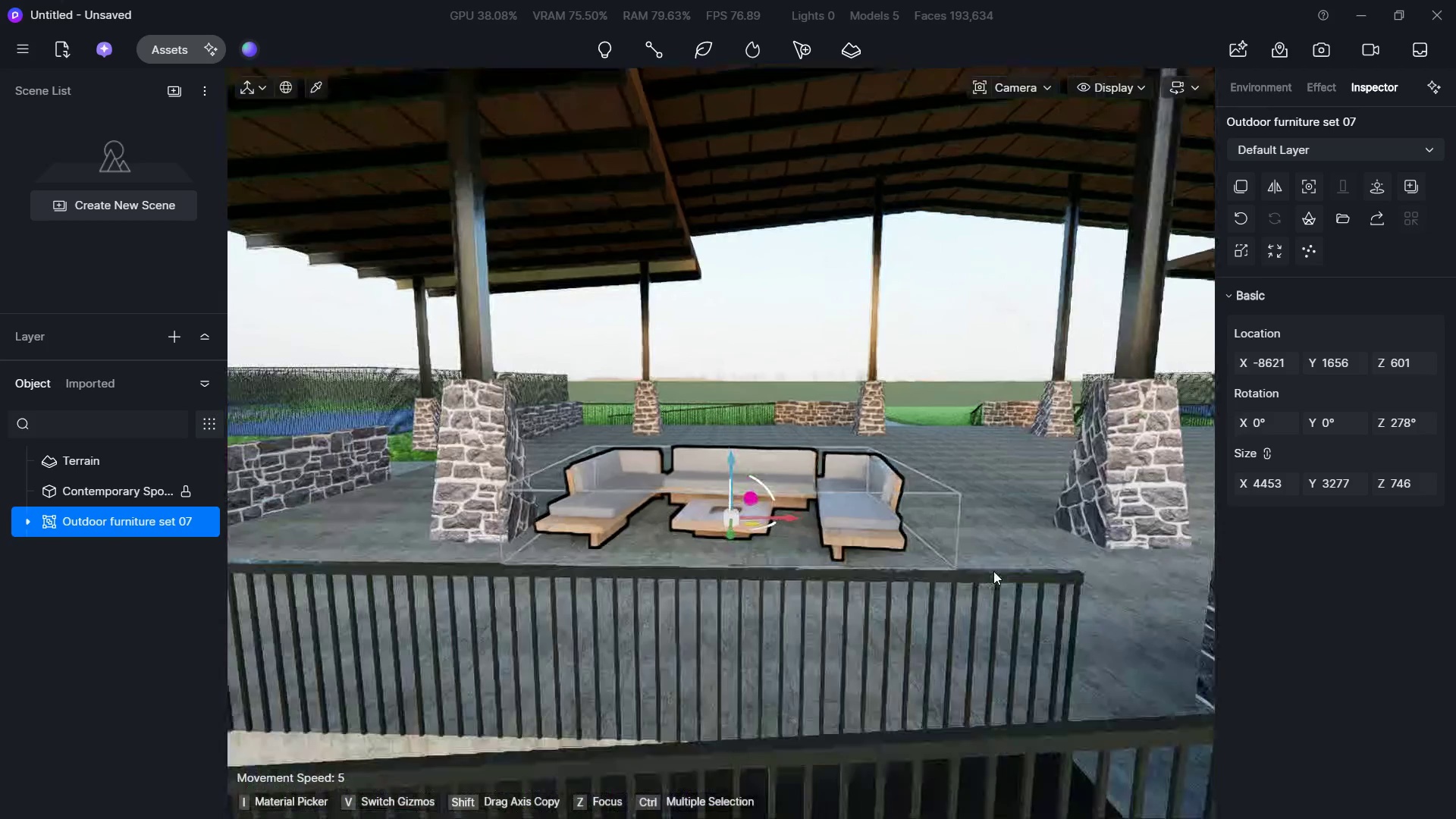 
hold_key(key=Q, duration=0.73)
 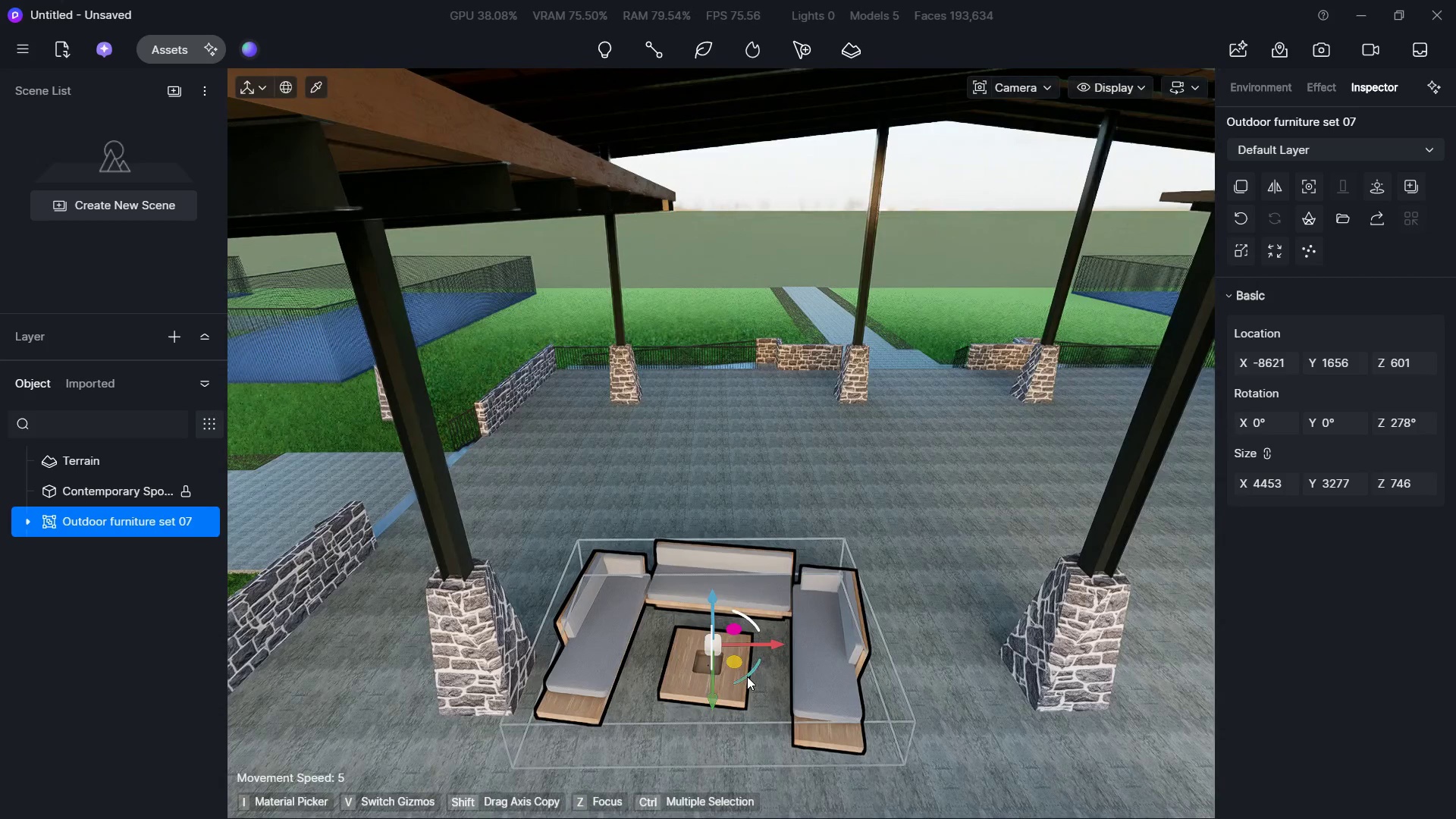 
left_click_drag(start_coordinate=[747, 676], to_coordinate=[758, 676])
 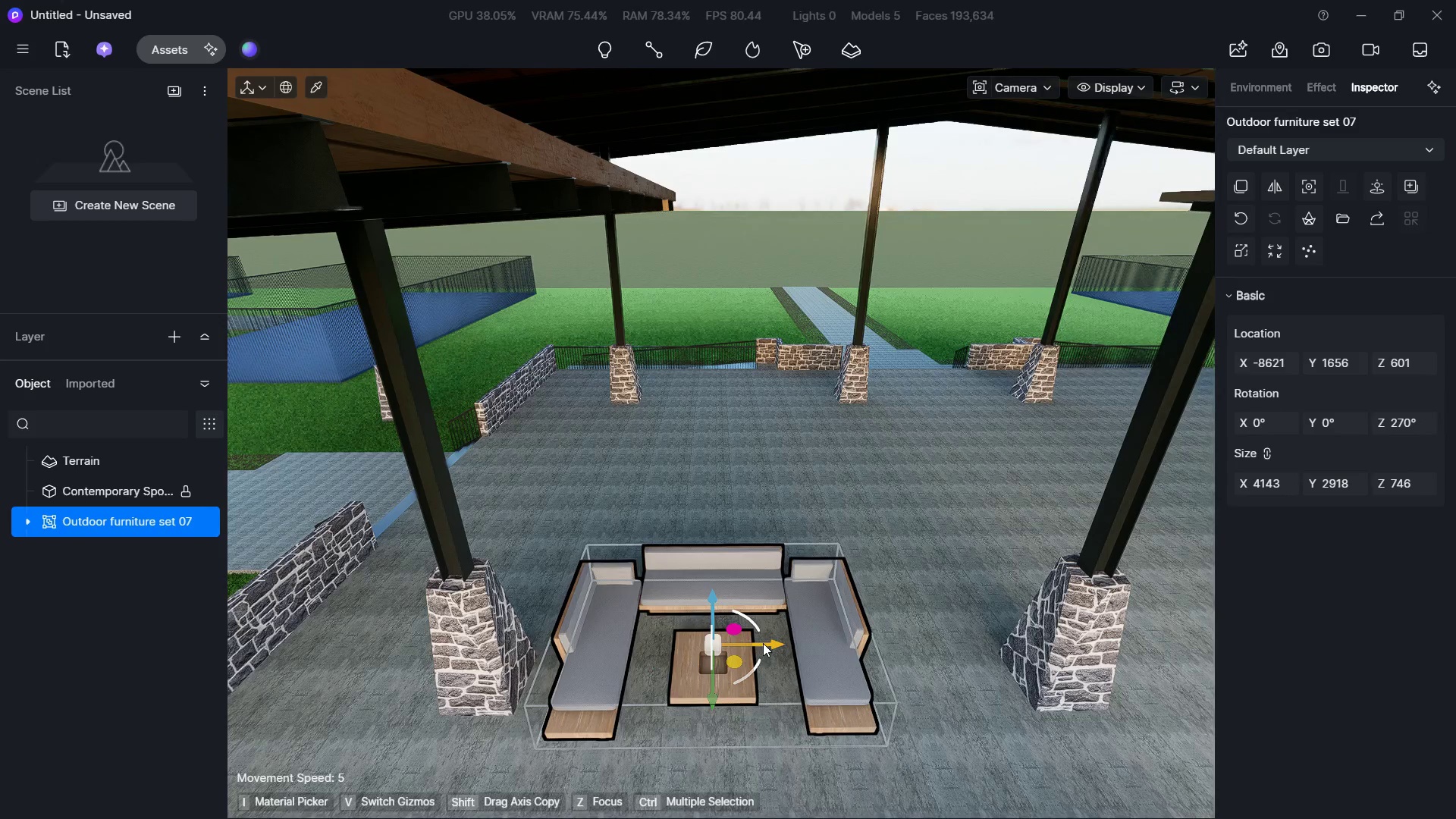 
left_click_drag(start_coordinate=[764, 642], to_coordinate=[852, 645])
 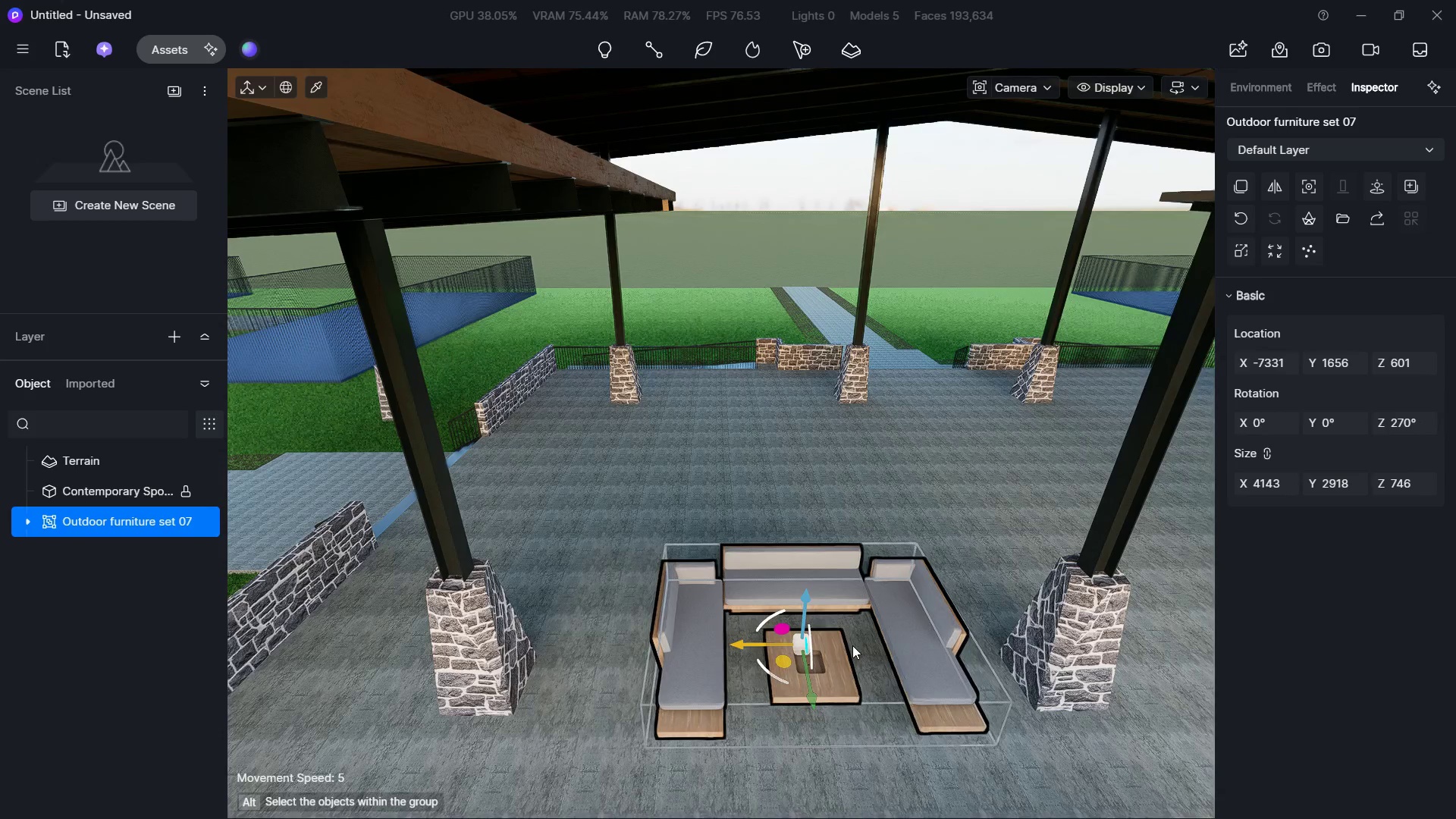 
hold_key(key=S, duration=0.81)
 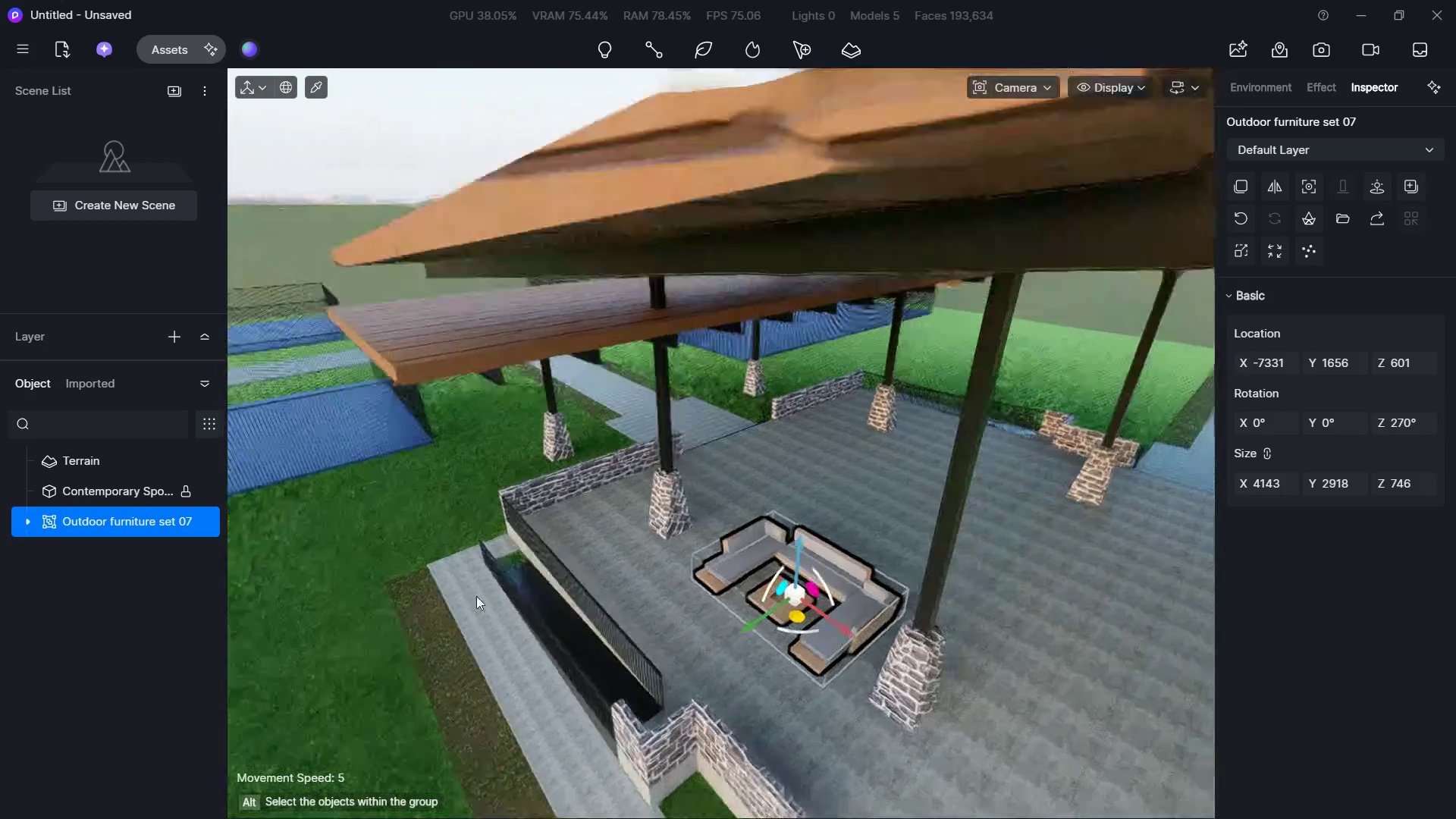 
hold_key(key=ShiftLeft, duration=4.5)
 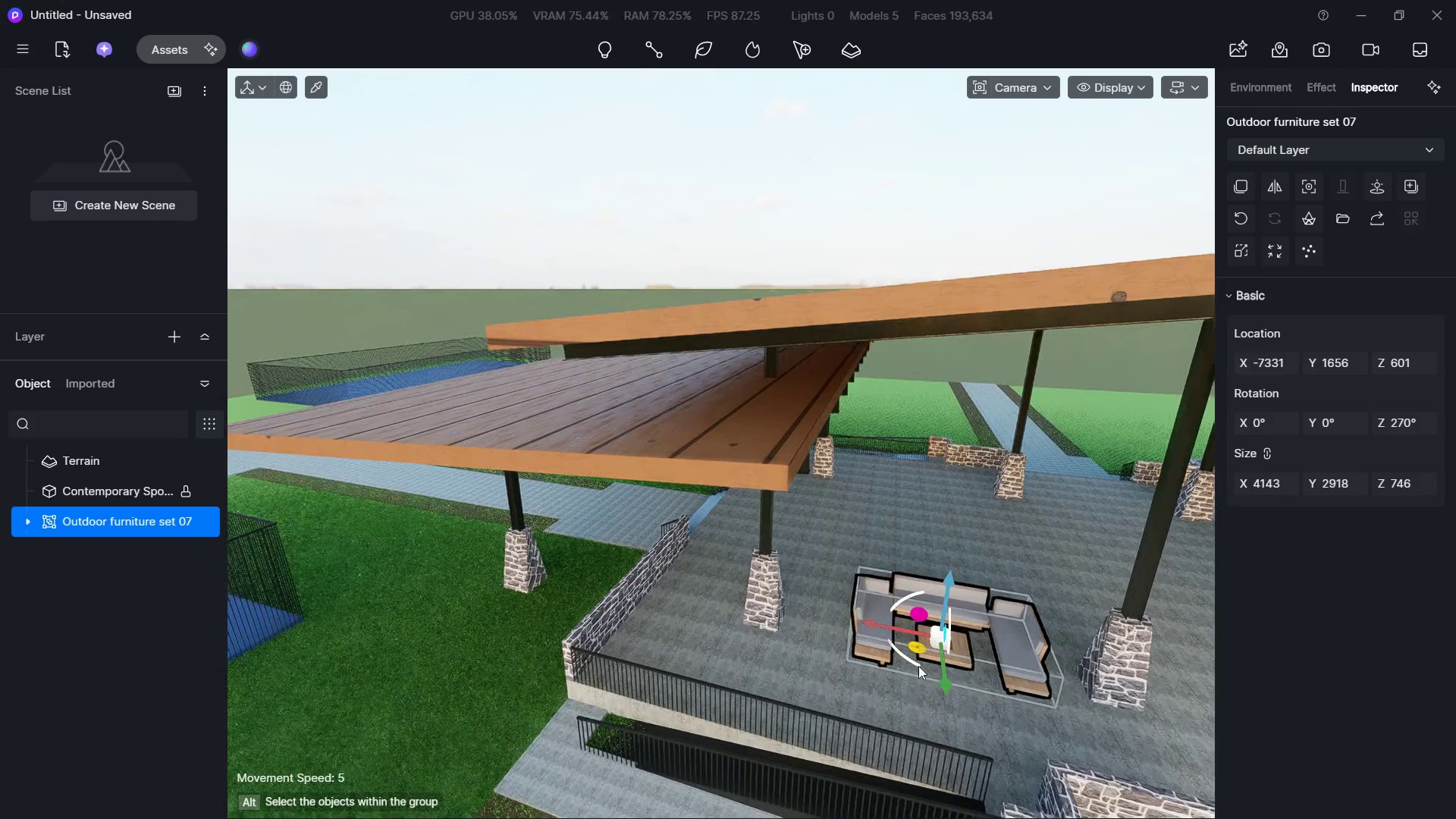 
hold_key(key=D, duration=1.16)
 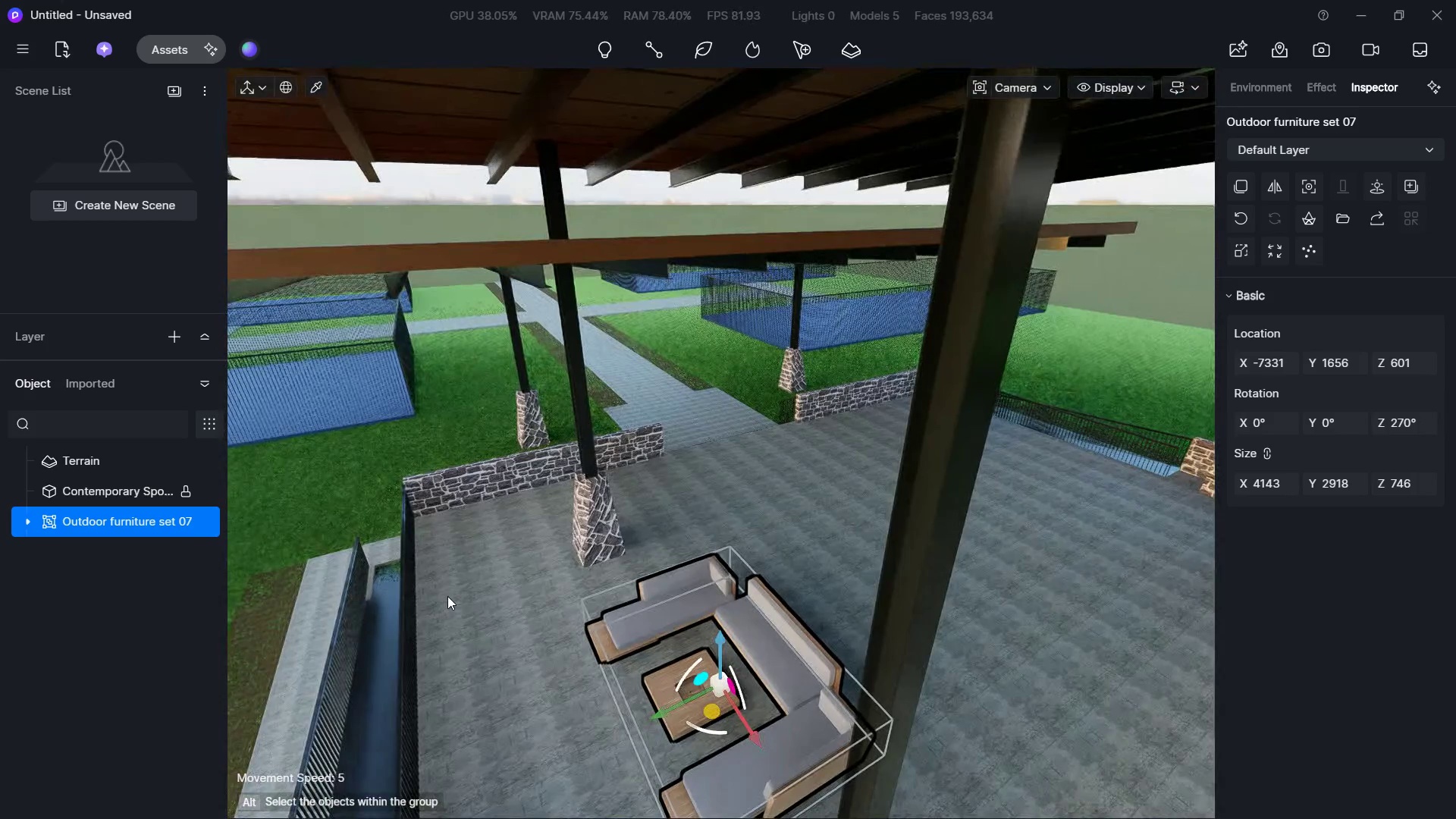 
hold_key(key=W, duration=0.5)
 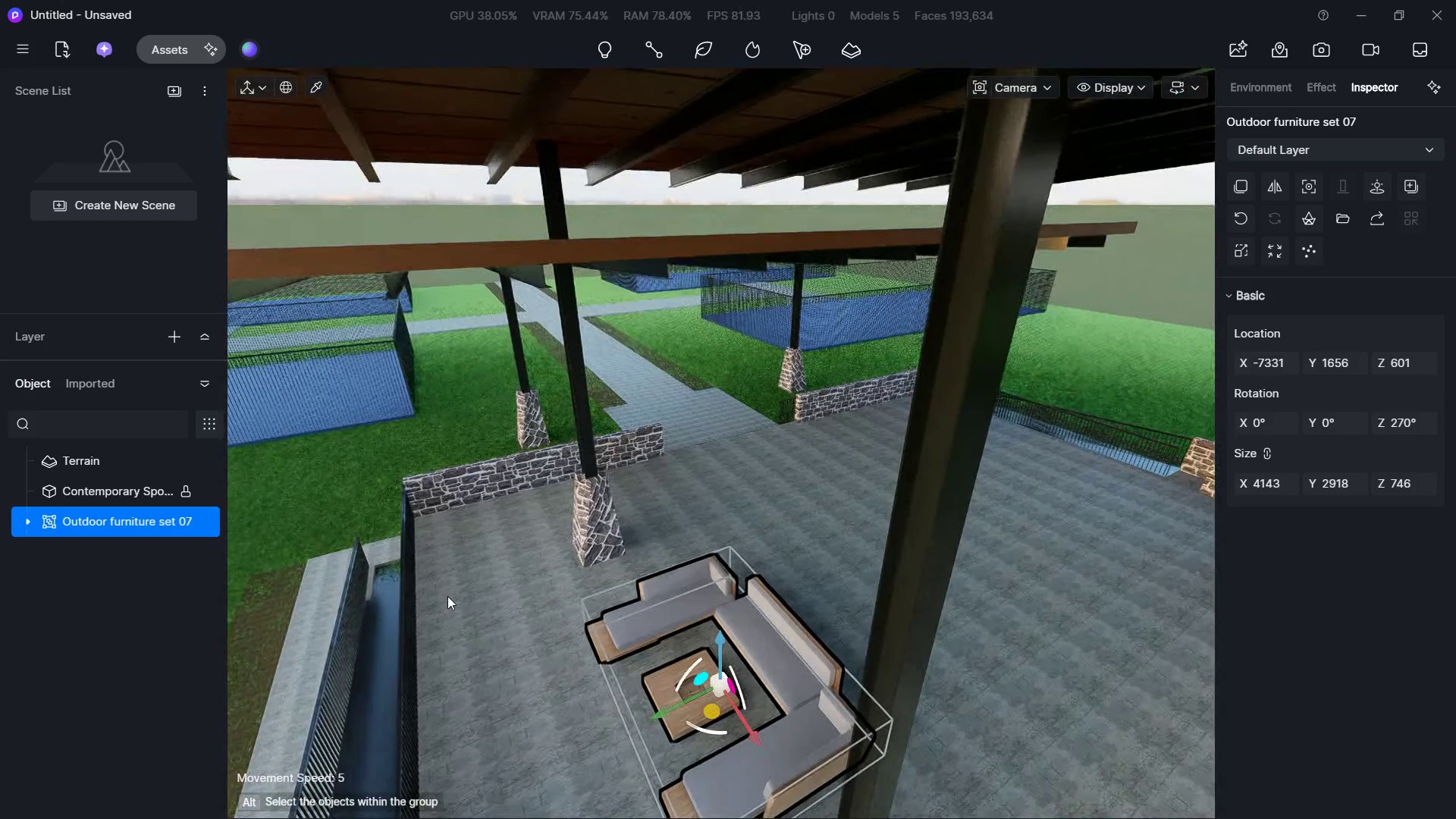 
hold_key(key=A, duration=1.03)
 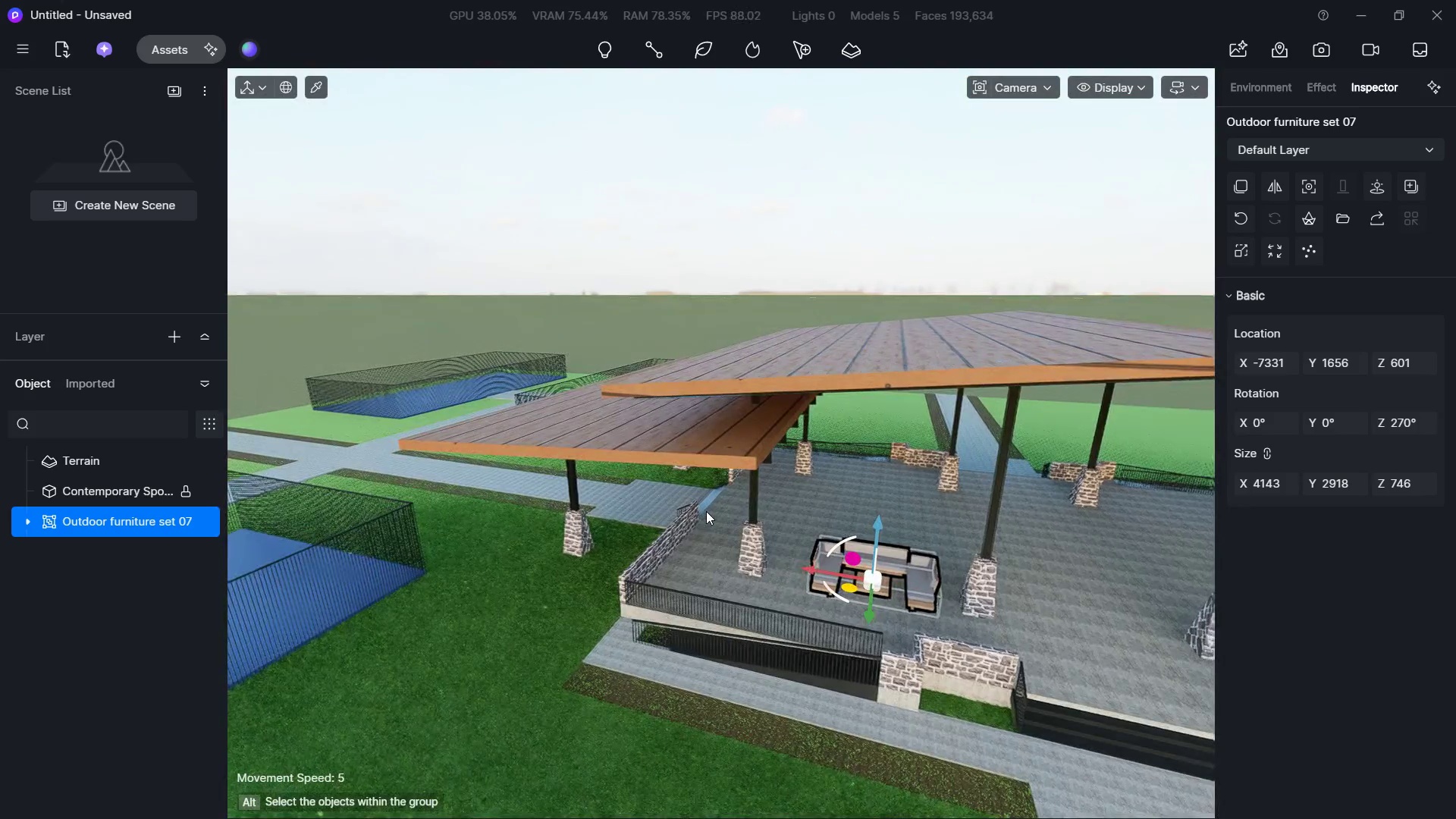 
hold_key(key=S, duration=0.84)
 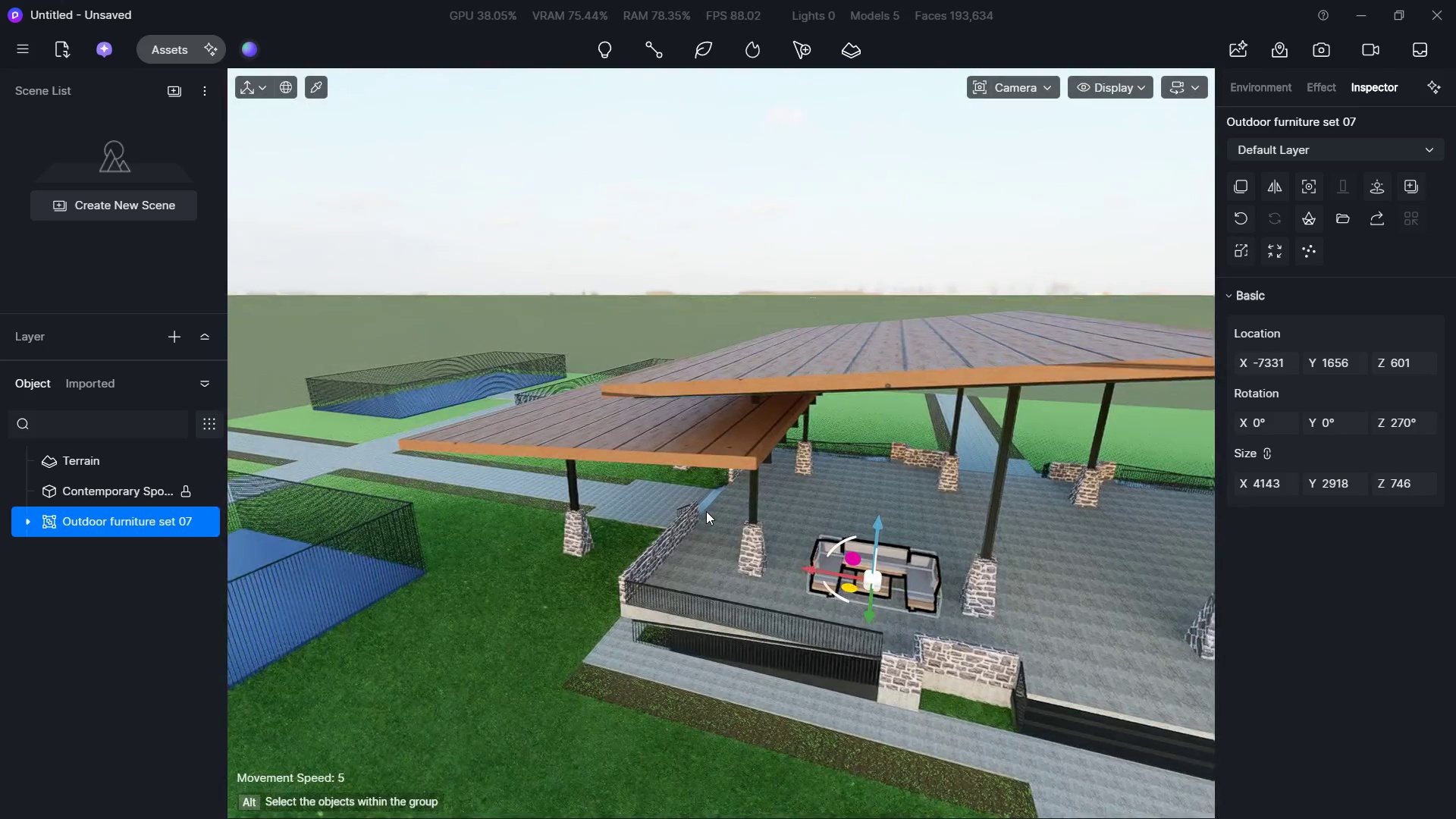 
hold_key(key=W, duration=0.56)
 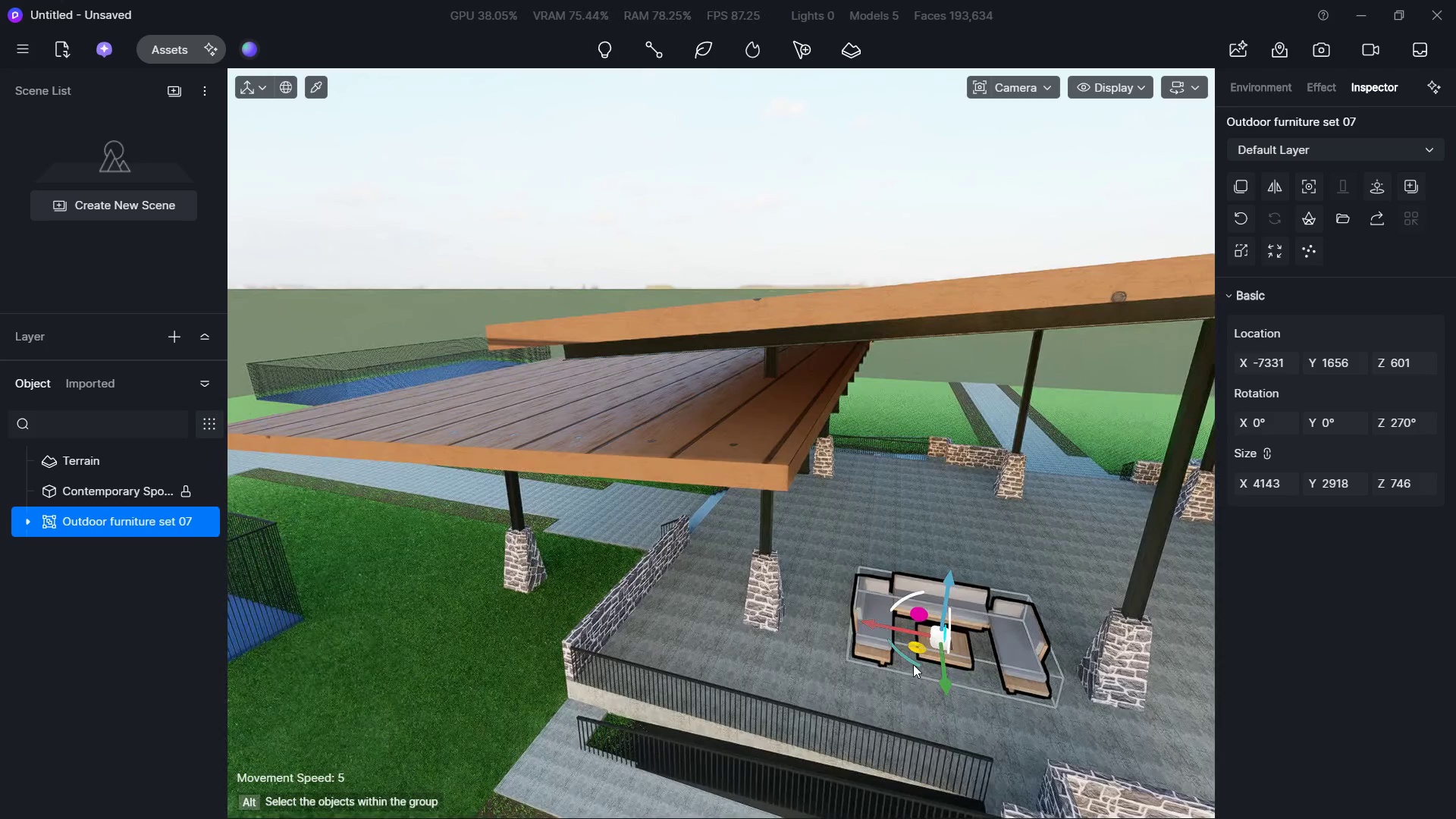 
left_click_drag(start_coordinate=[913, 664], to_coordinate=[1009, 679])
 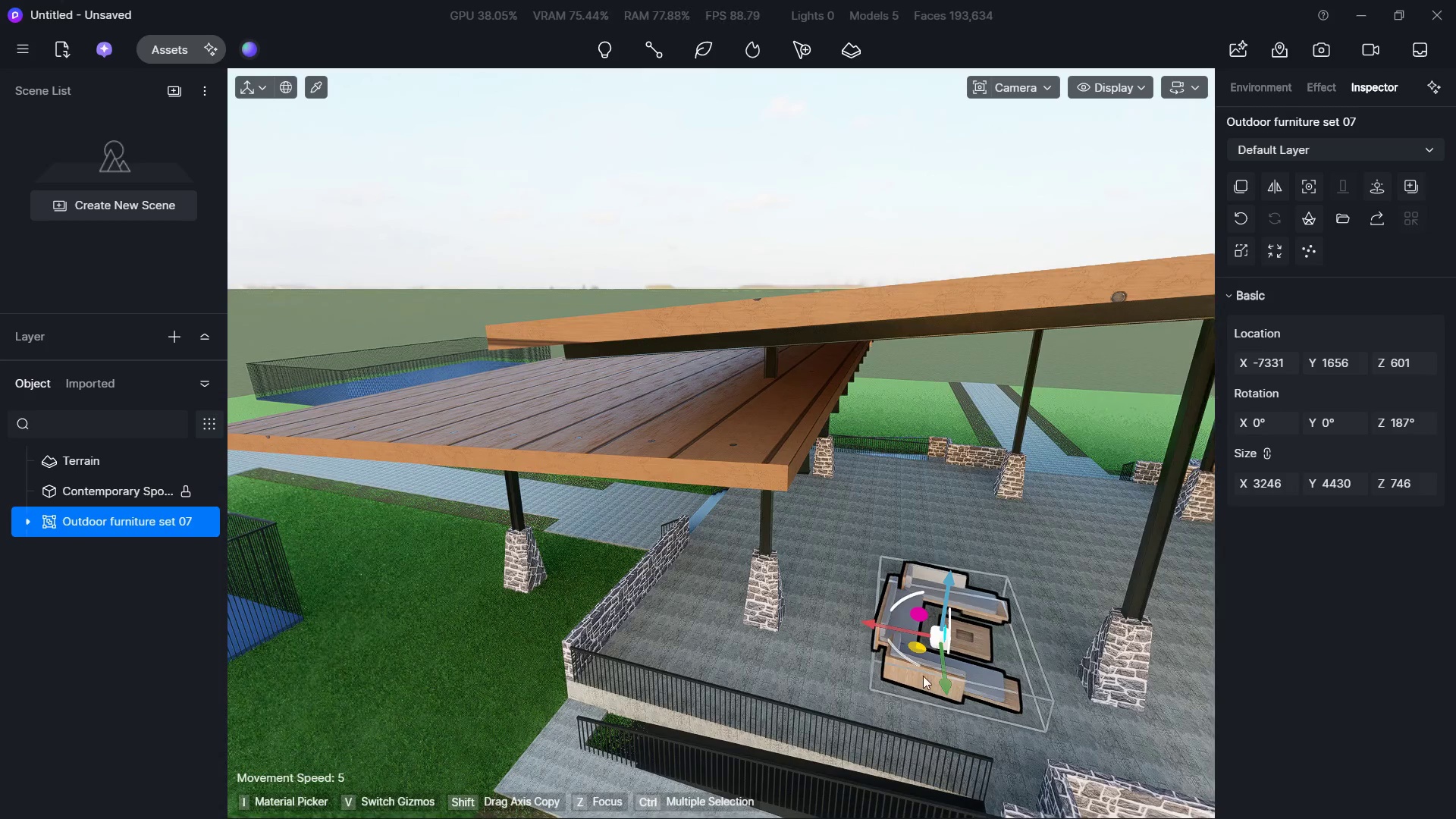 
left_click_drag(start_coordinate=[912, 660], to_coordinate=[914, 670])
 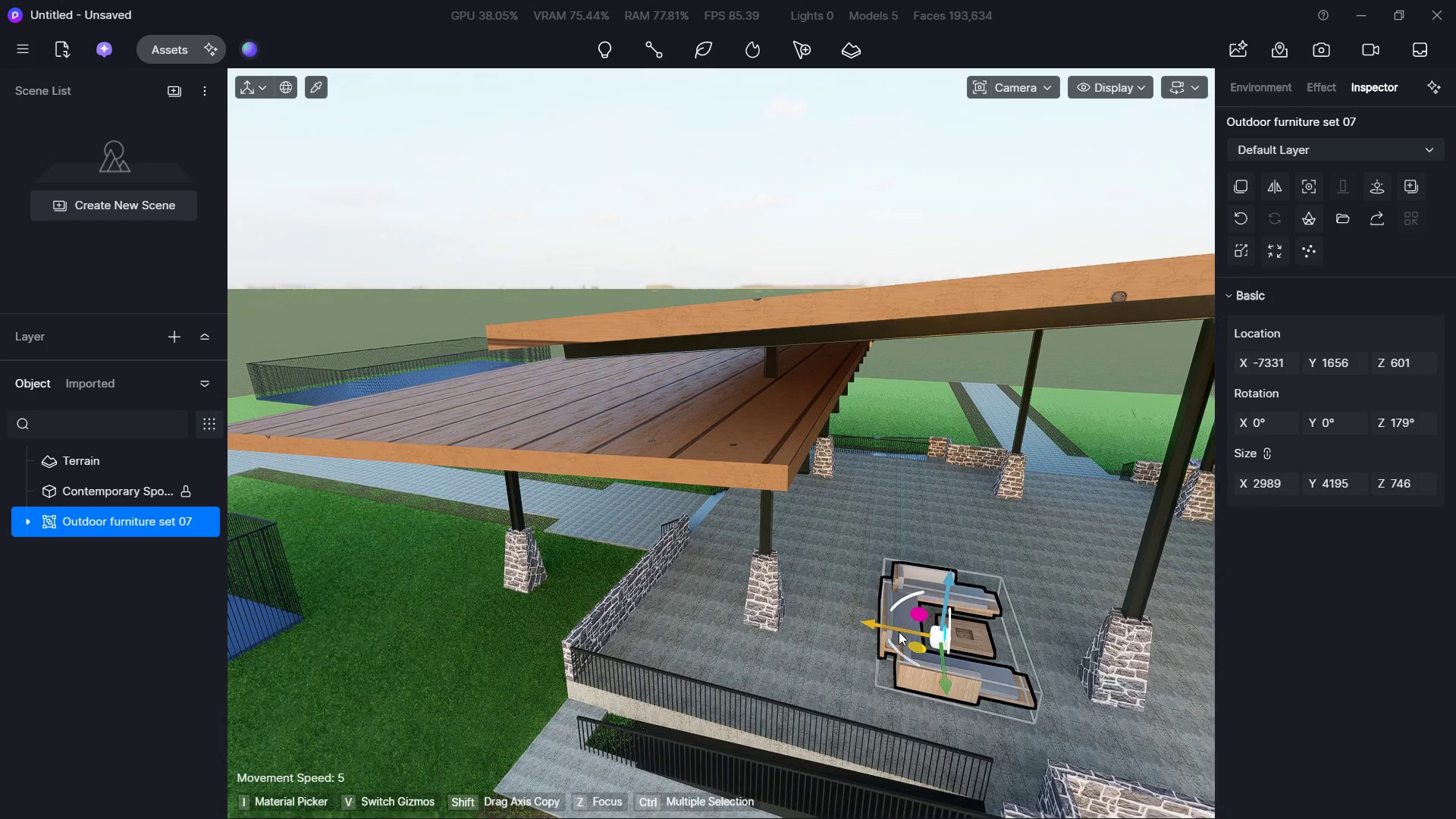 
left_click_drag(start_coordinate=[897, 630], to_coordinate=[814, 630])
 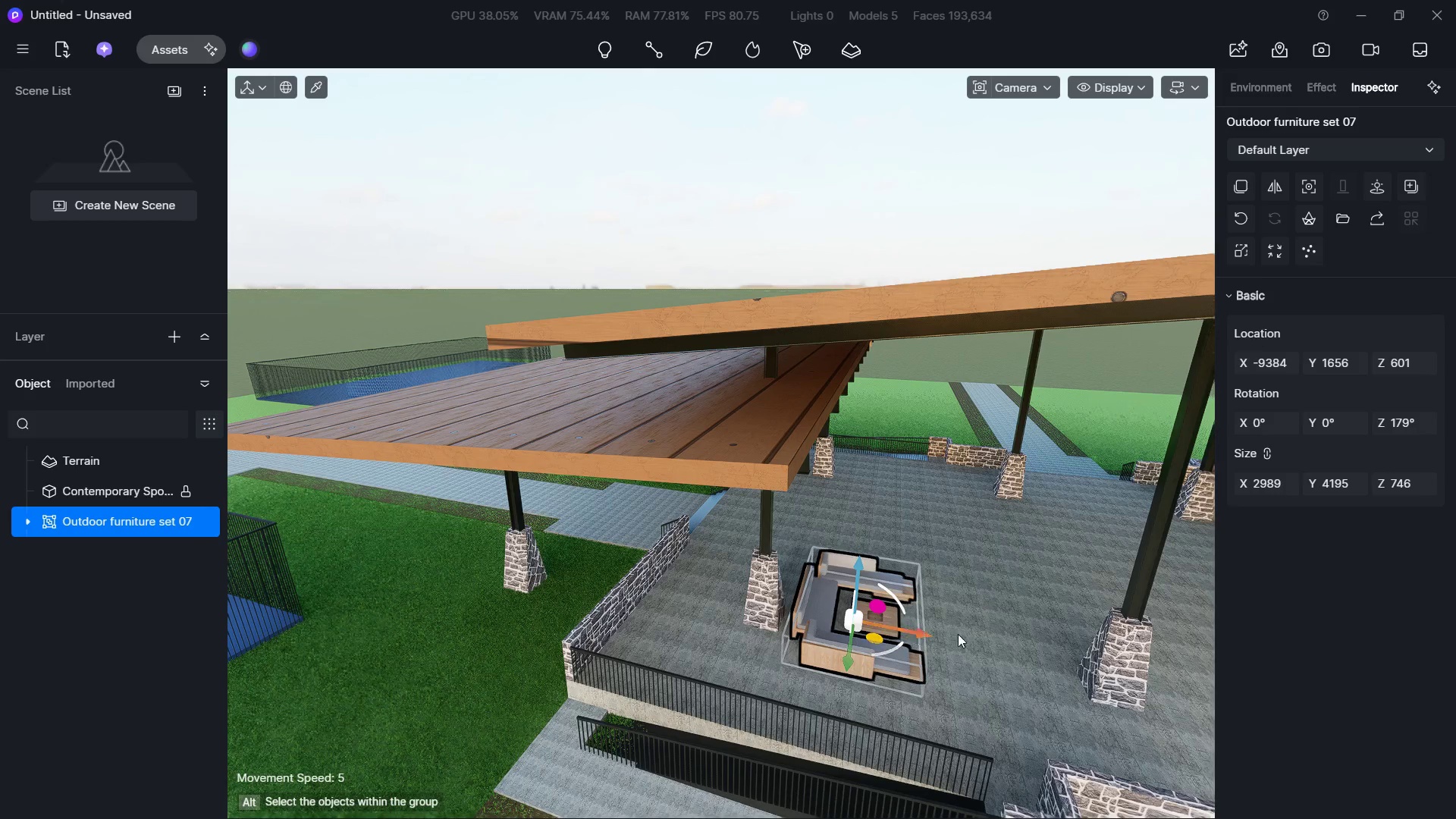 
hold_key(key=S, duration=0.8)
 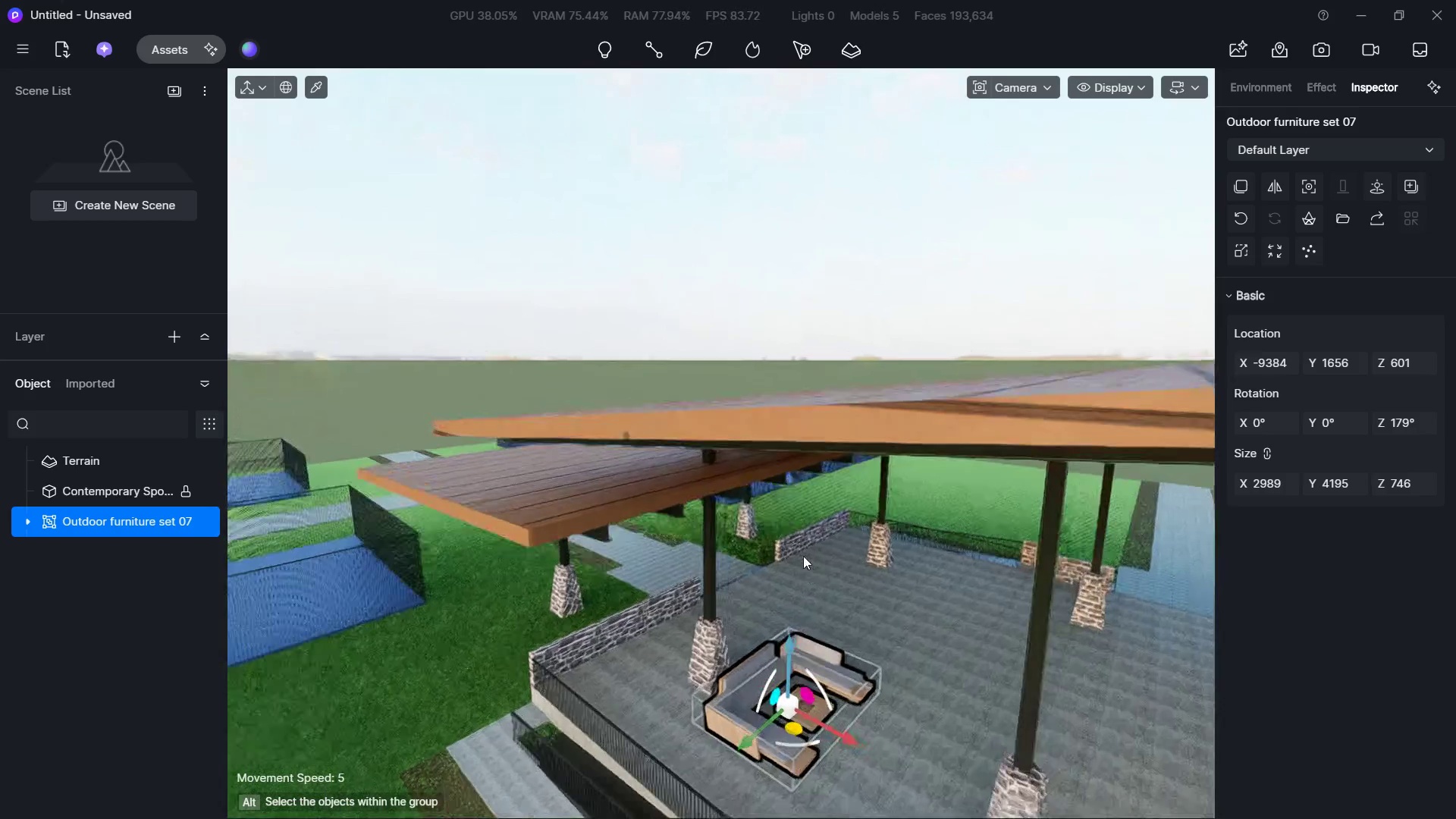 
key(Shift+ShiftLeft)
 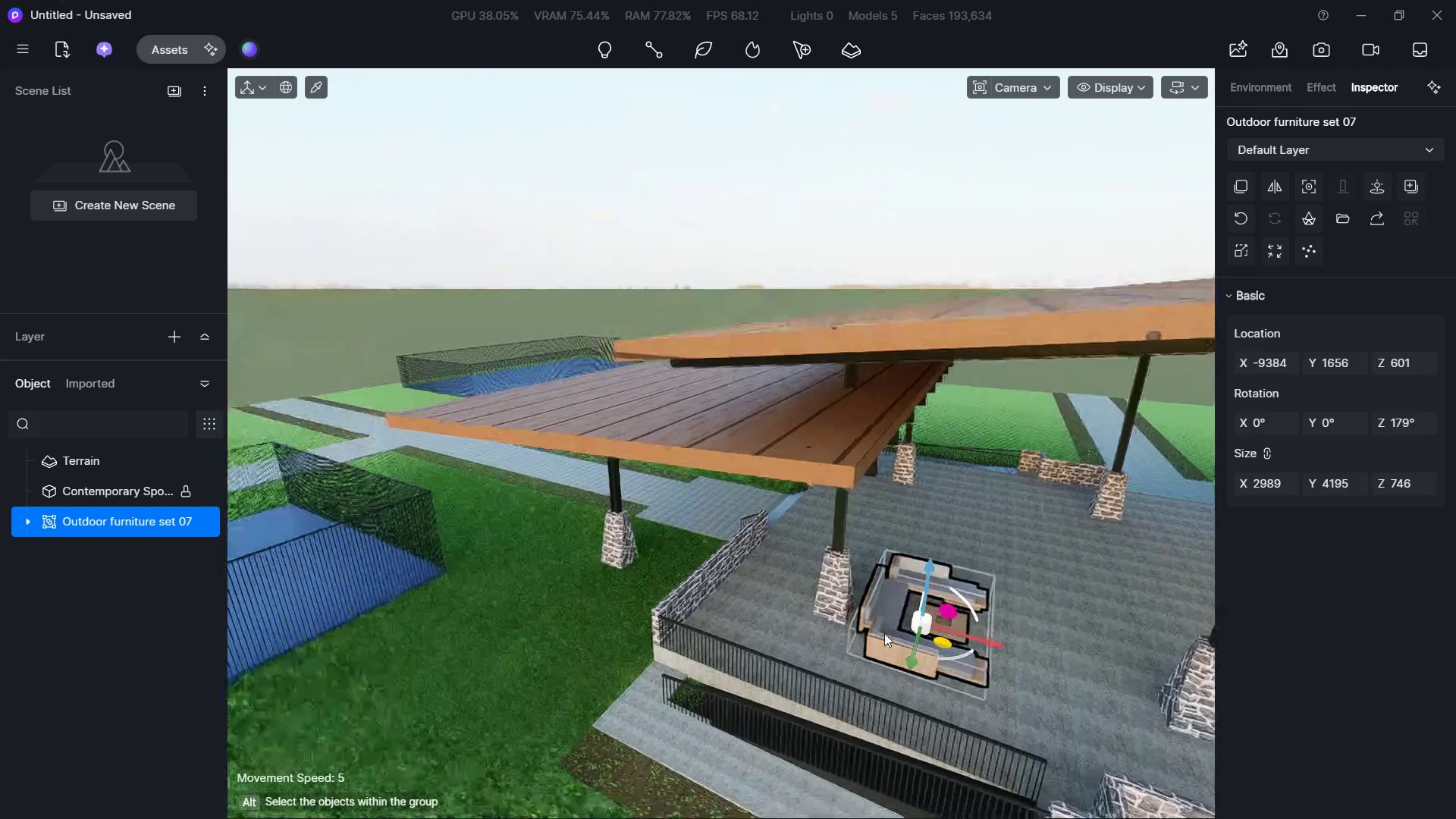 
hold_key(key=D, duration=1.55)
 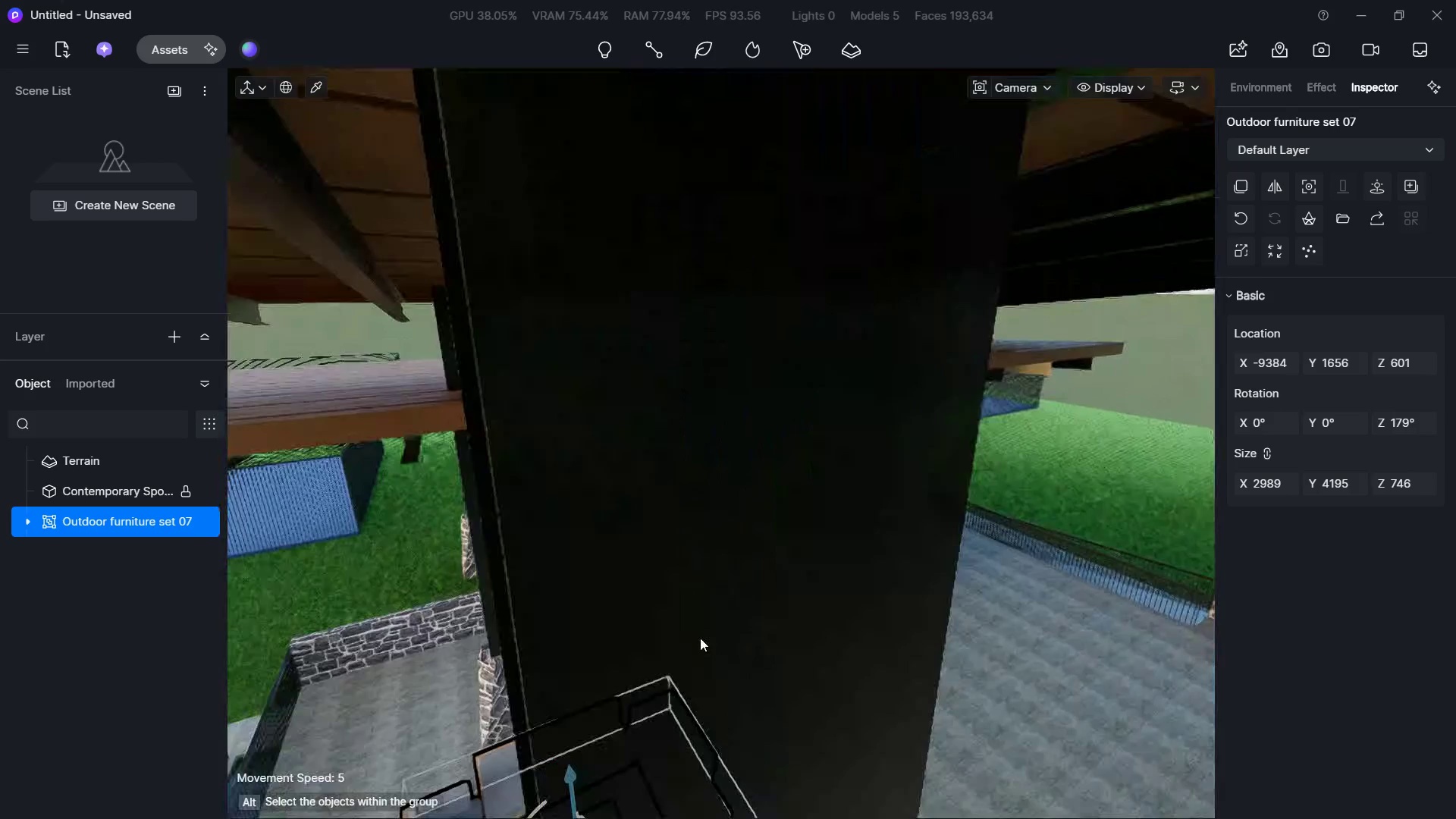 
hold_key(key=ShiftLeft, duration=2.27)
 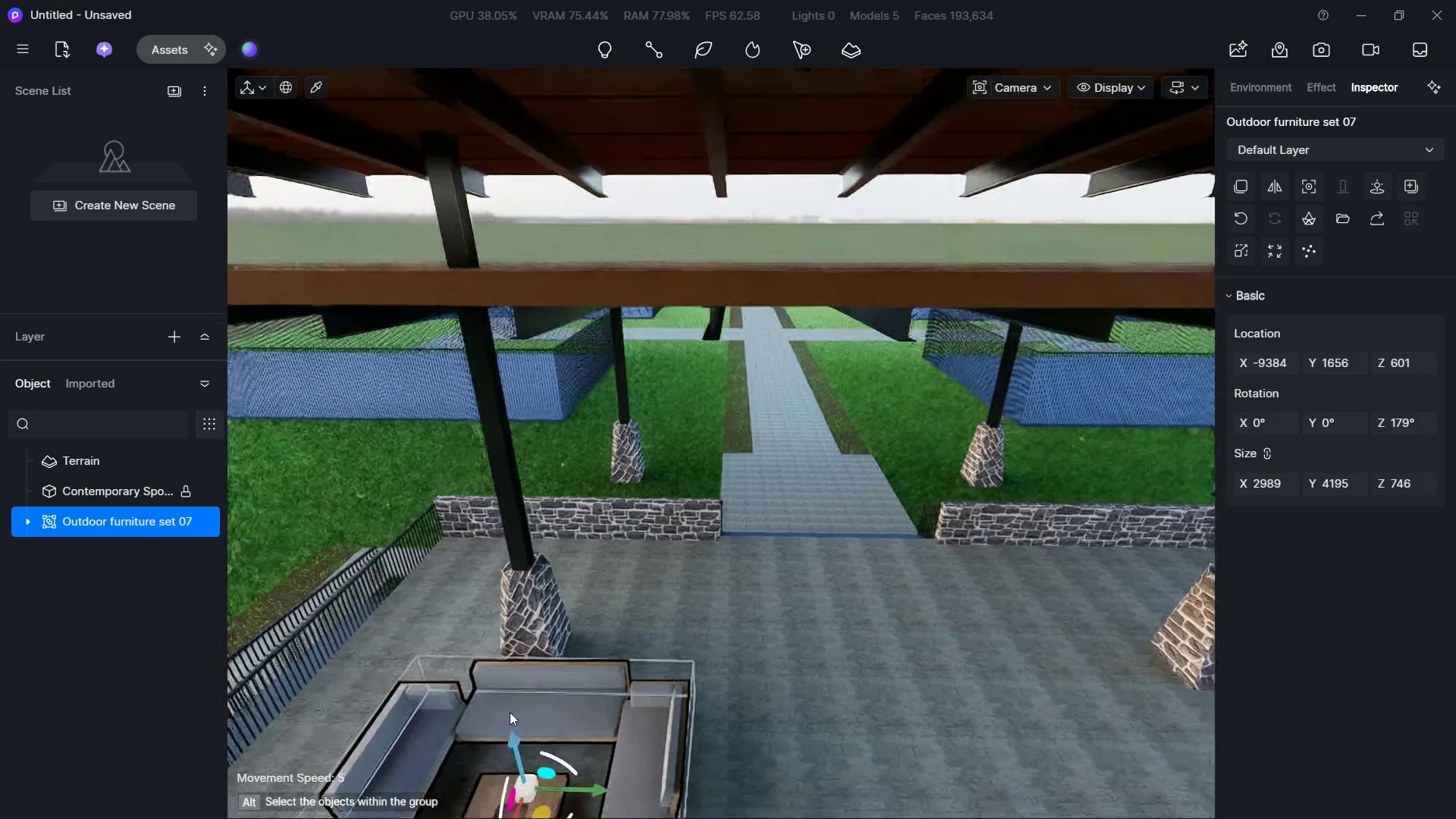 
hold_key(key=W, duration=0.42)
 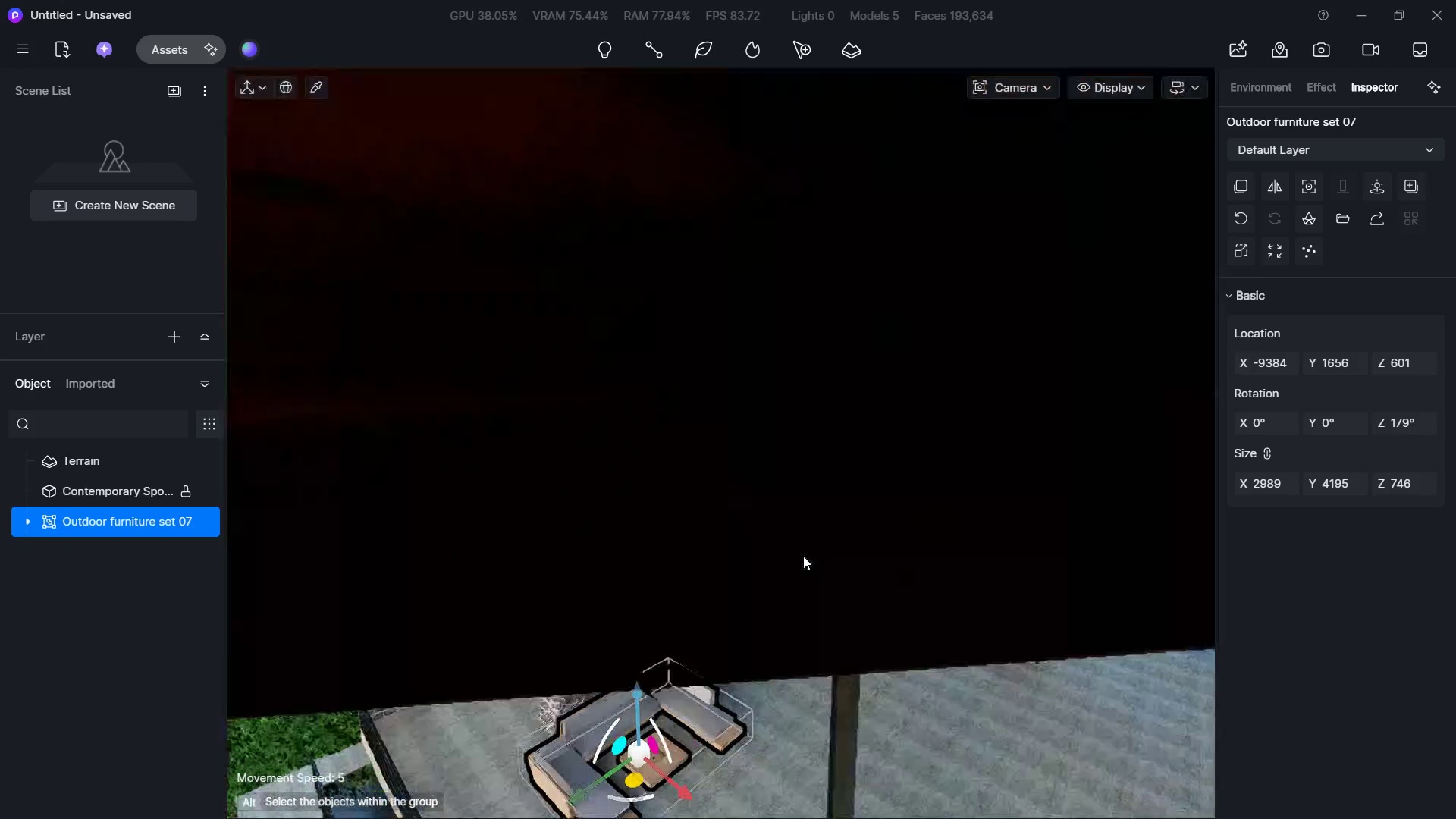 
hold_key(key=W, duration=0.88)
 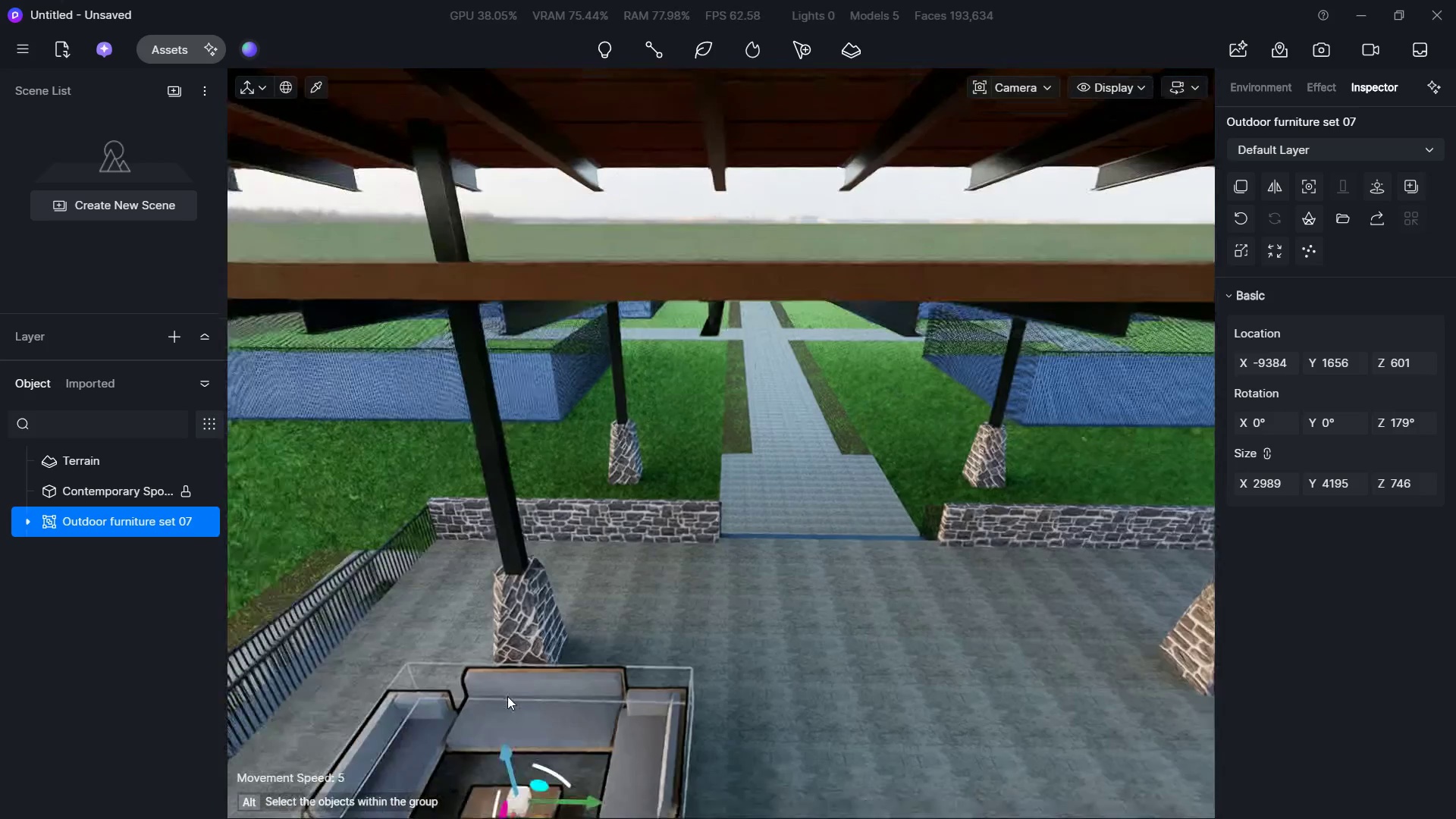 
hold_key(key=D, duration=0.39)
 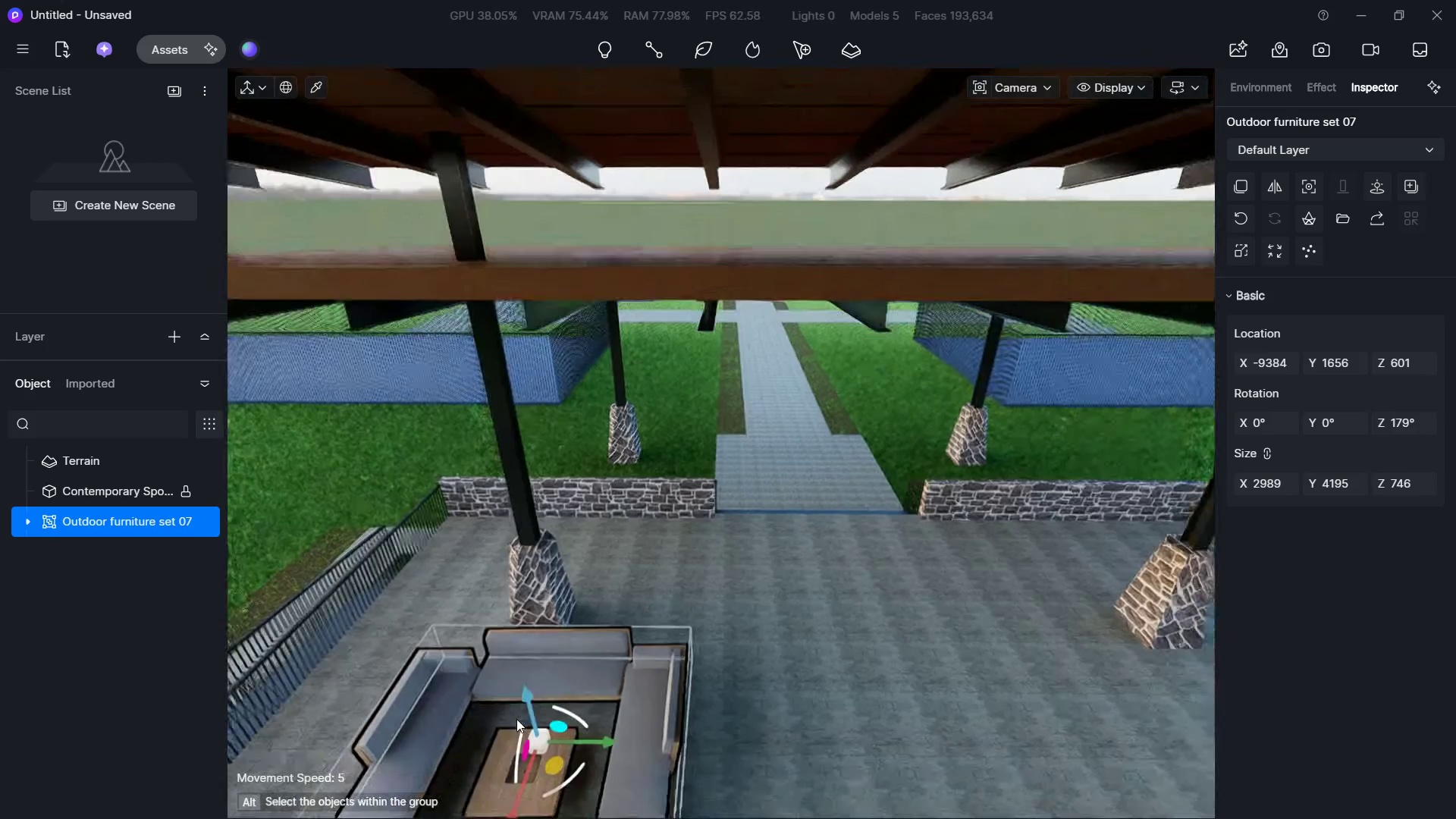 
hold_key(key=S, duration=0.7)
 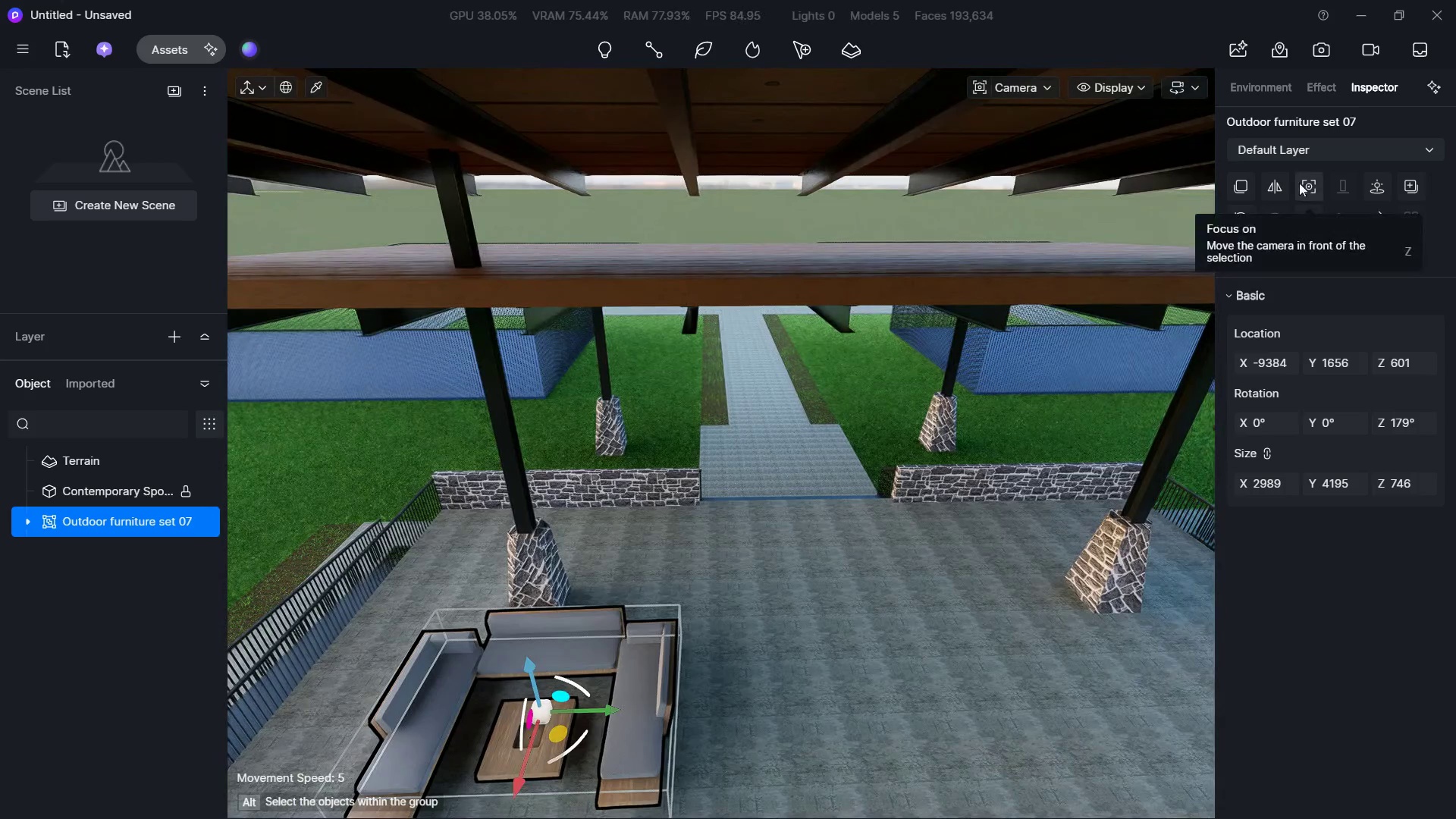 
left_click([1250, 187])
 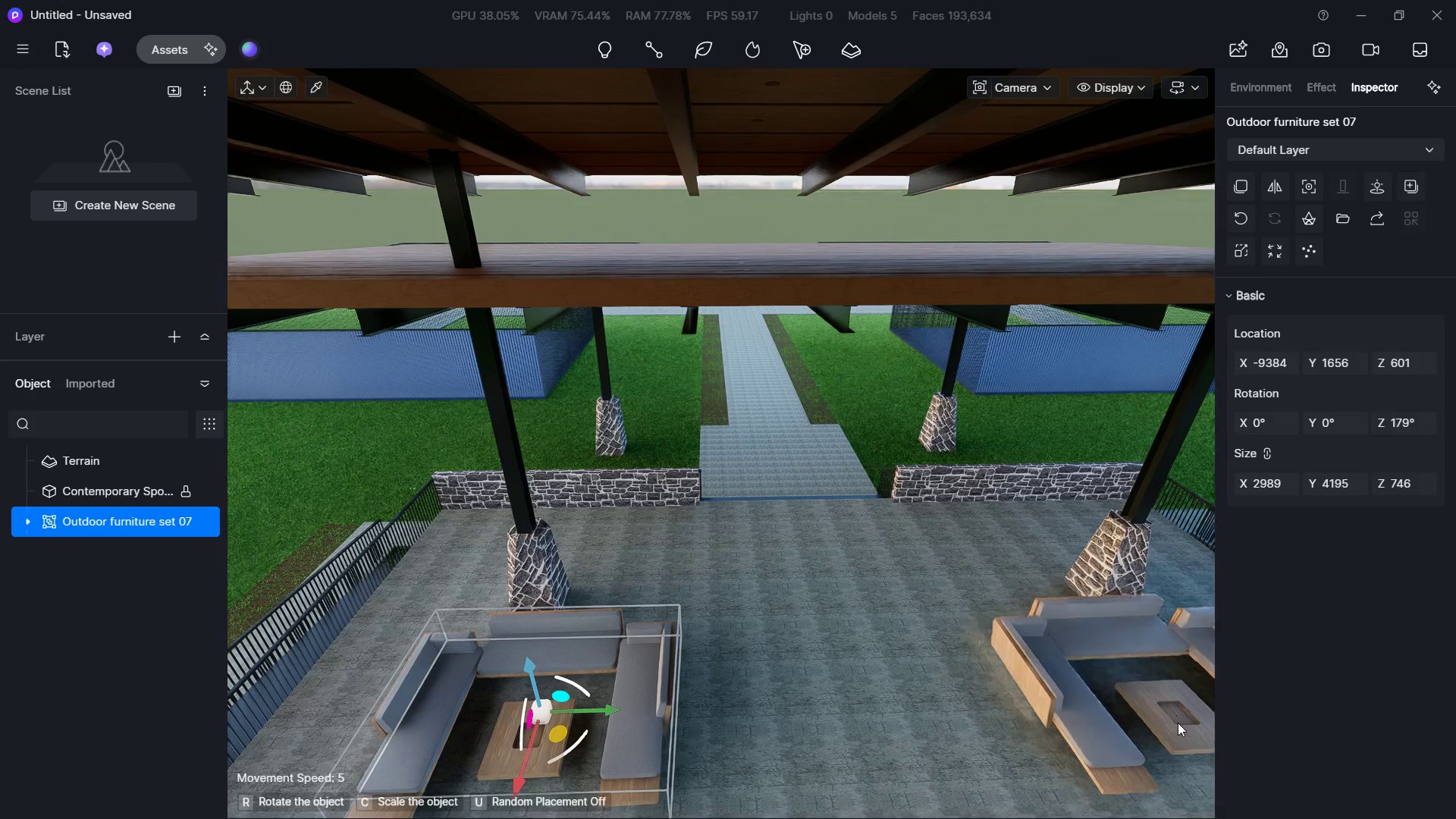 
left_click([1178, 723])
 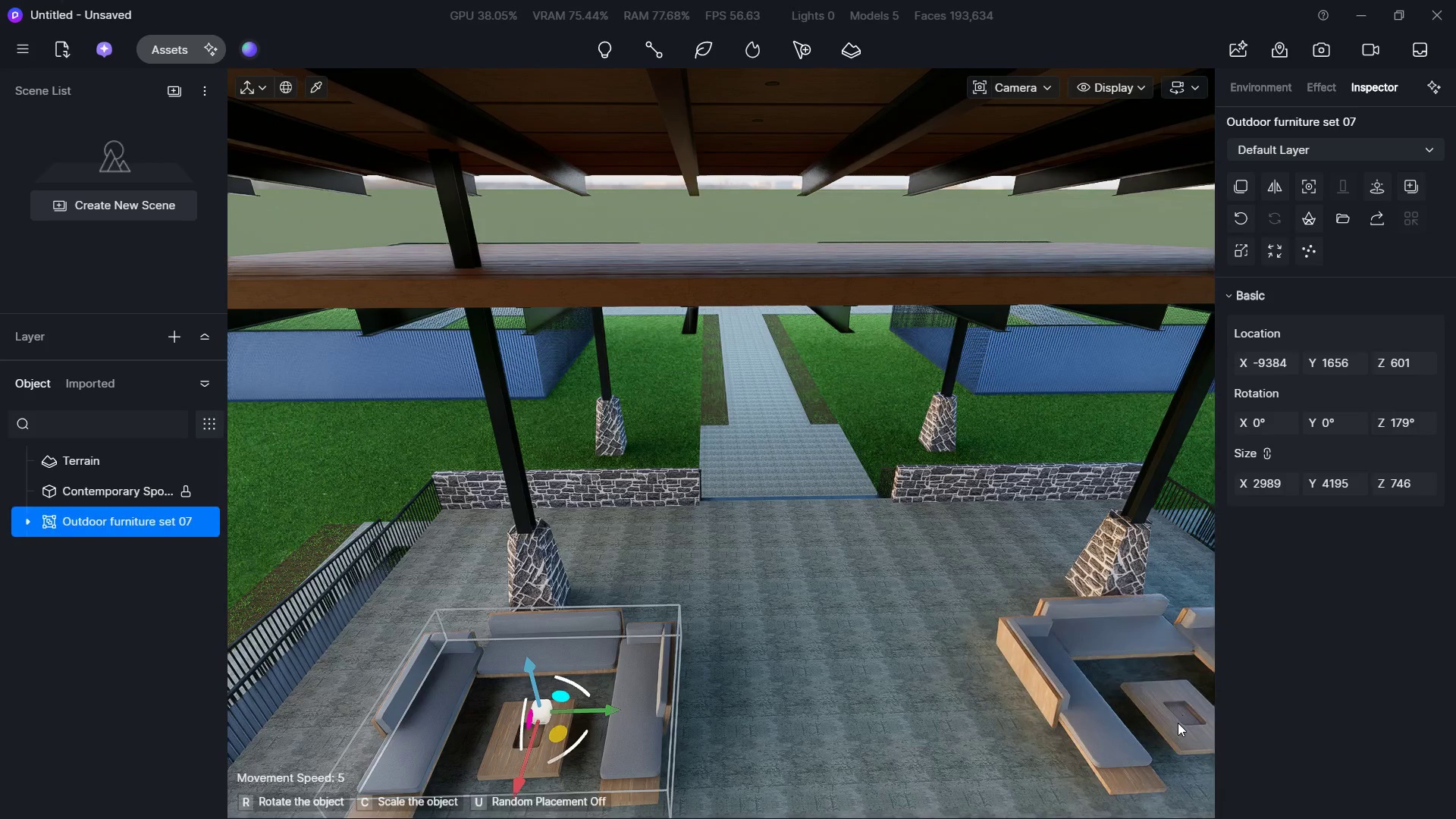 
hold_key(key=S, duration=1.05)
 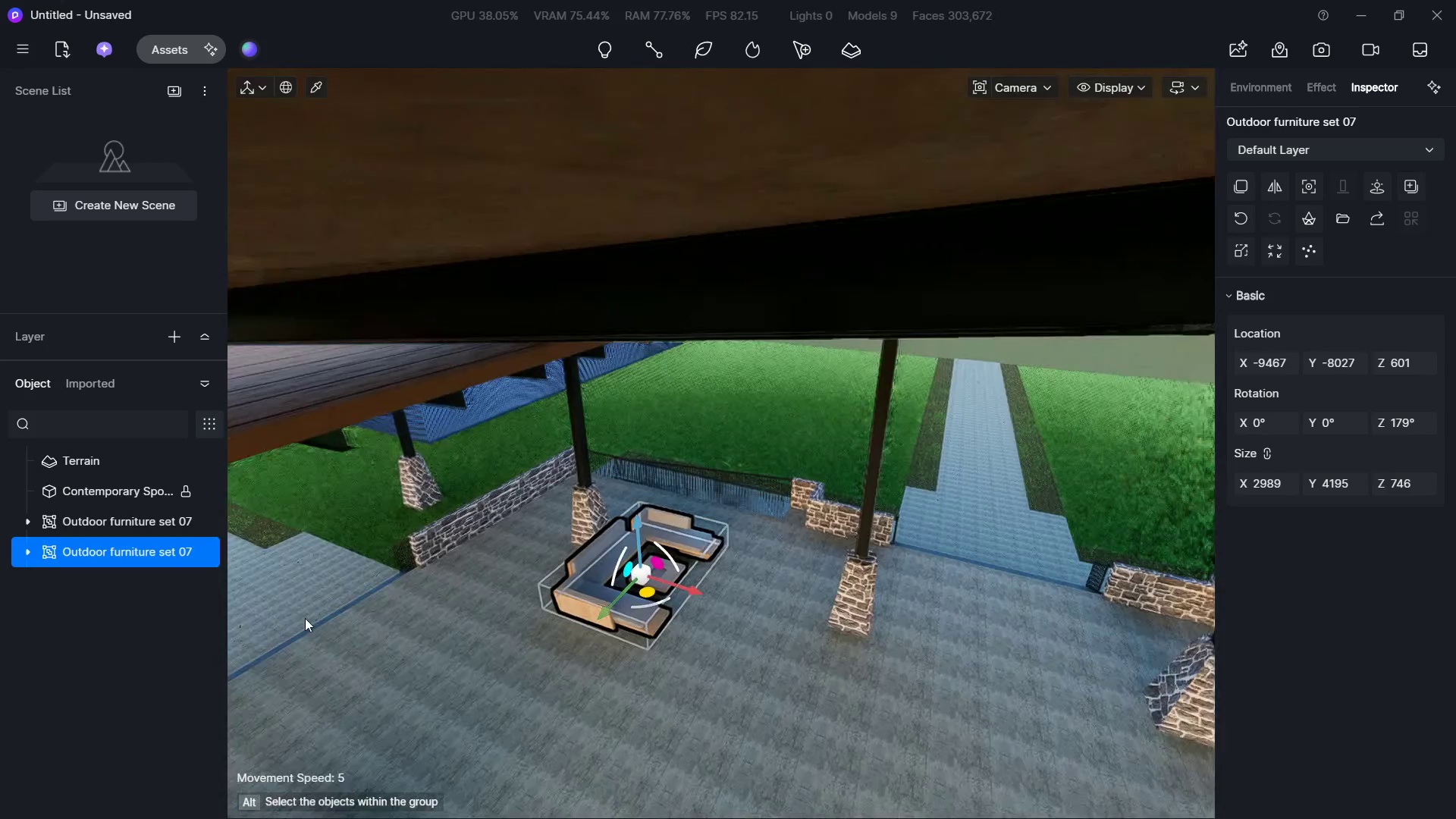 
key(A)
 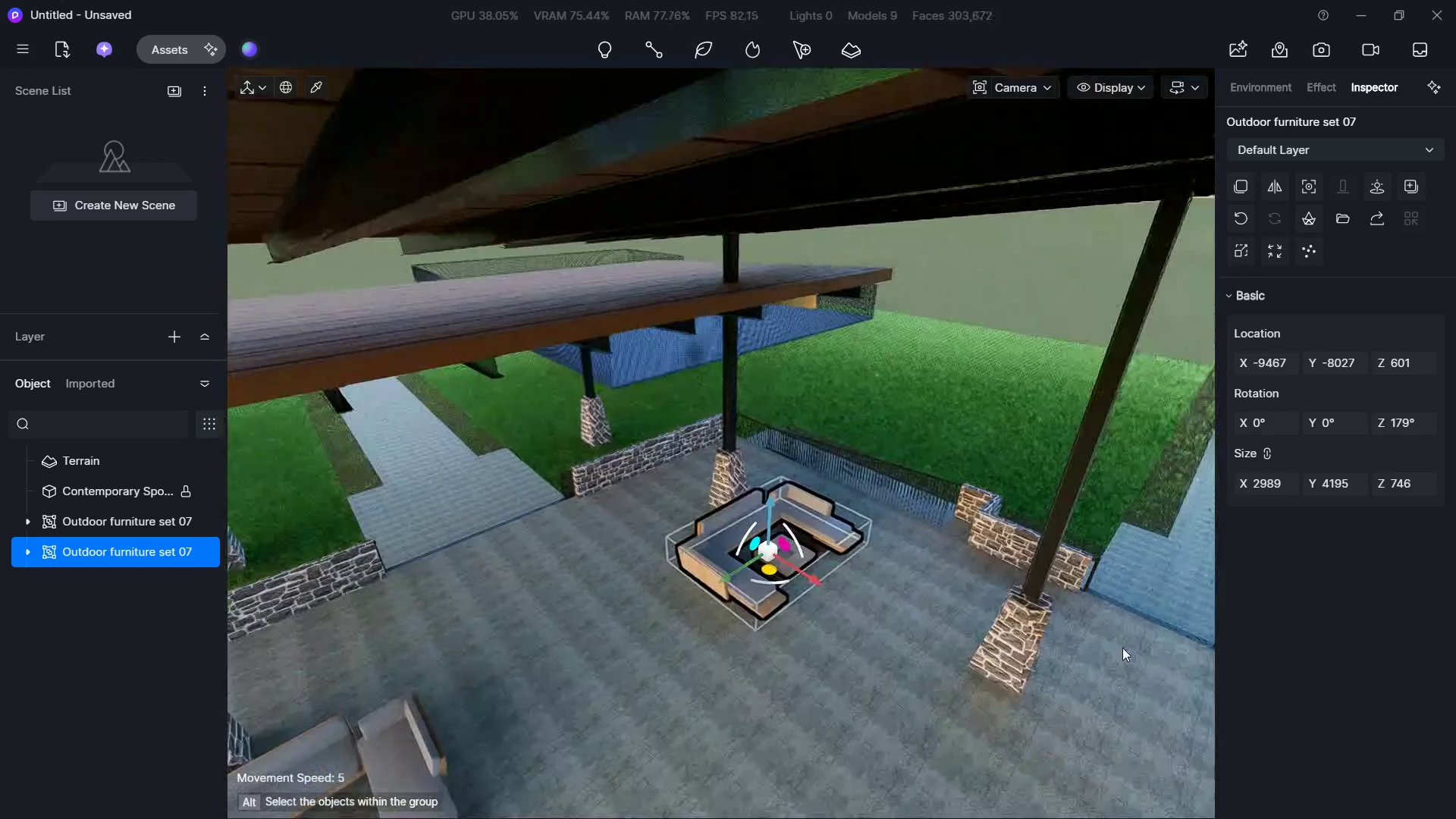 
hold_key(key=A, duration=0.45)
 